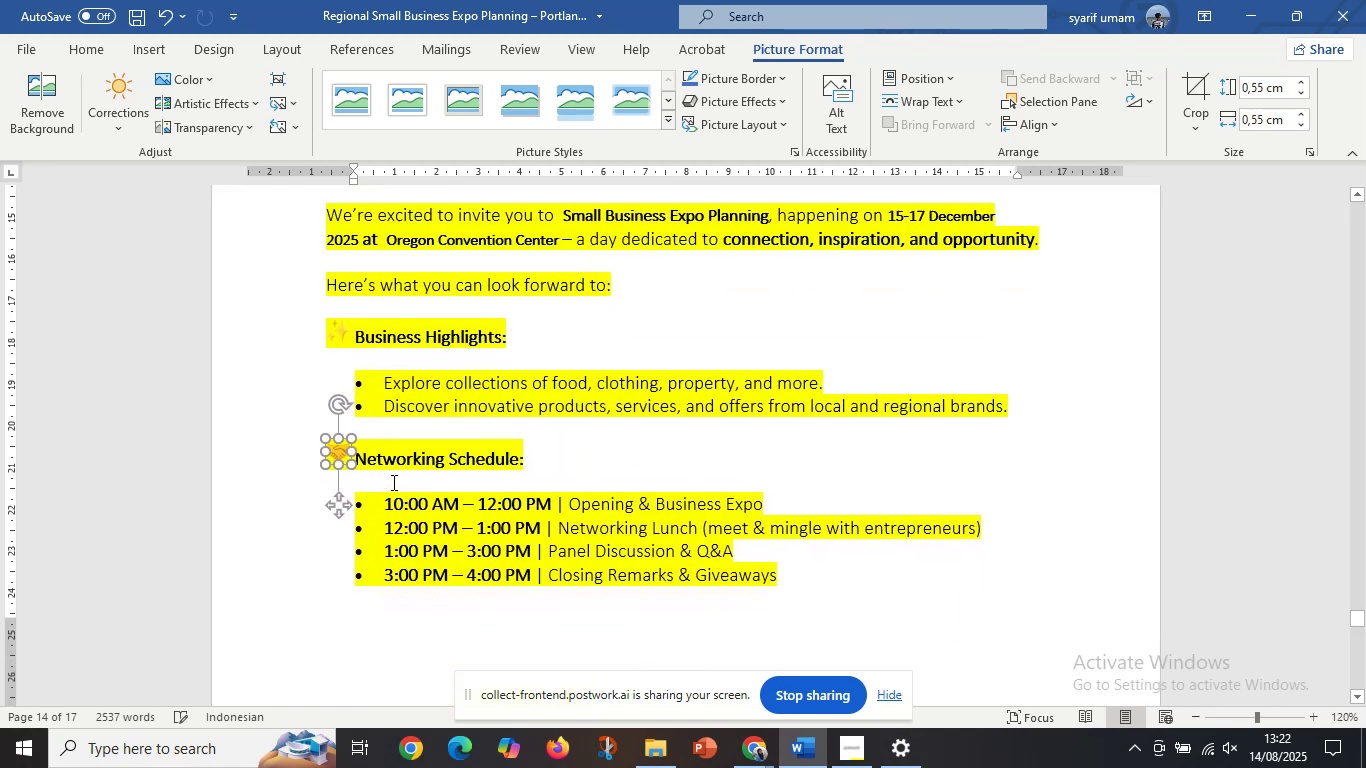 
hold_key(key=ShiftLeft, duration=1.51)
 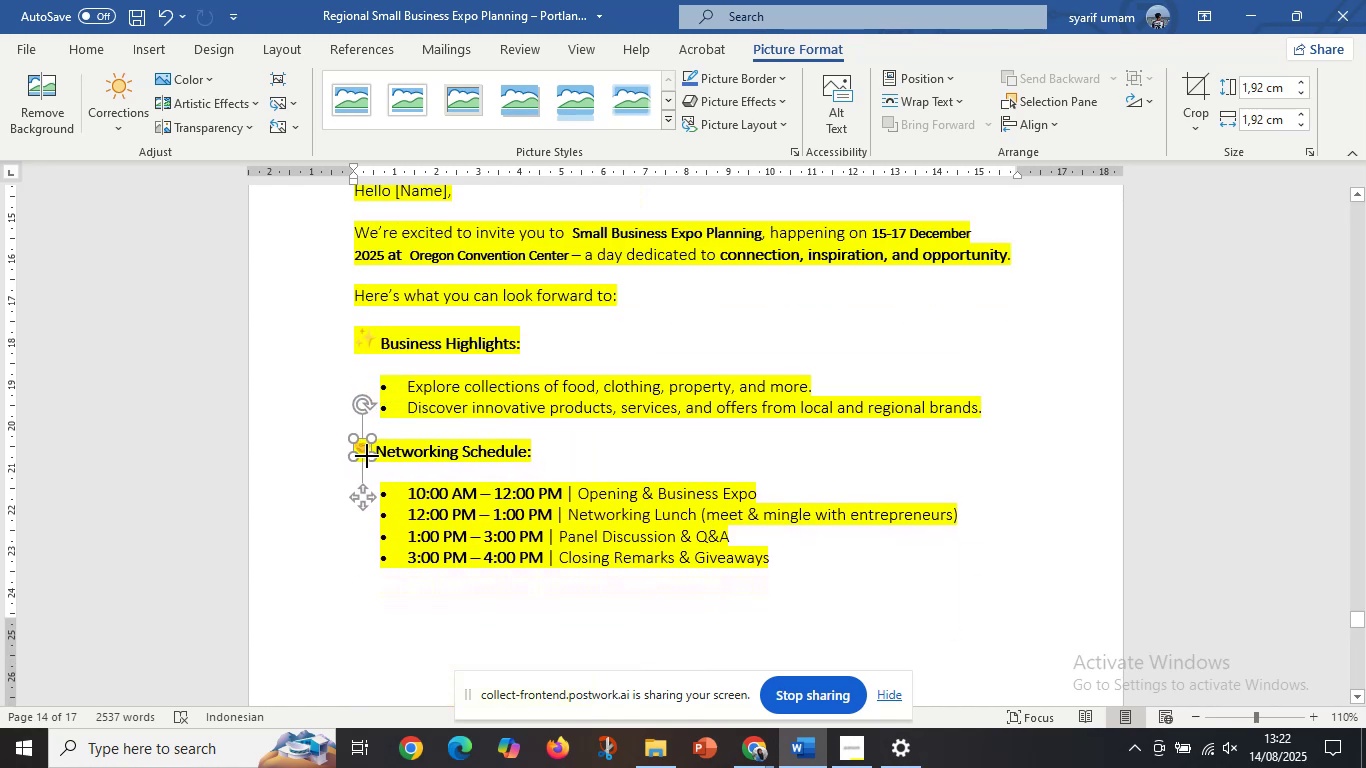 
hold_key(key=ShiftLeft, duration=1.14)
 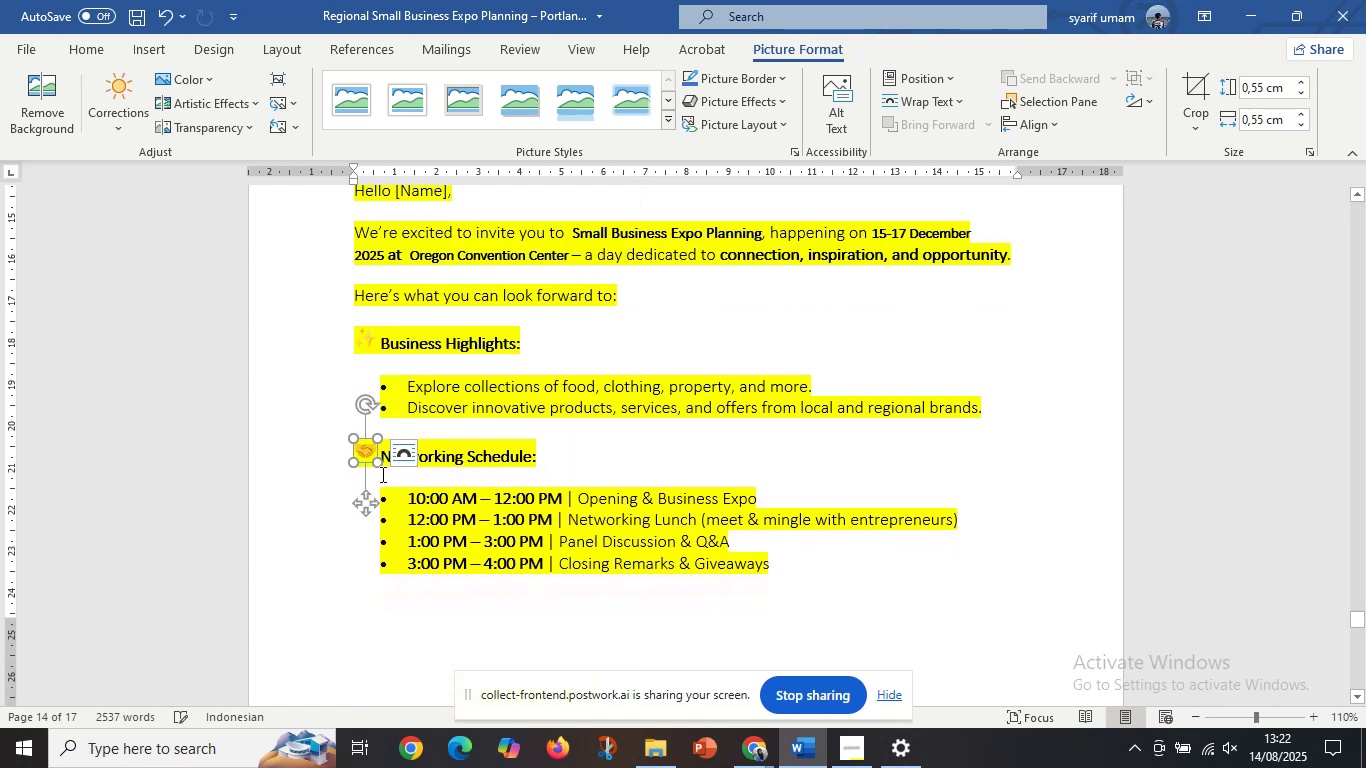 
hold_key(key=ControlLeft, duration=0.57)
scroll: coordinate [392, 482], scroll_direction: up, amount: 5.0
 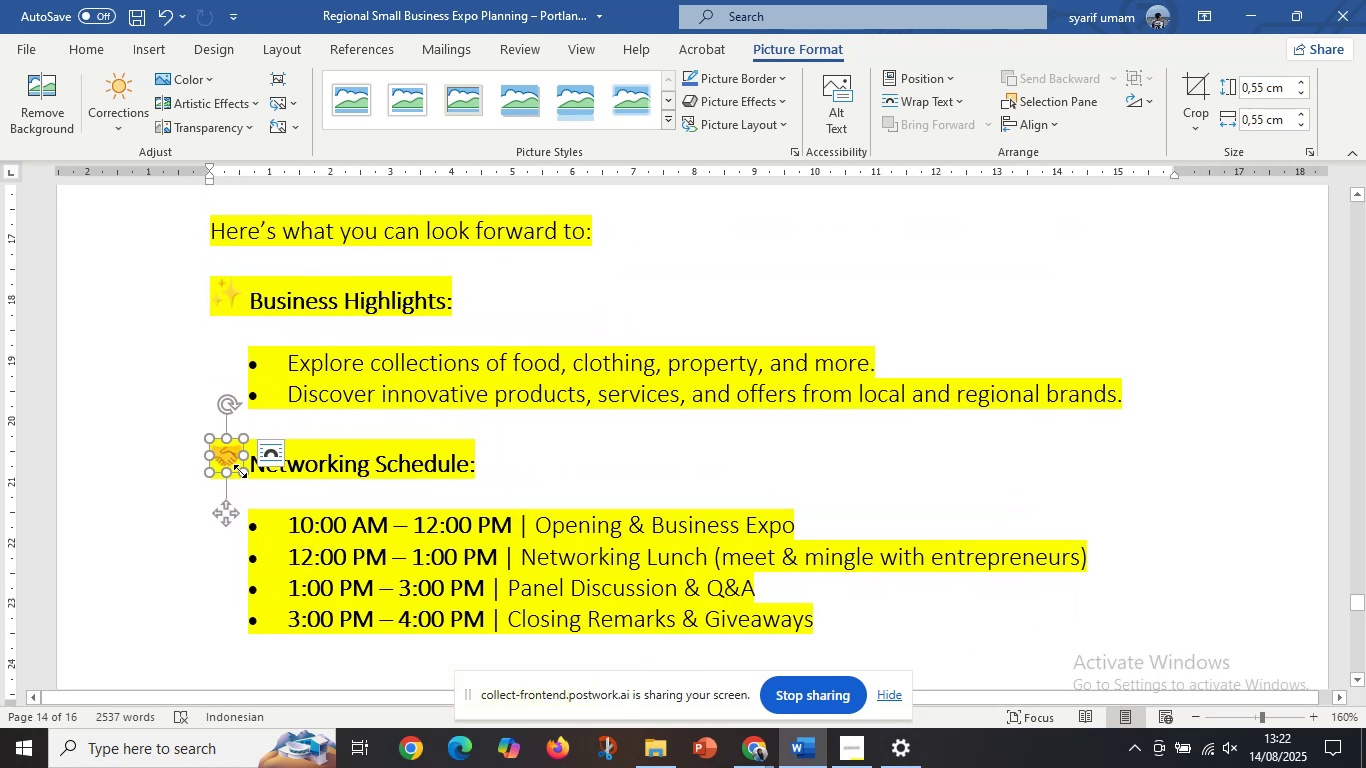 
scroll: coordinate [349, 530], scroll_direction: down, amount: 9.0
 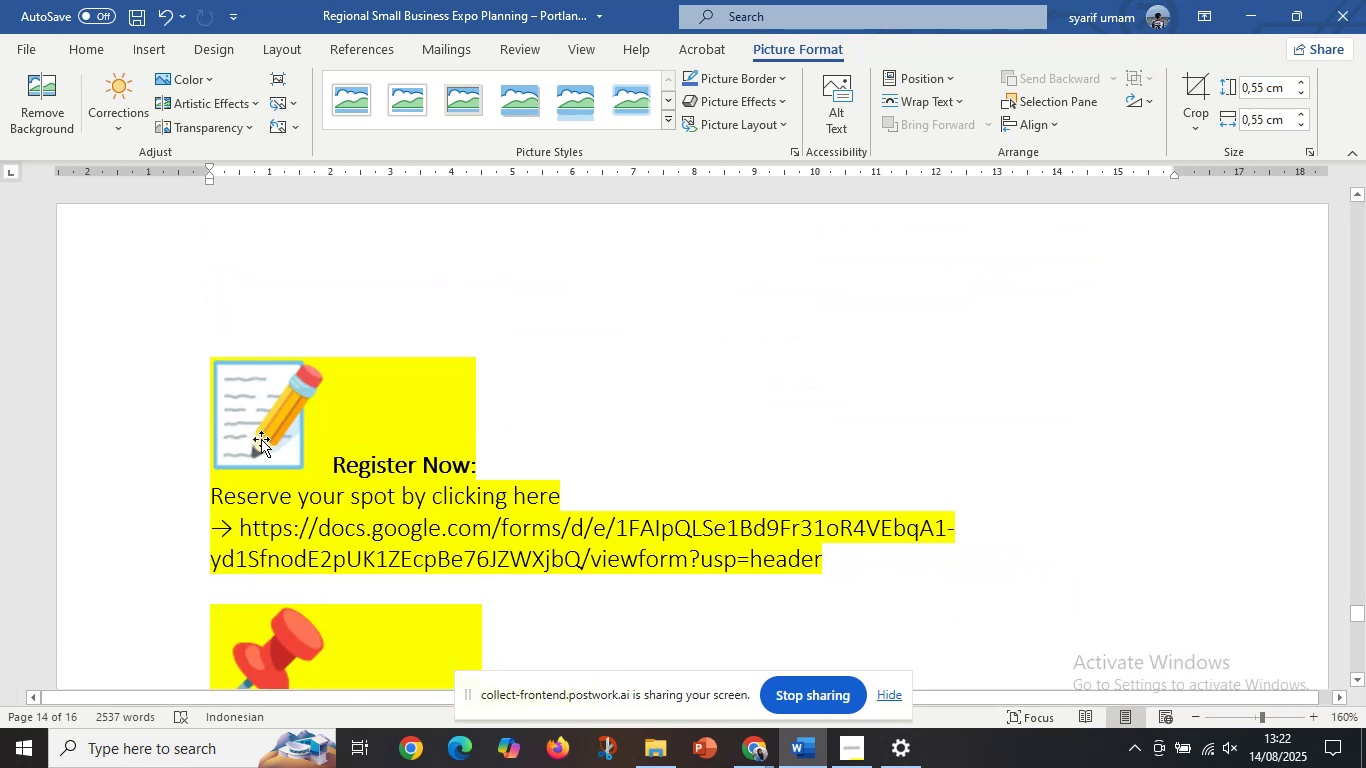 
left_click([261, 433])
 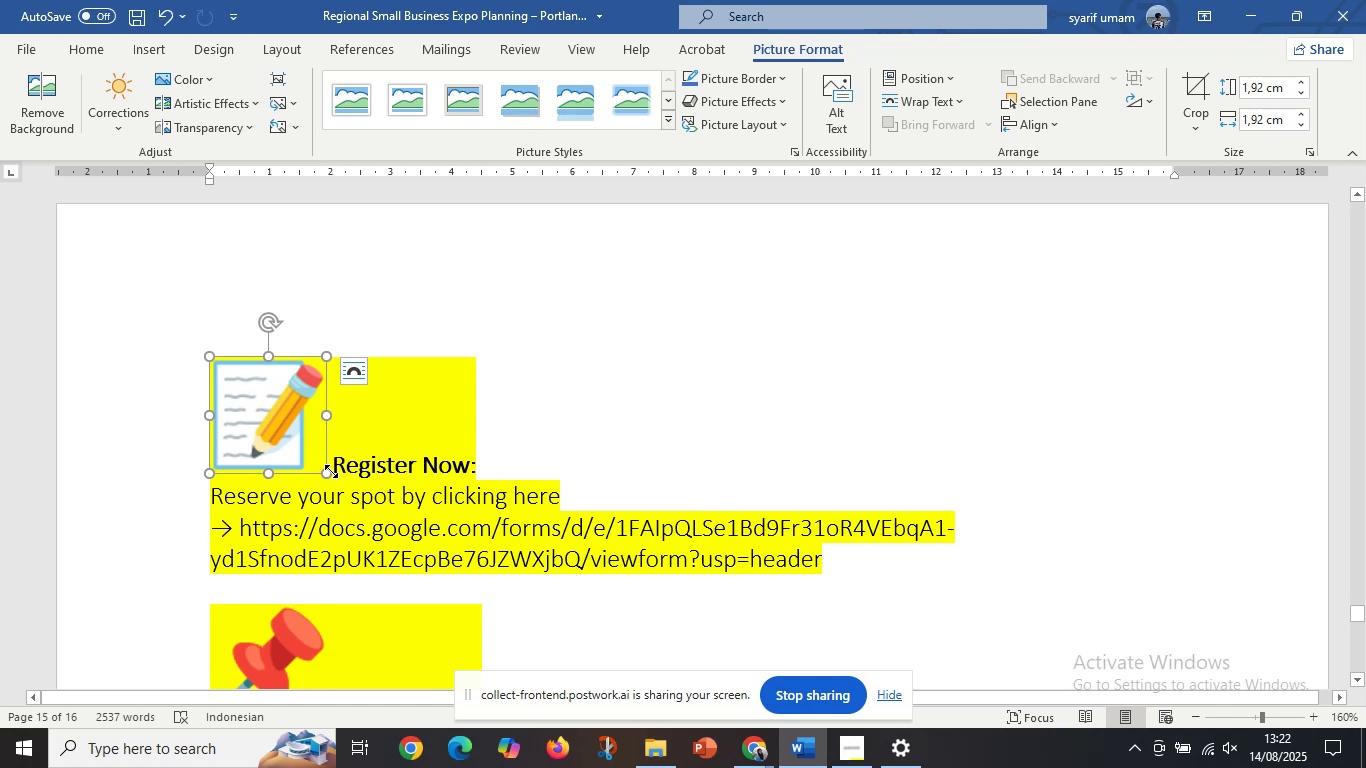 
left_click_drag(start_coordinate=[330, 472], to_coordinate=[230, 385])
 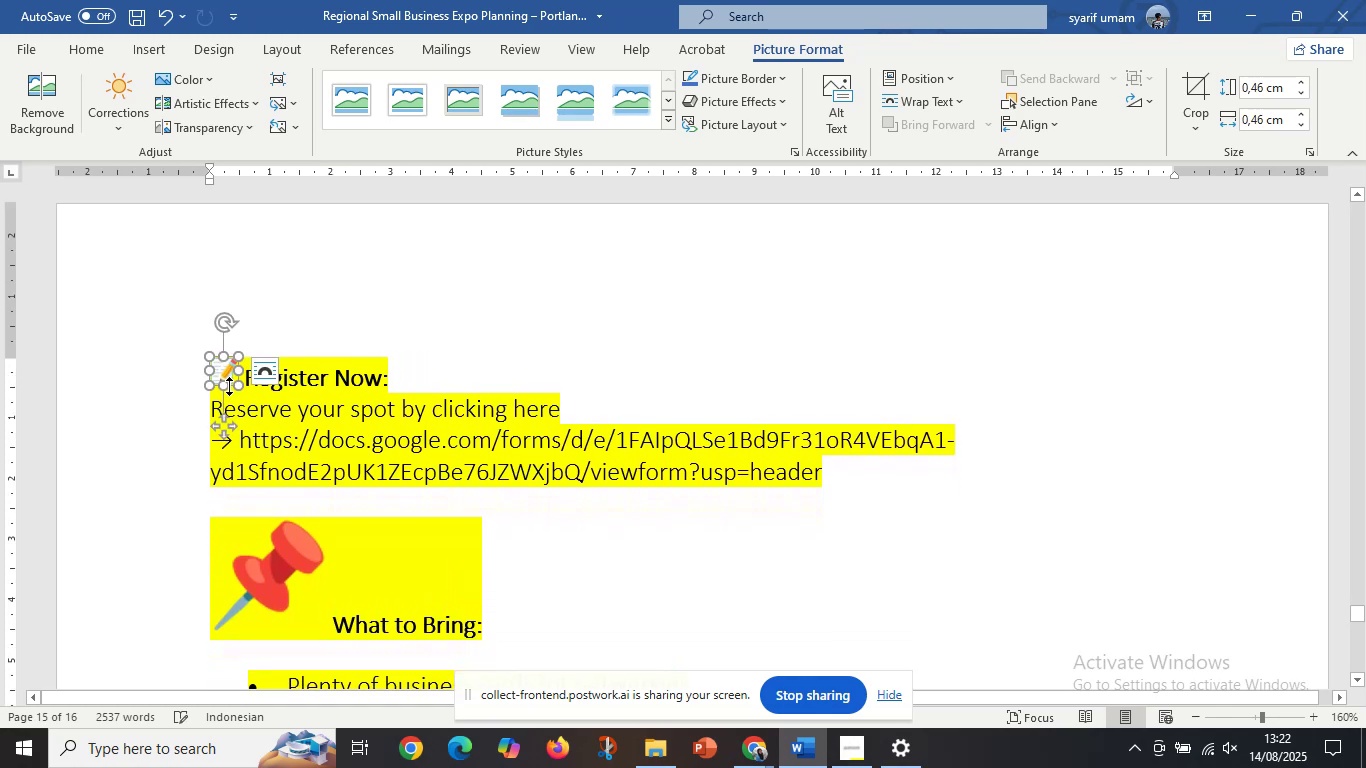 
hold_key(key=ShiftLeft, duration=1.52)
 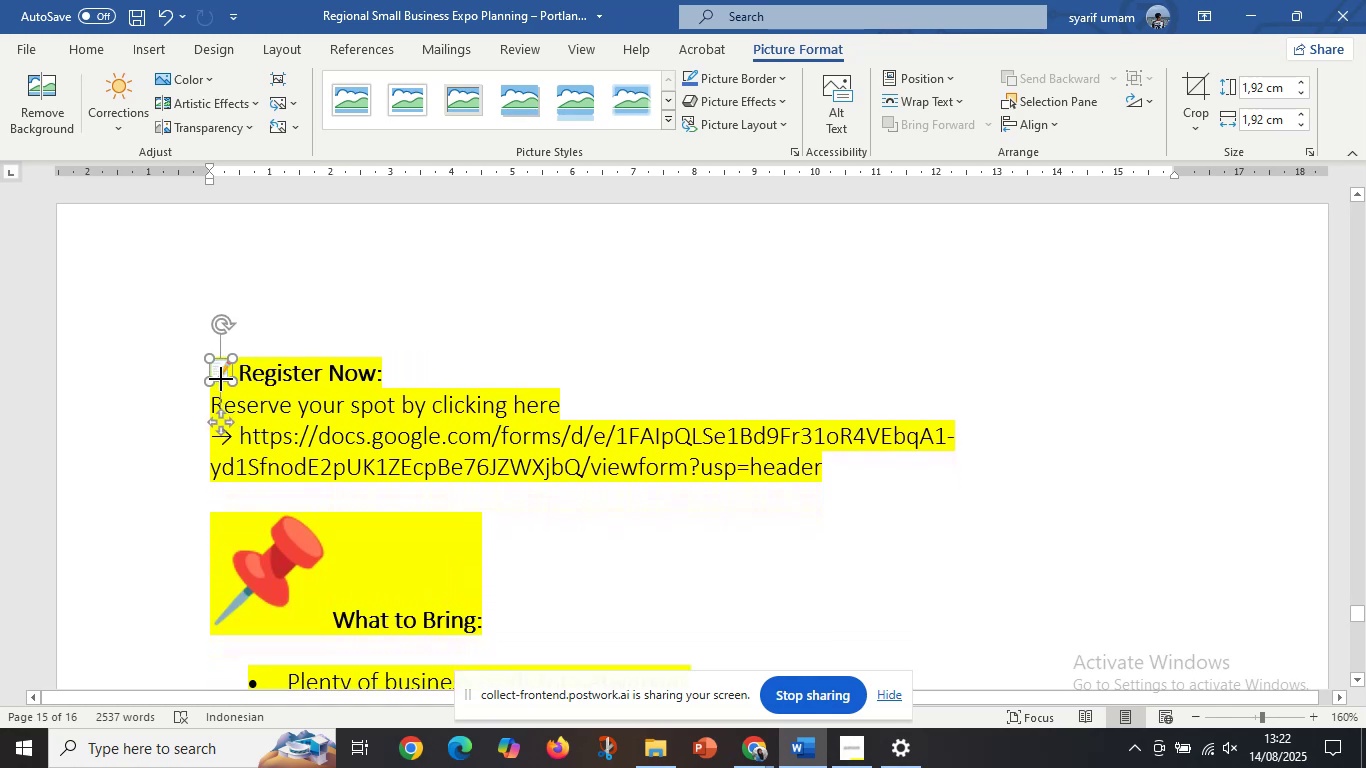 
hold_key(key=ShiftLeft, duration=1.53)
 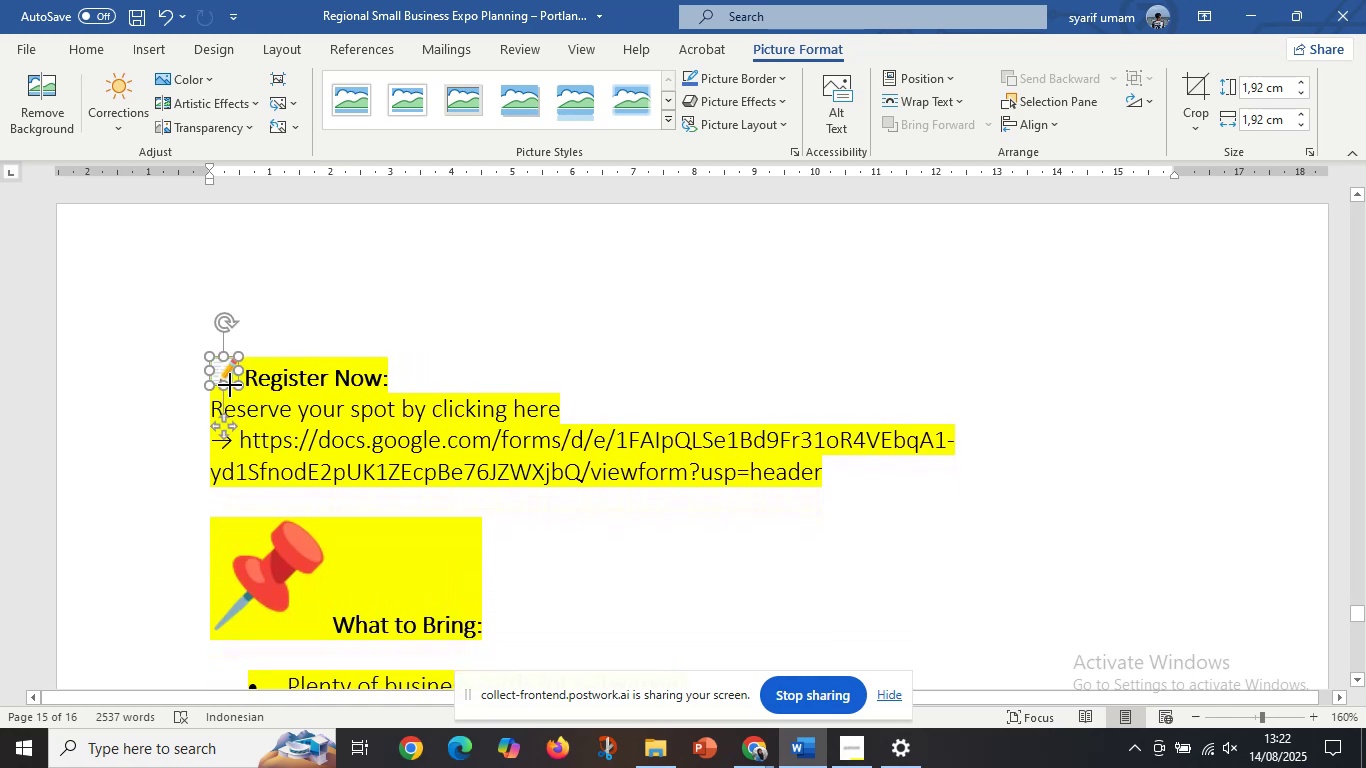 
key(Shift+ShiftLeft)
 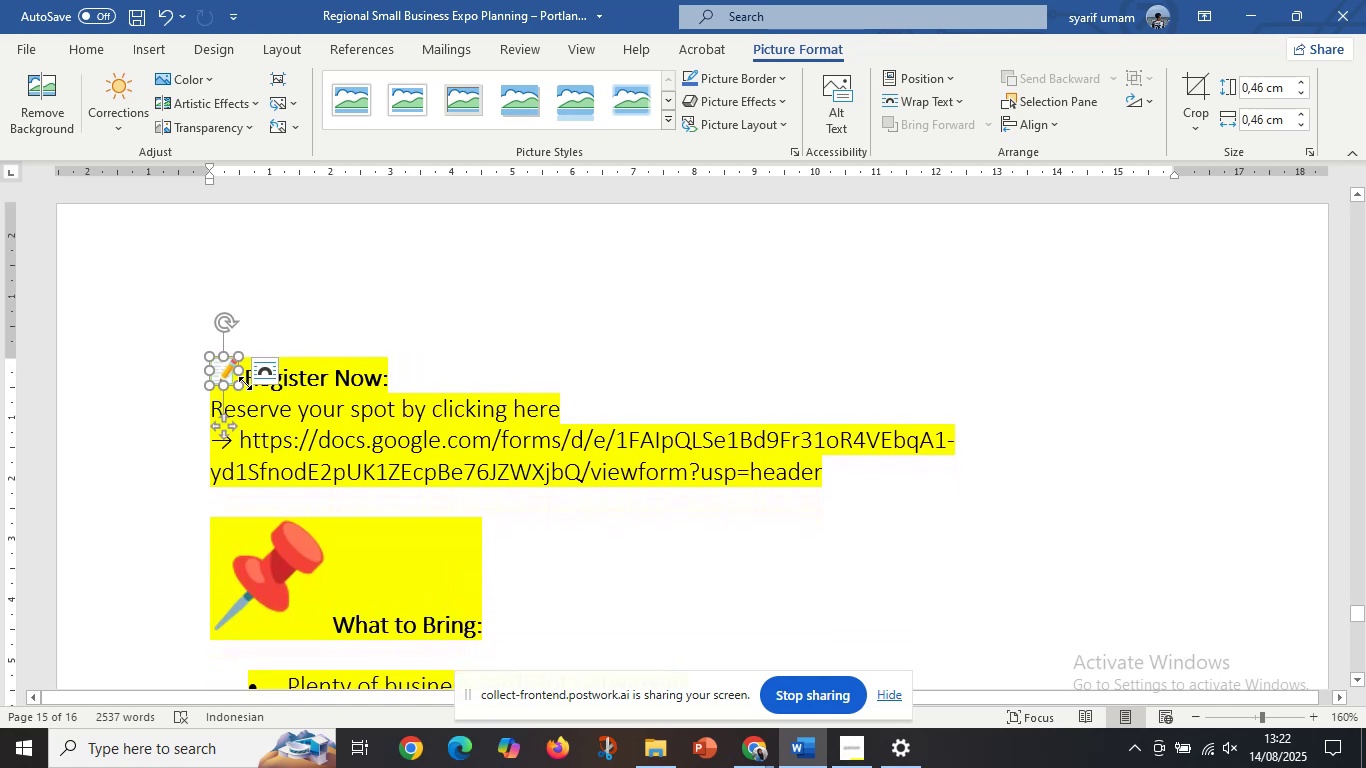 
left_click_drag(start_coordinate=[237, 384], to_coordinate=[232, 374])
 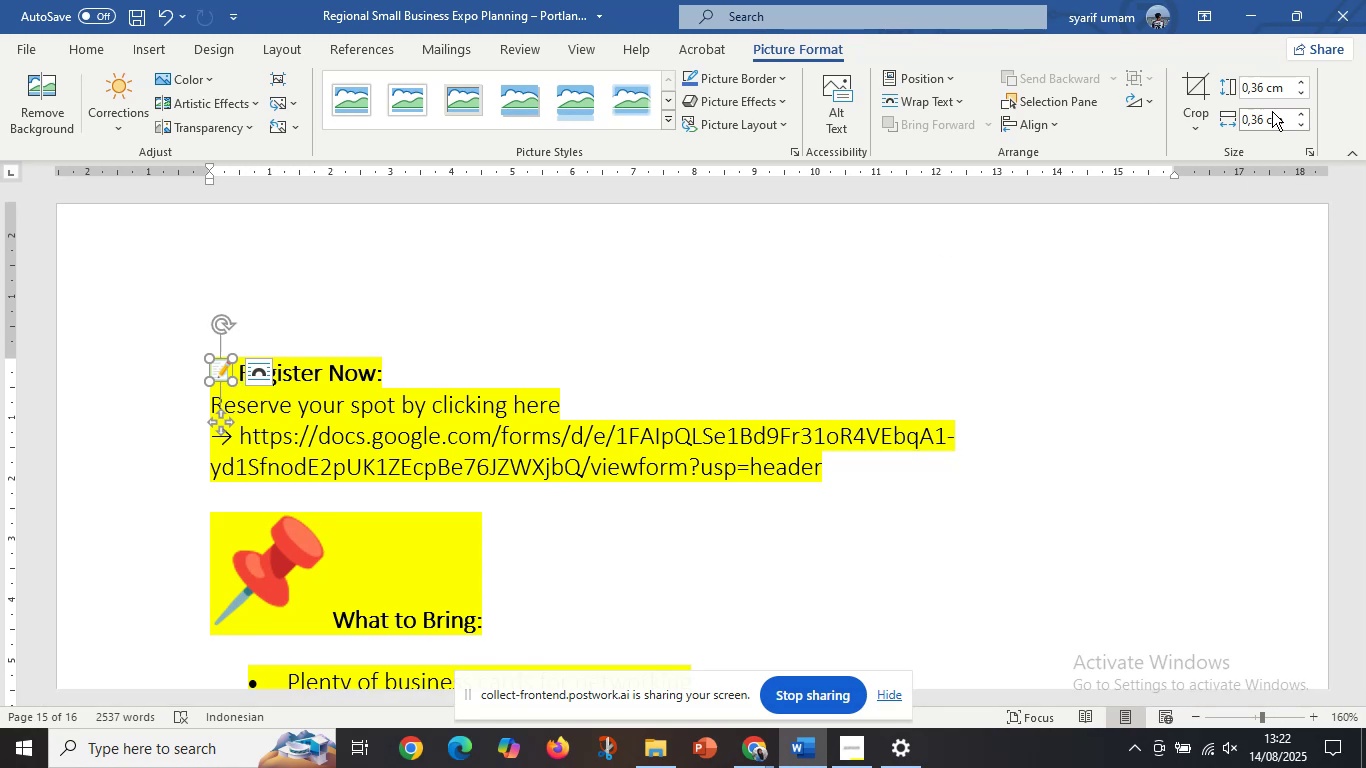 
left_click([1279, 116])
 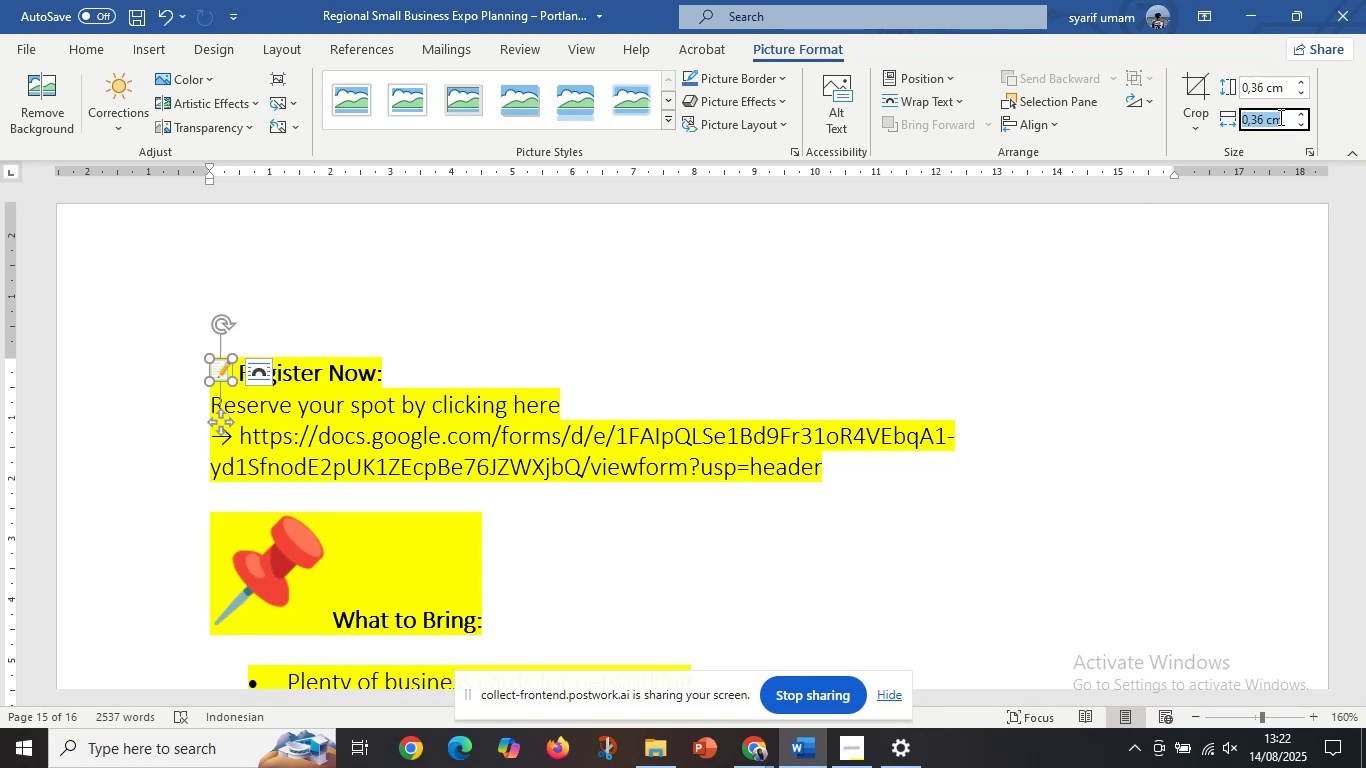 
type(0,55)
 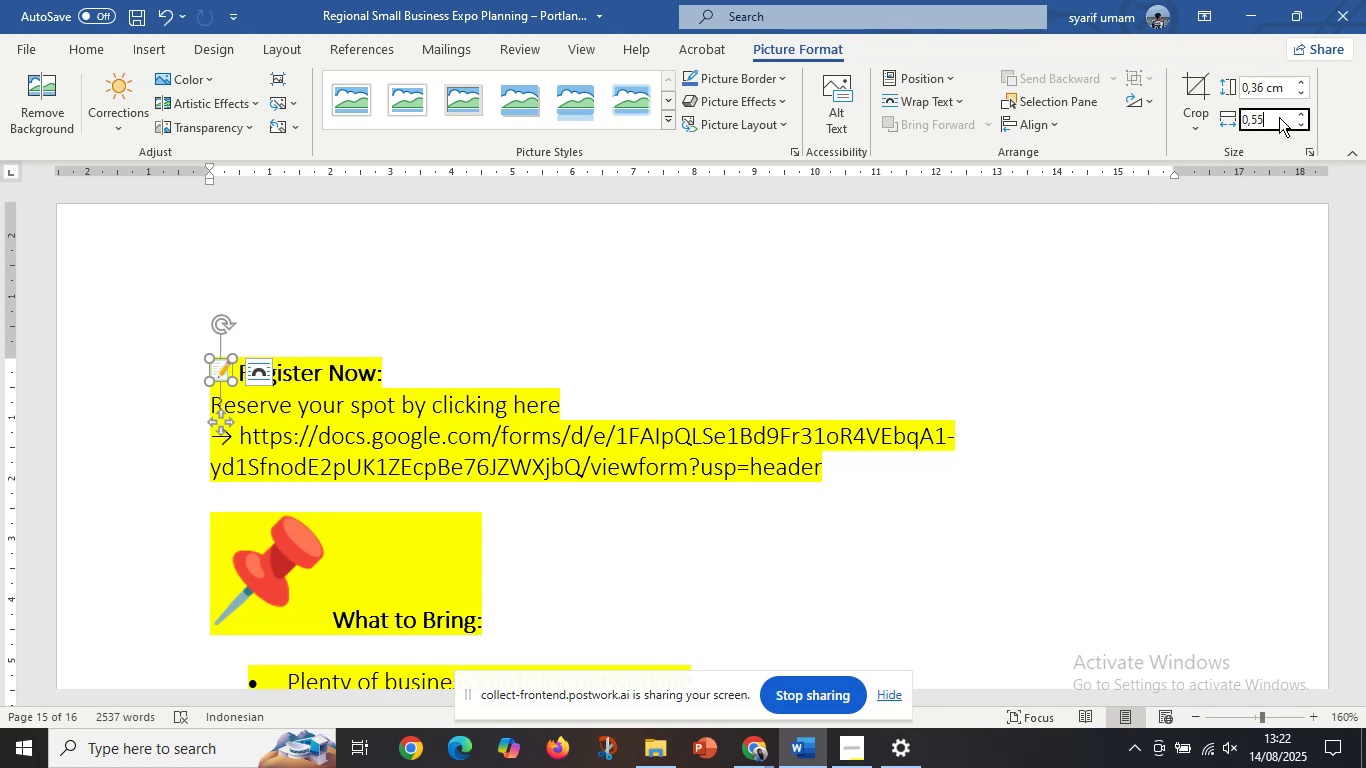 
key(Enter)
 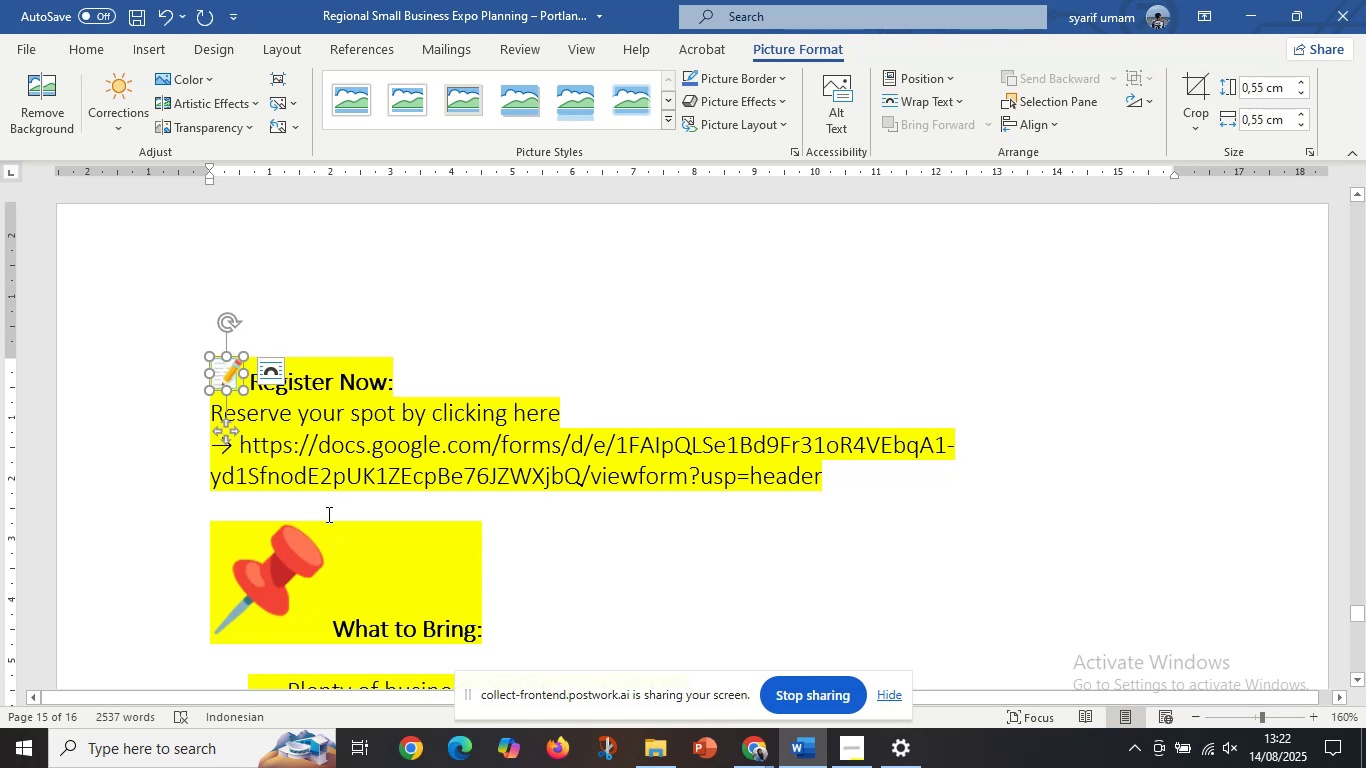 
left_click([265, 420])
 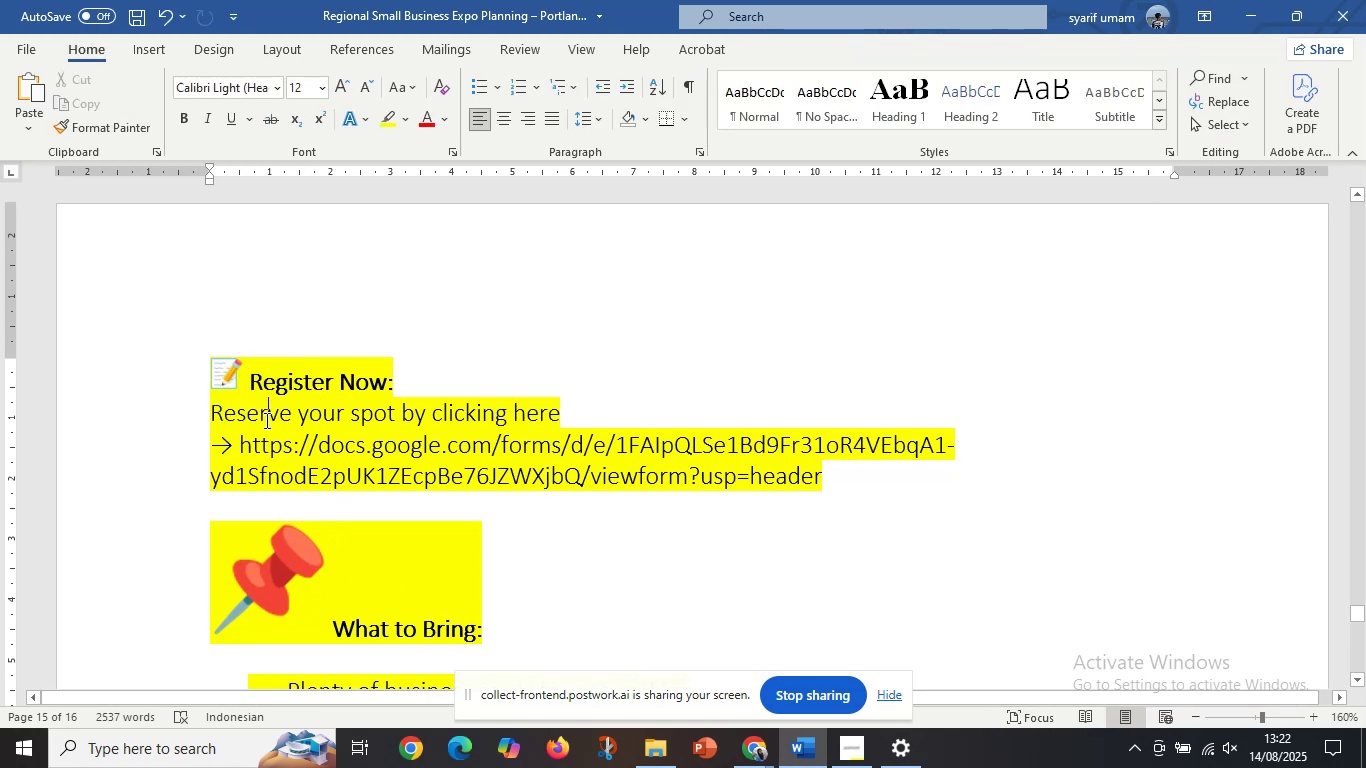 
scroll: coordinate [267, 428], scroll_direction: down, amount: 2.0
 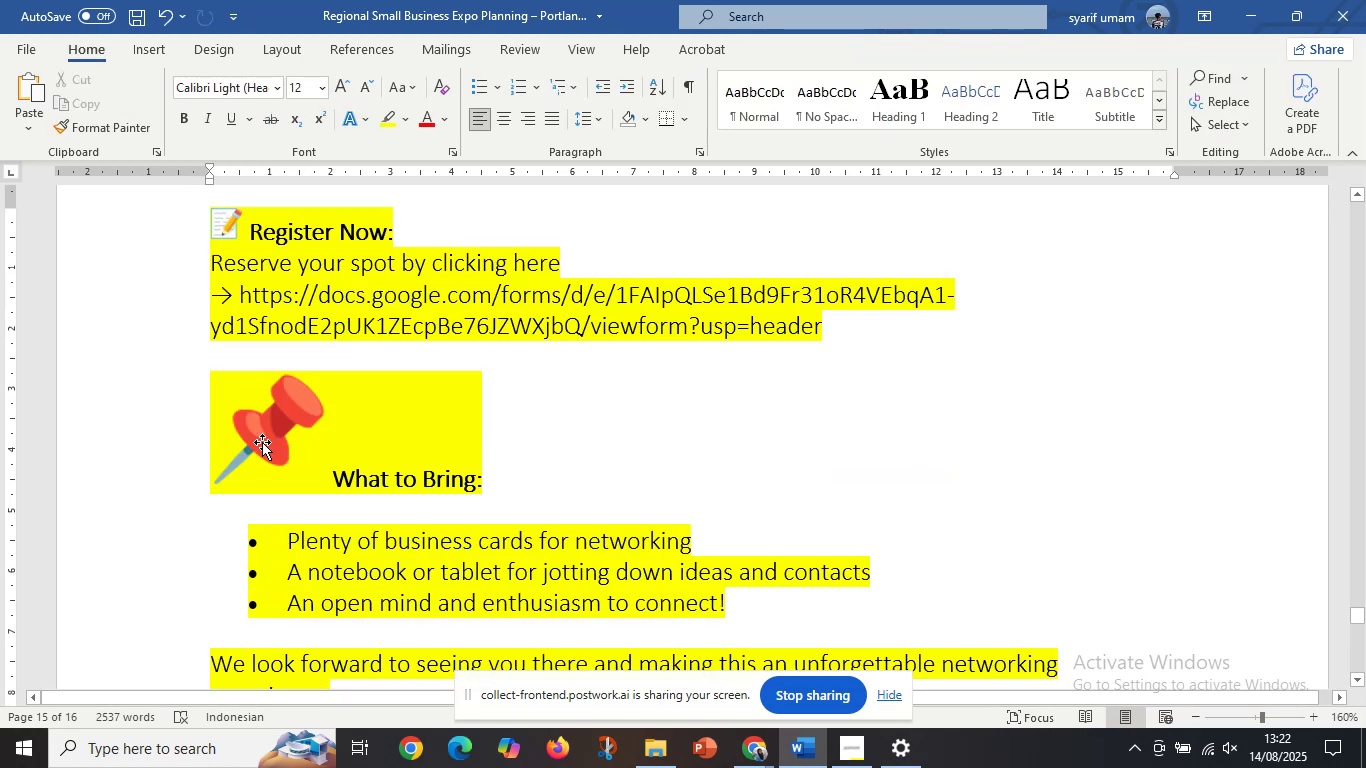 
left_click([276, 431])
 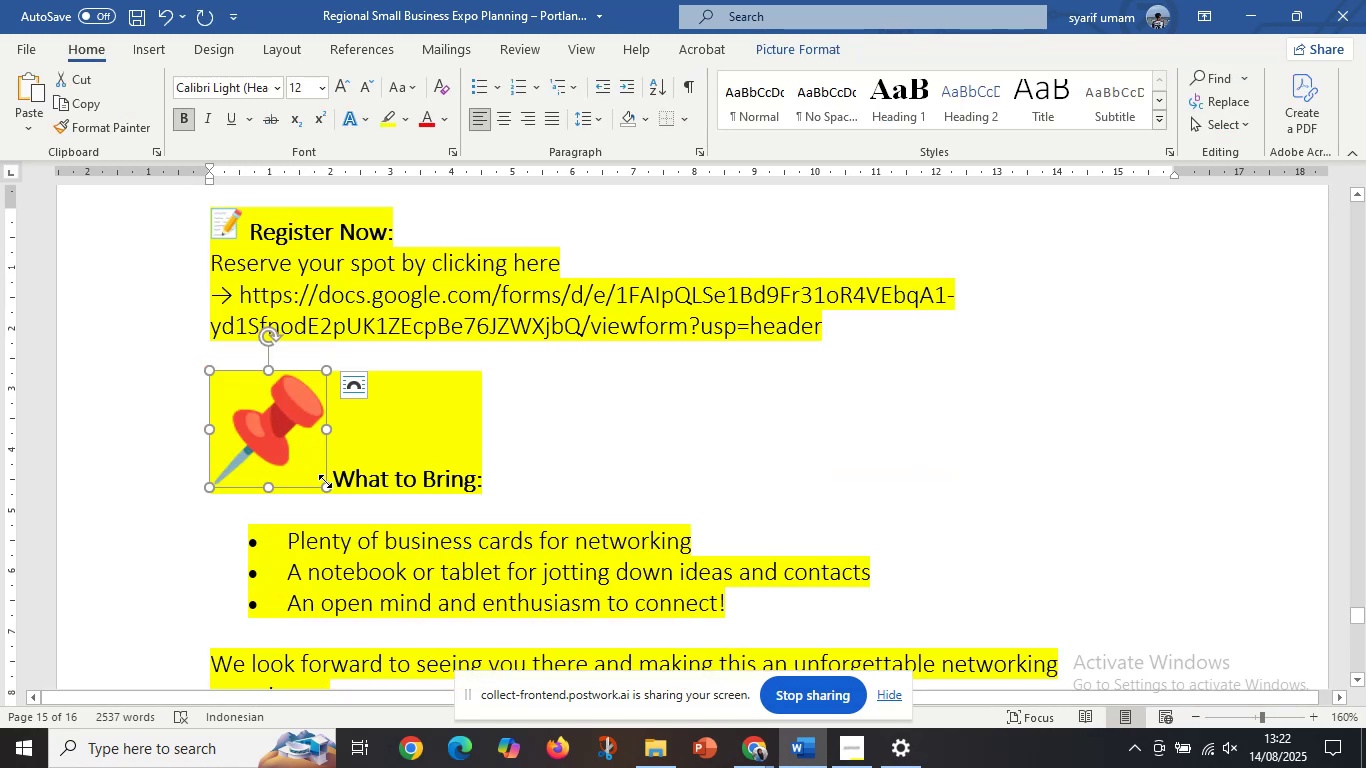 
left_click_drag(start_coordinate=[326, 483], to_coordinate=[213, 397])
 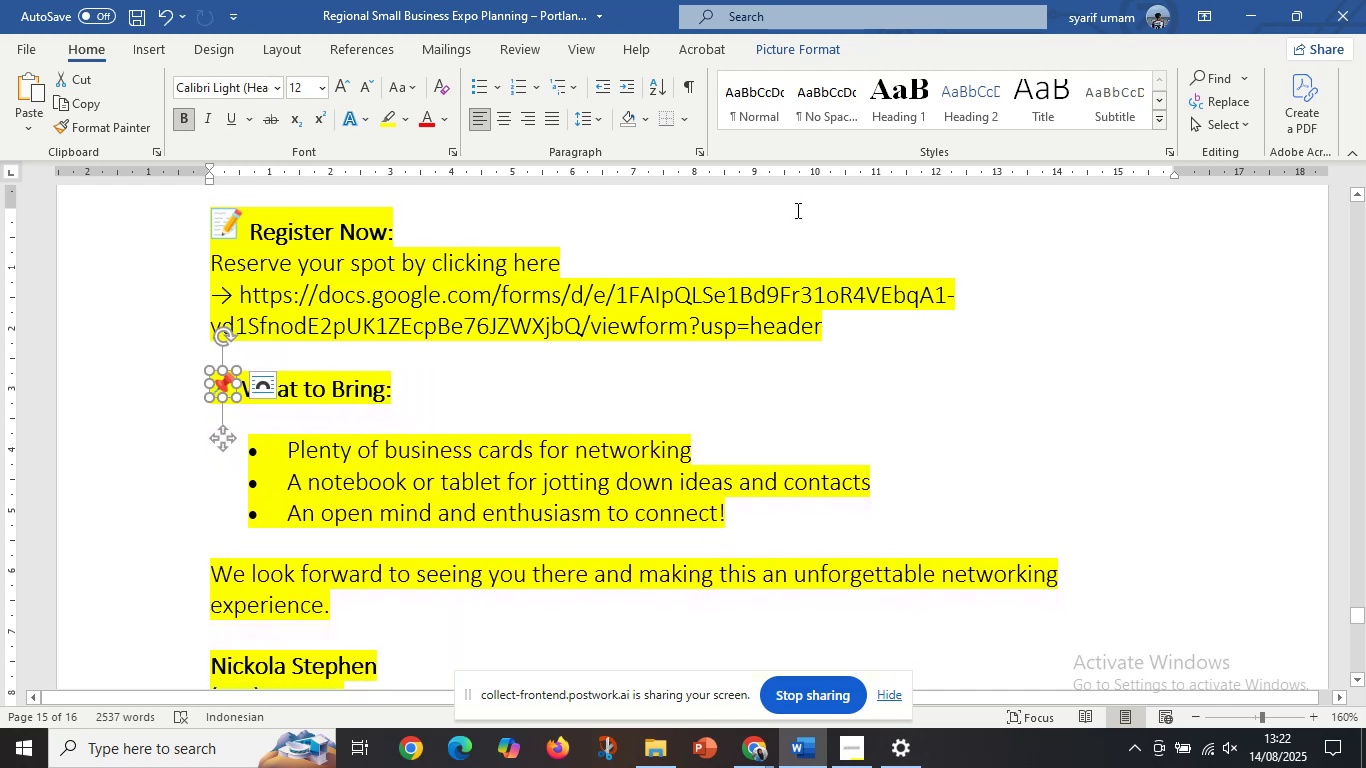 
left_click([829, 59])
 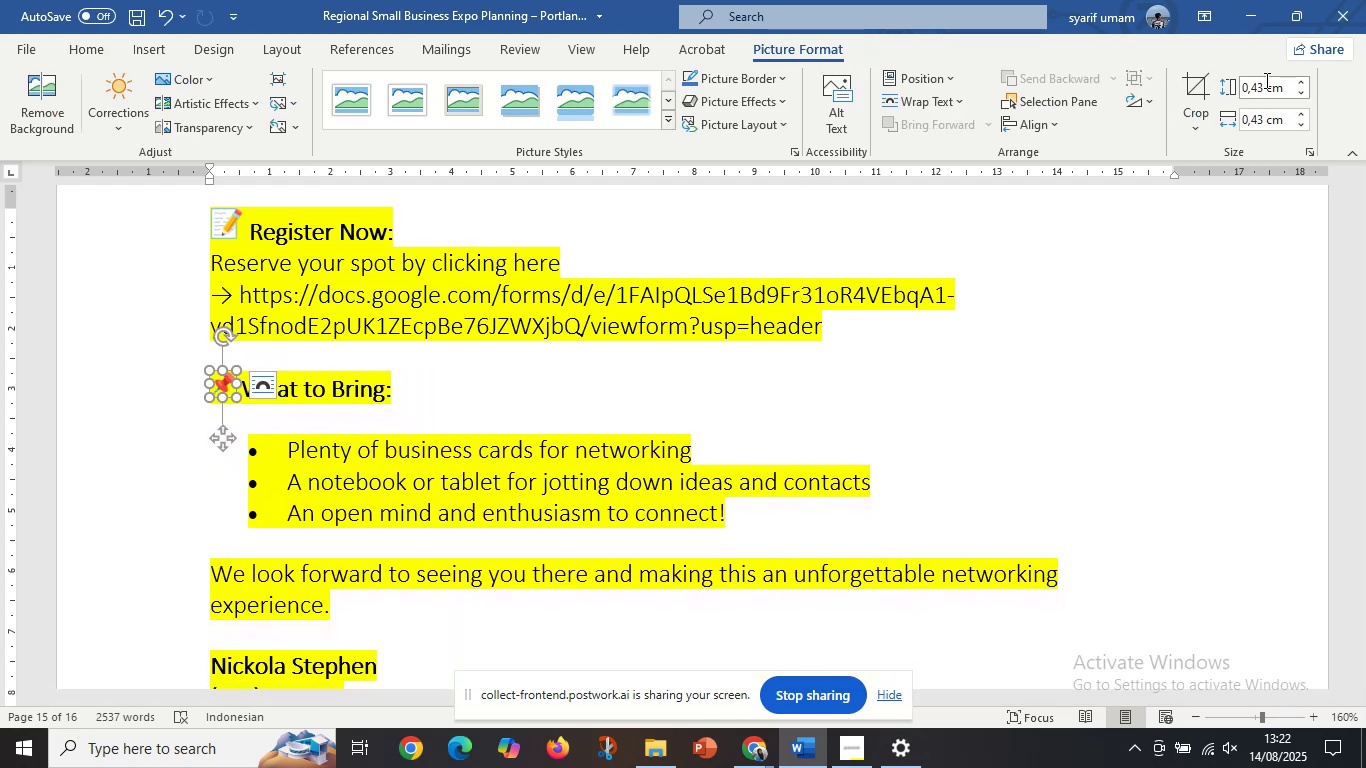 
left_click([1266, 88])
 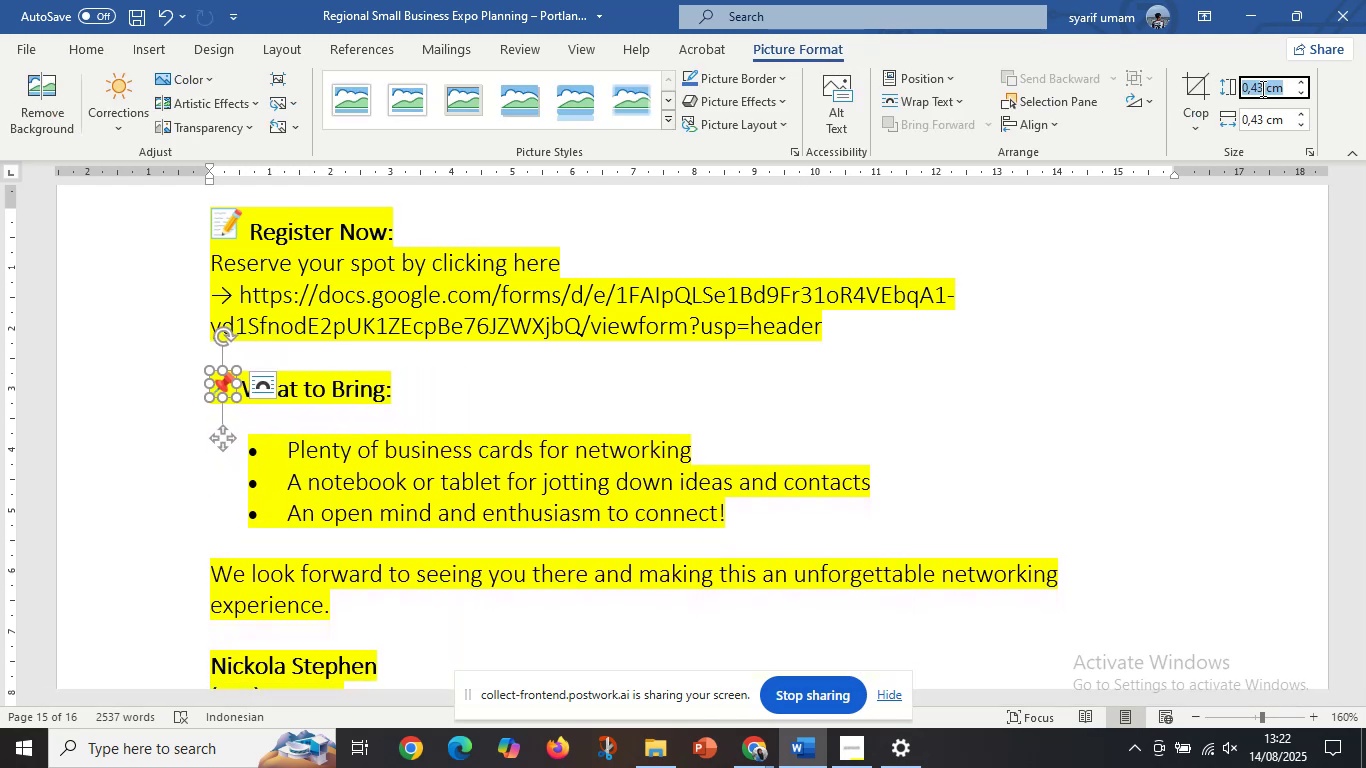 
left_click([1261, 88])
 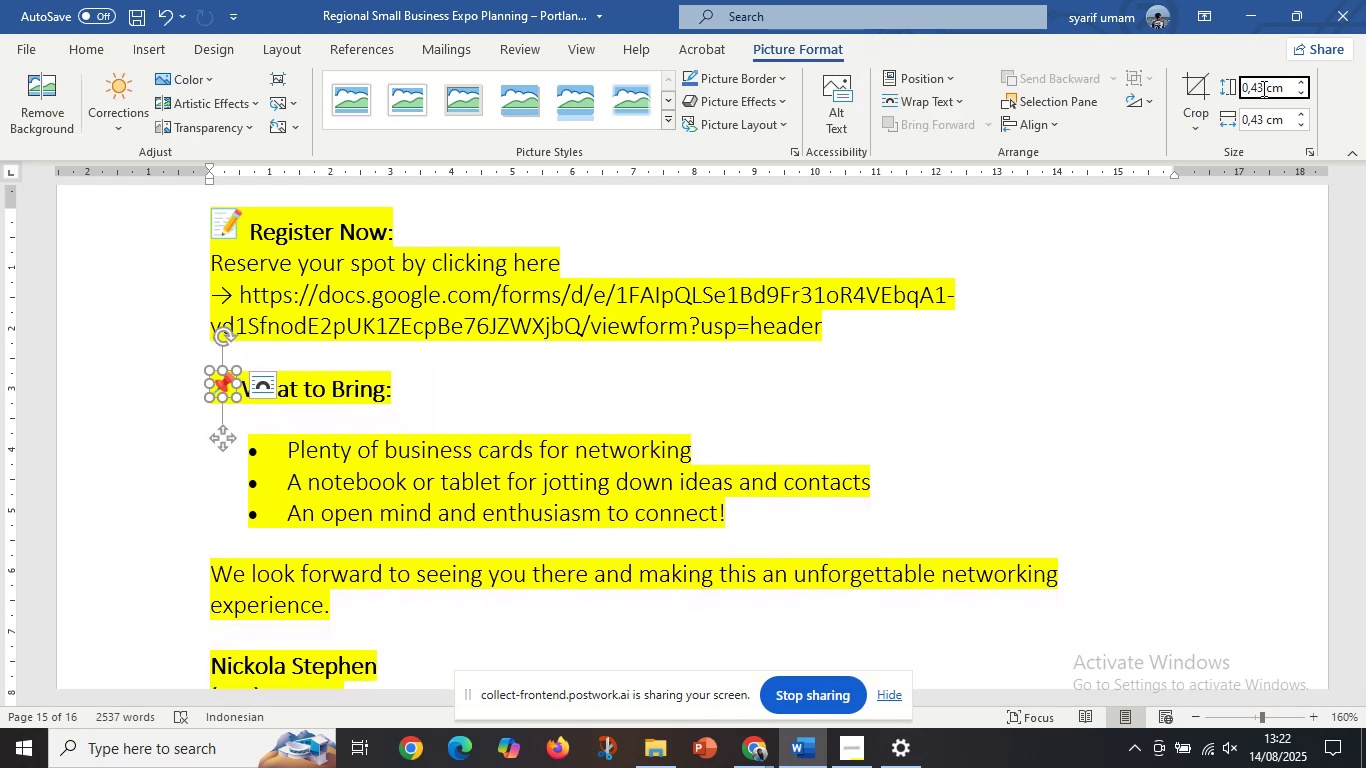 
key(Backspace)
key(Backspace)
type(55)
 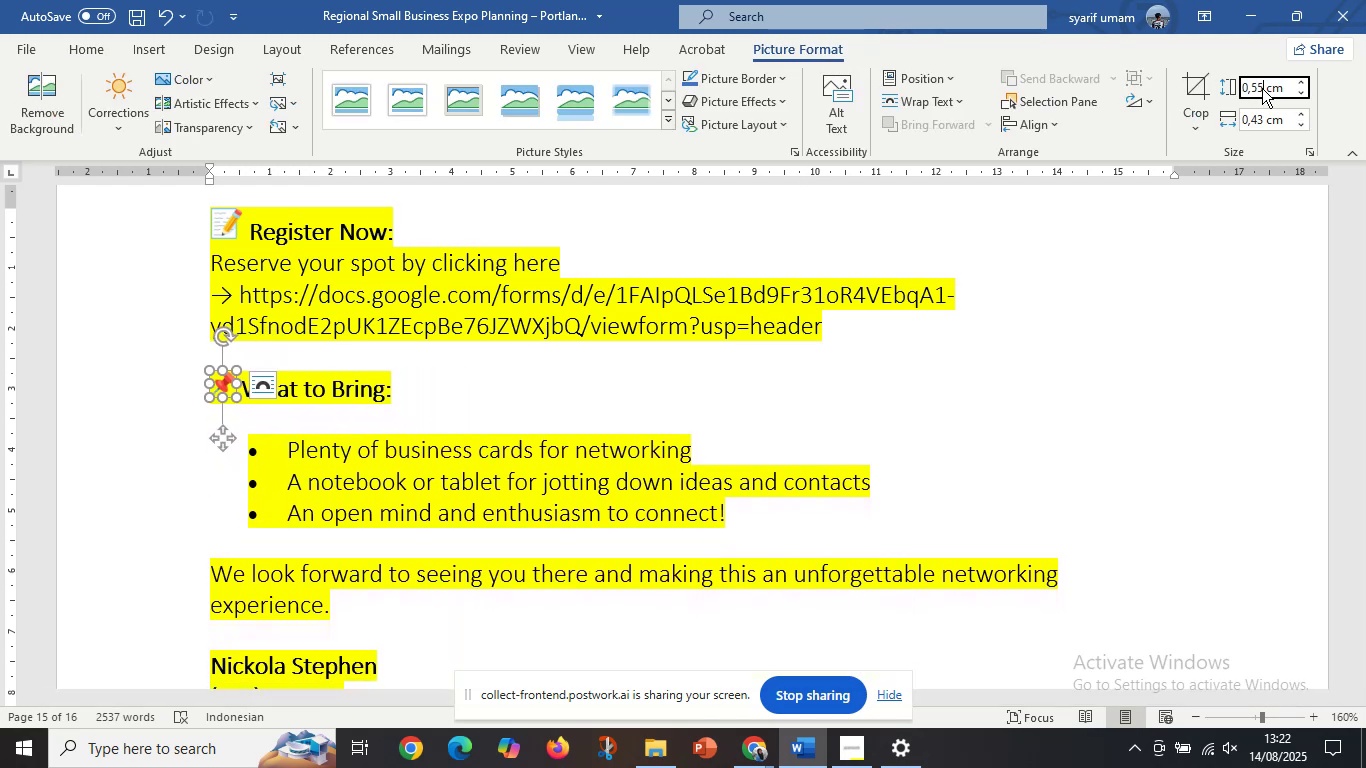 
key(Enter)
 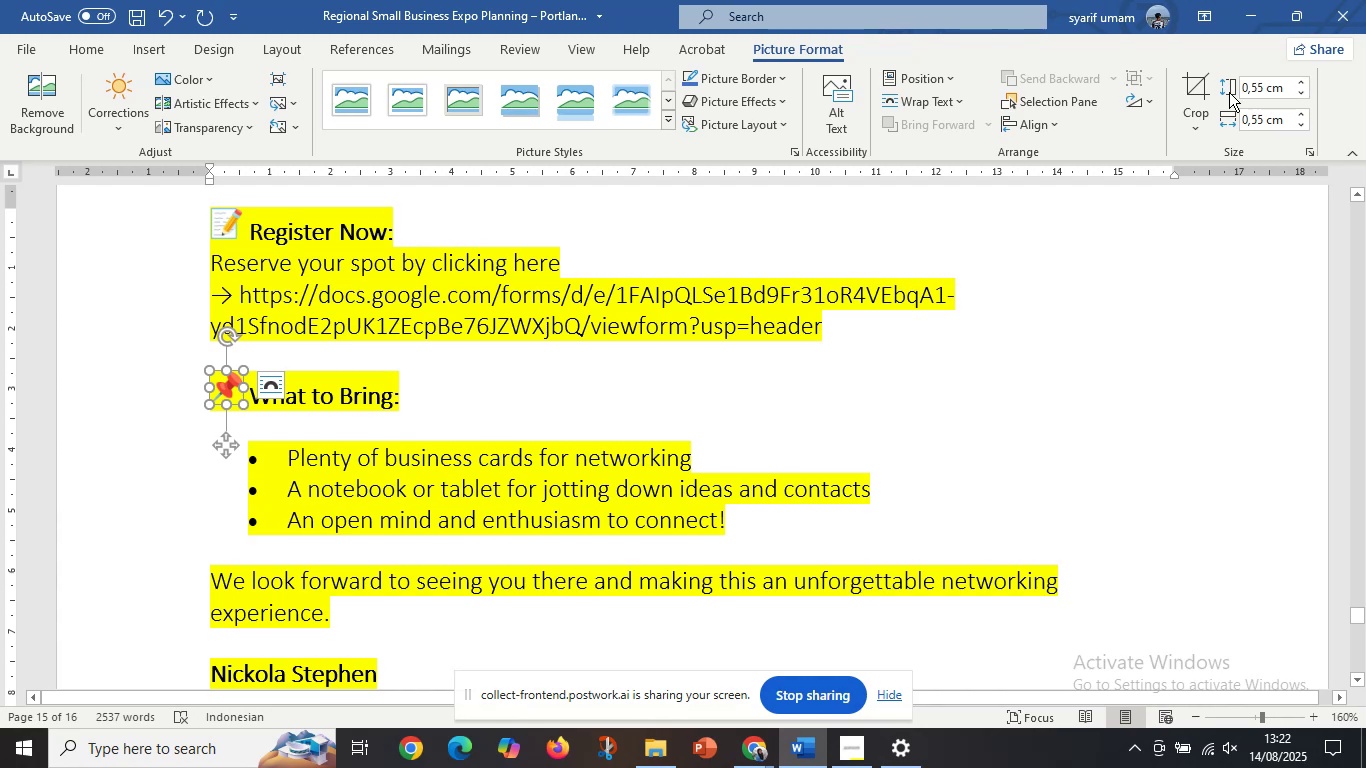 
wait(5.31)
 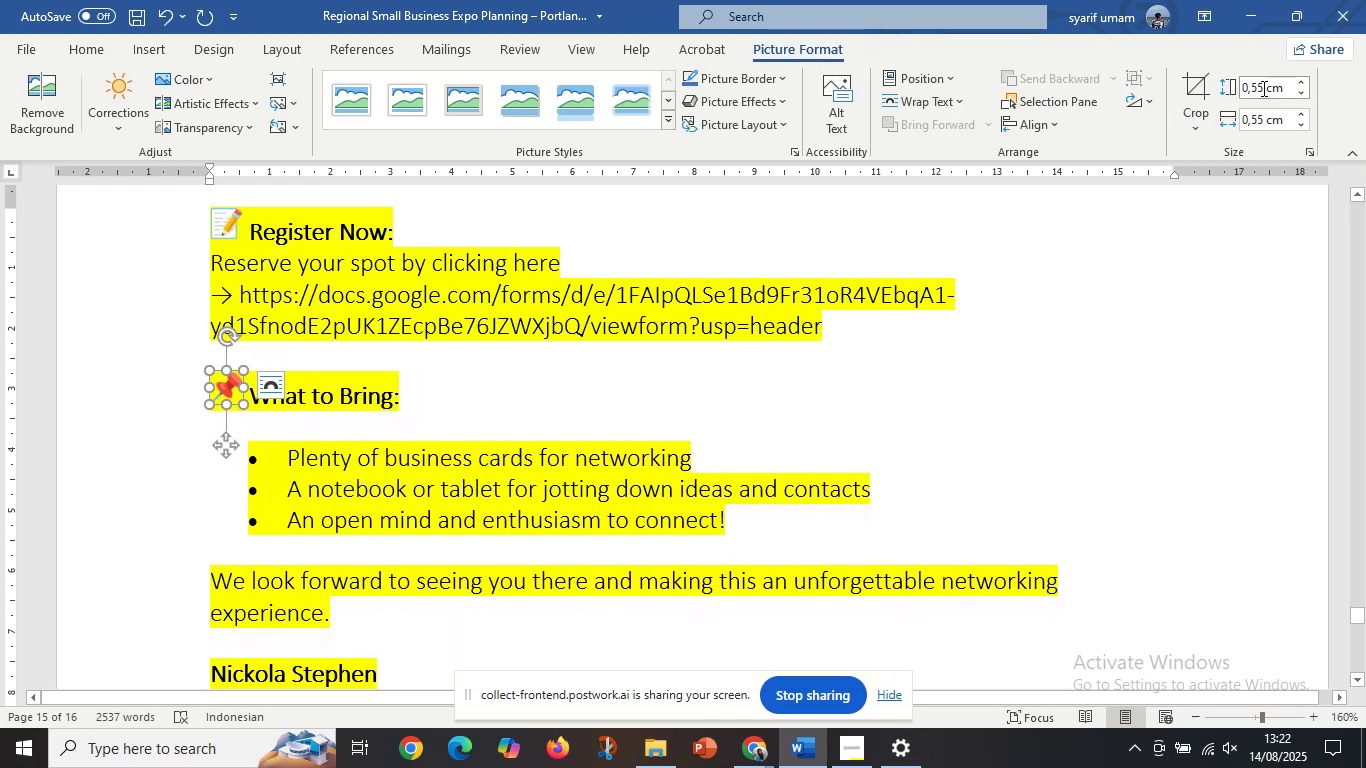 
left_click([350, 400])
 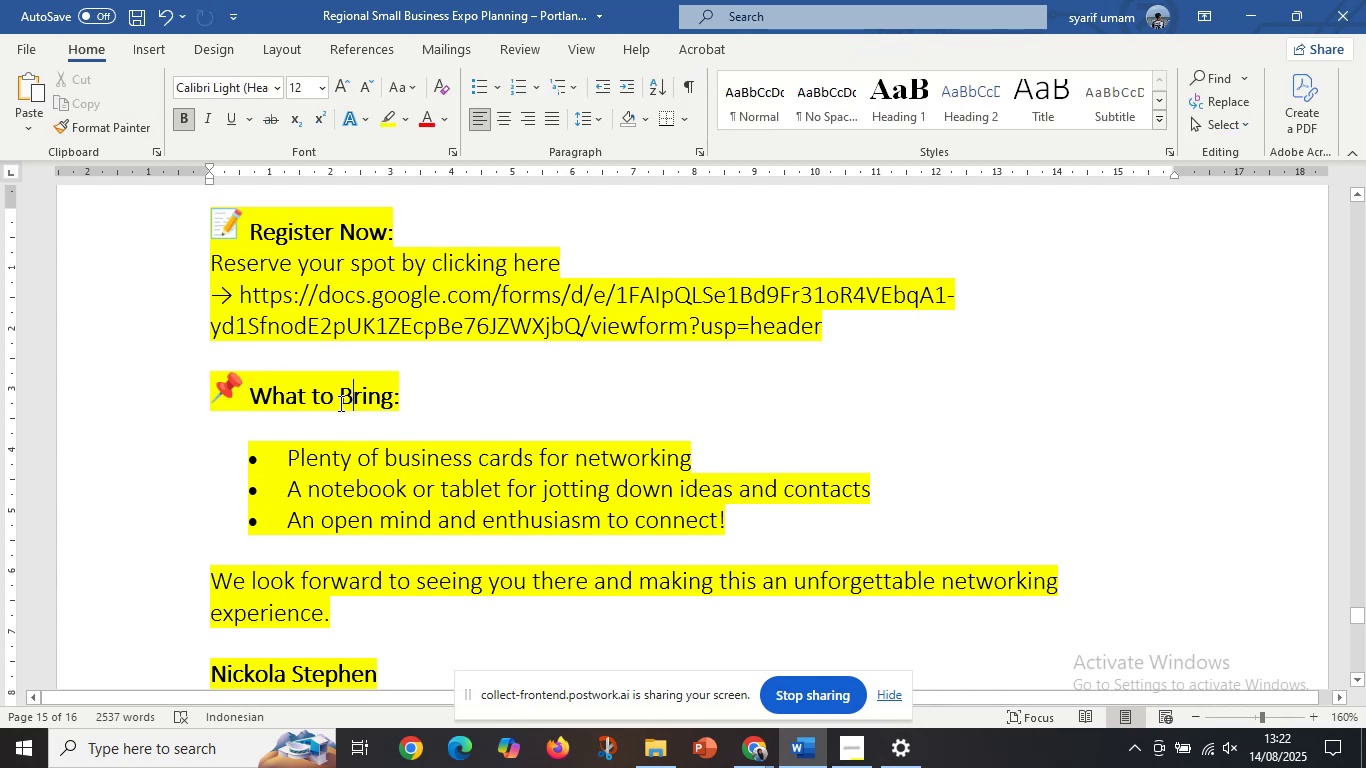 
left_click([341, 436])
 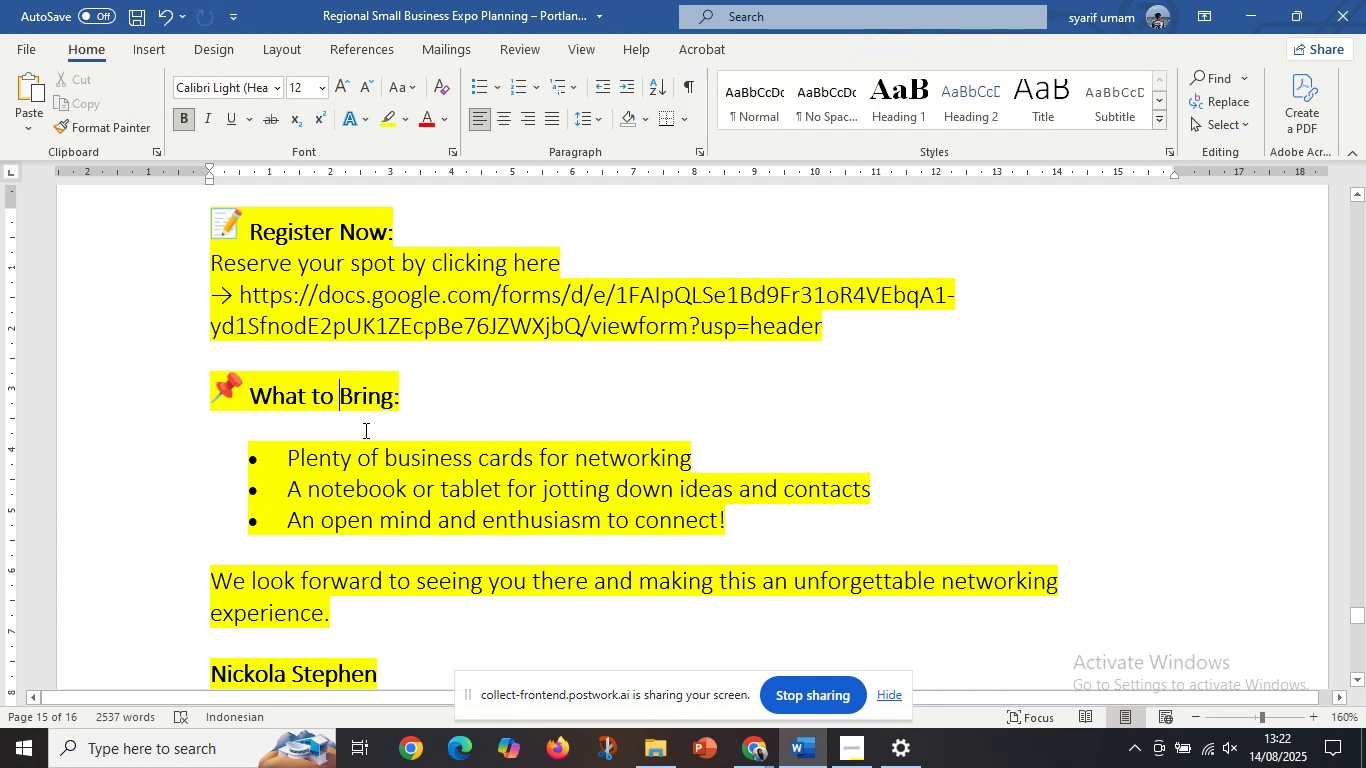 
scroll: coordinate [389, 426], scroll_direction: down, amount: 2.0
 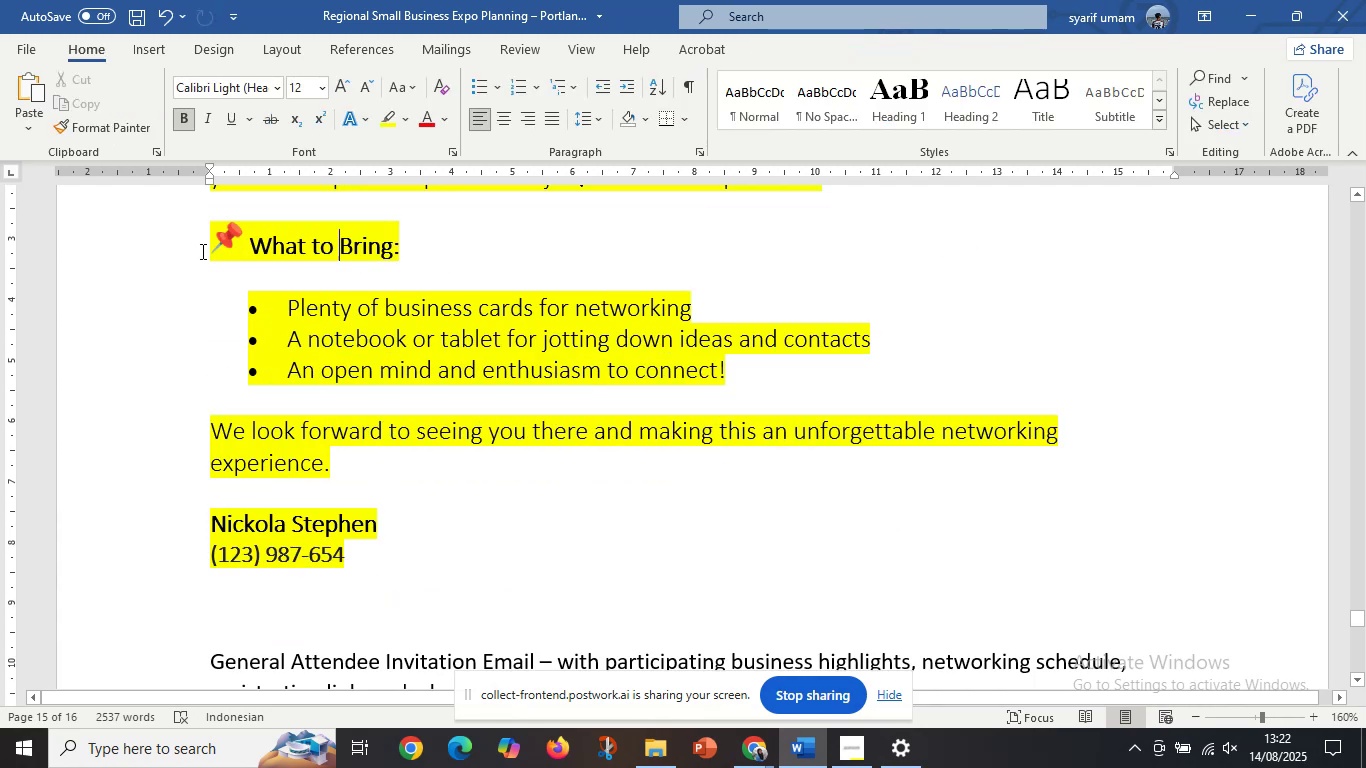 
left_click([217, 239])
 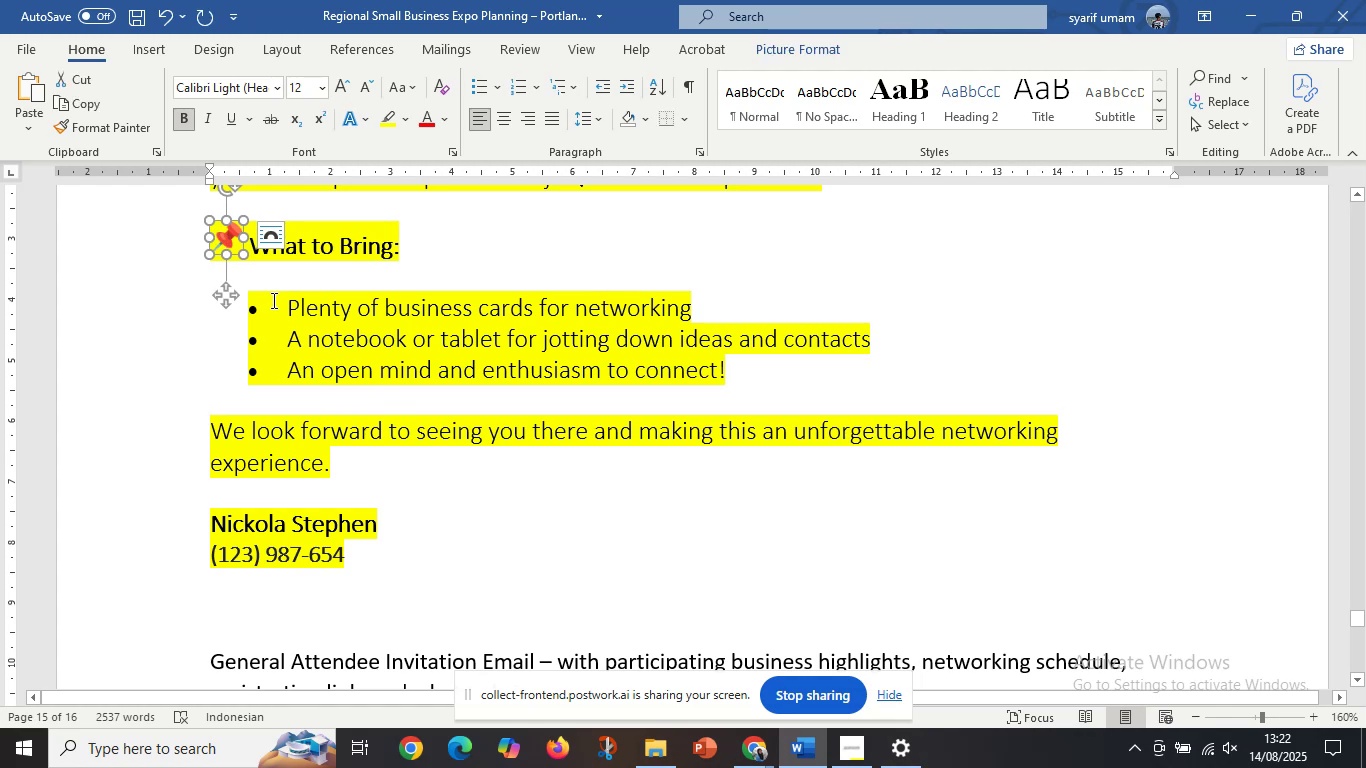 
scroll: coordinate [293, 336], scroll_direction: down, amount: 4.0
 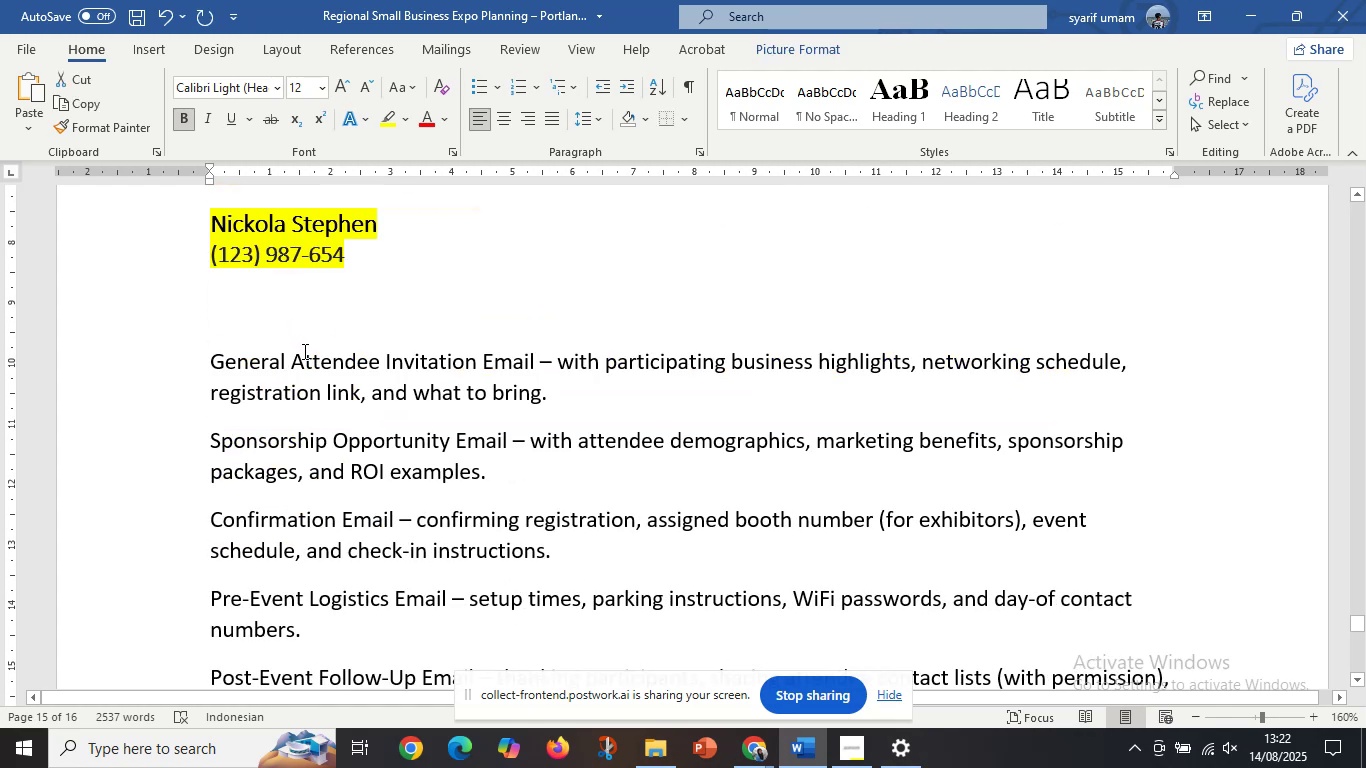 
scroll: coordinate [305, 350], scroll_direction: up, amount: 2.0
 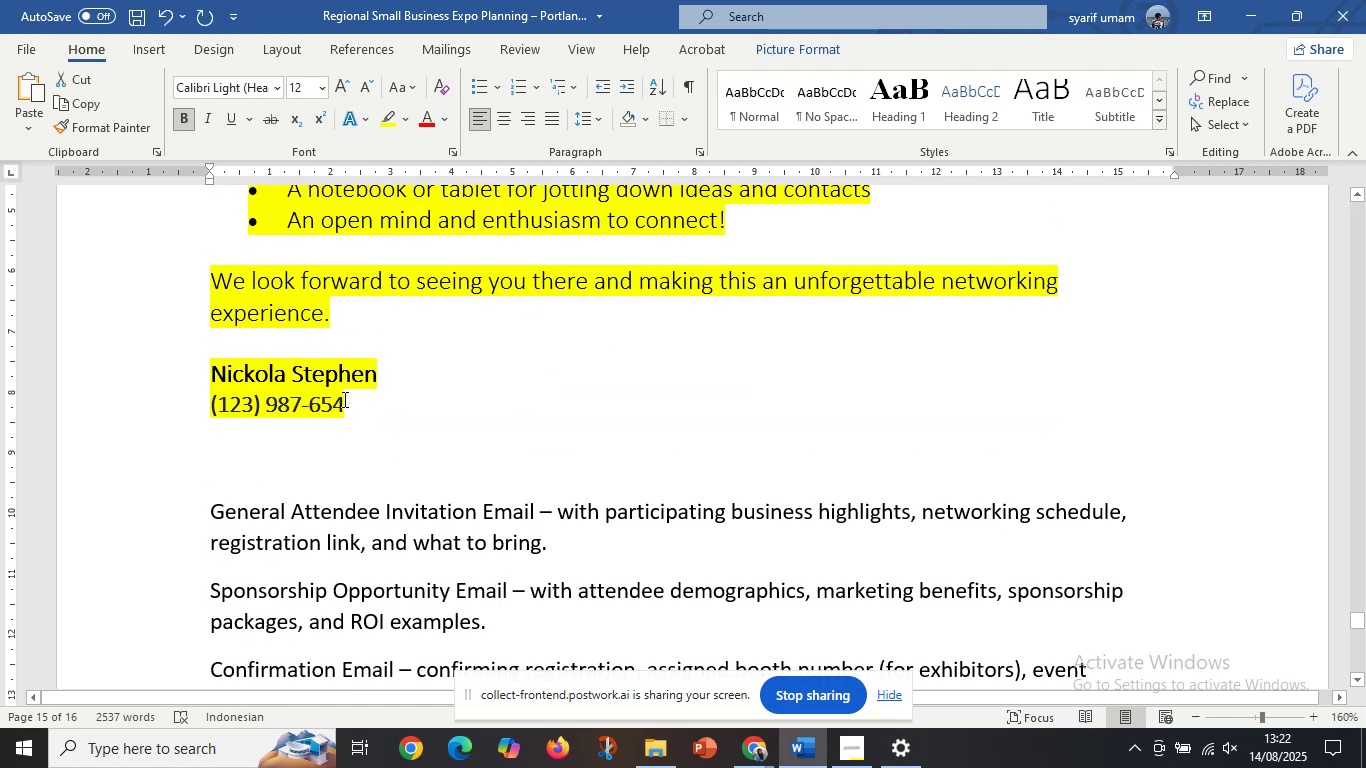 
left_click_drag(start_coordinate=[368, 409], to_coordinate=[218, 265])
 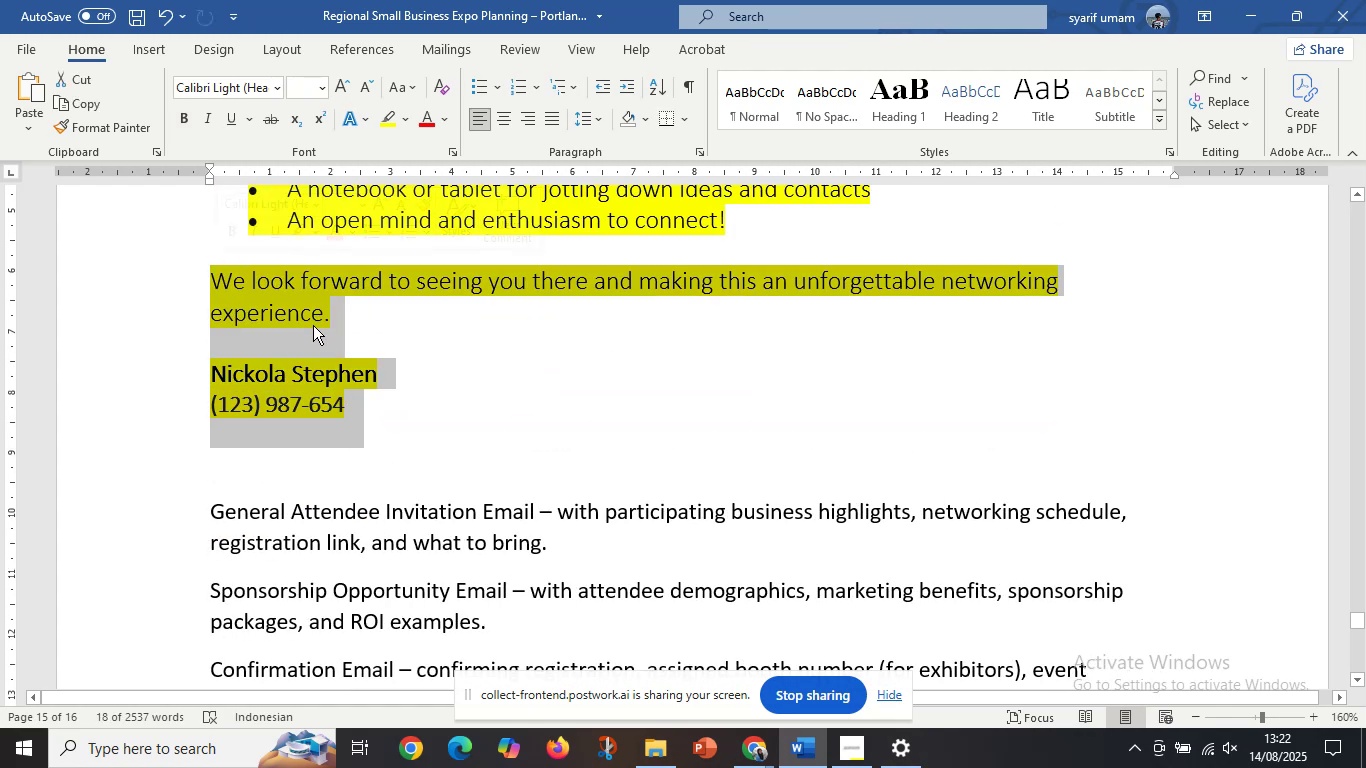 
scroll: coordinate [319, 341], scroll_direction: up, amount: 20.0
 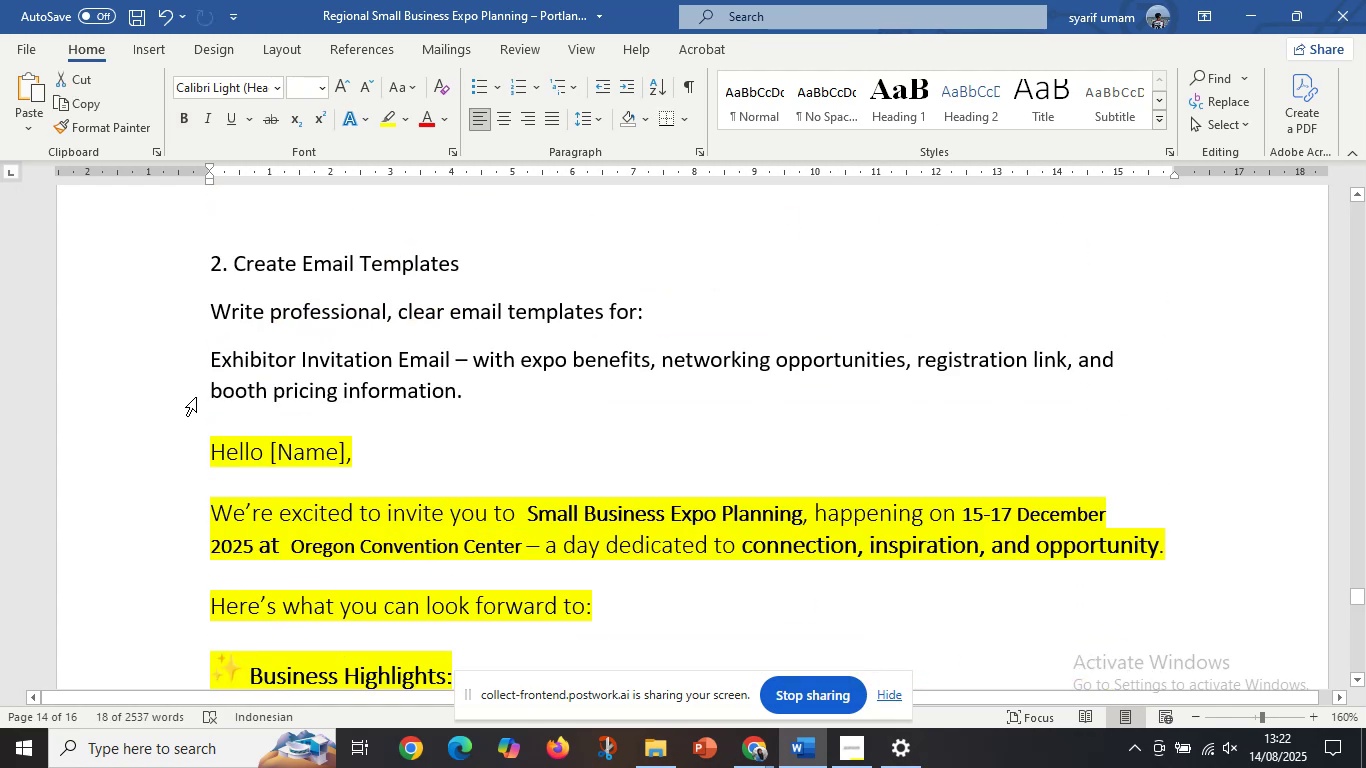 
left_click([239, 378])
 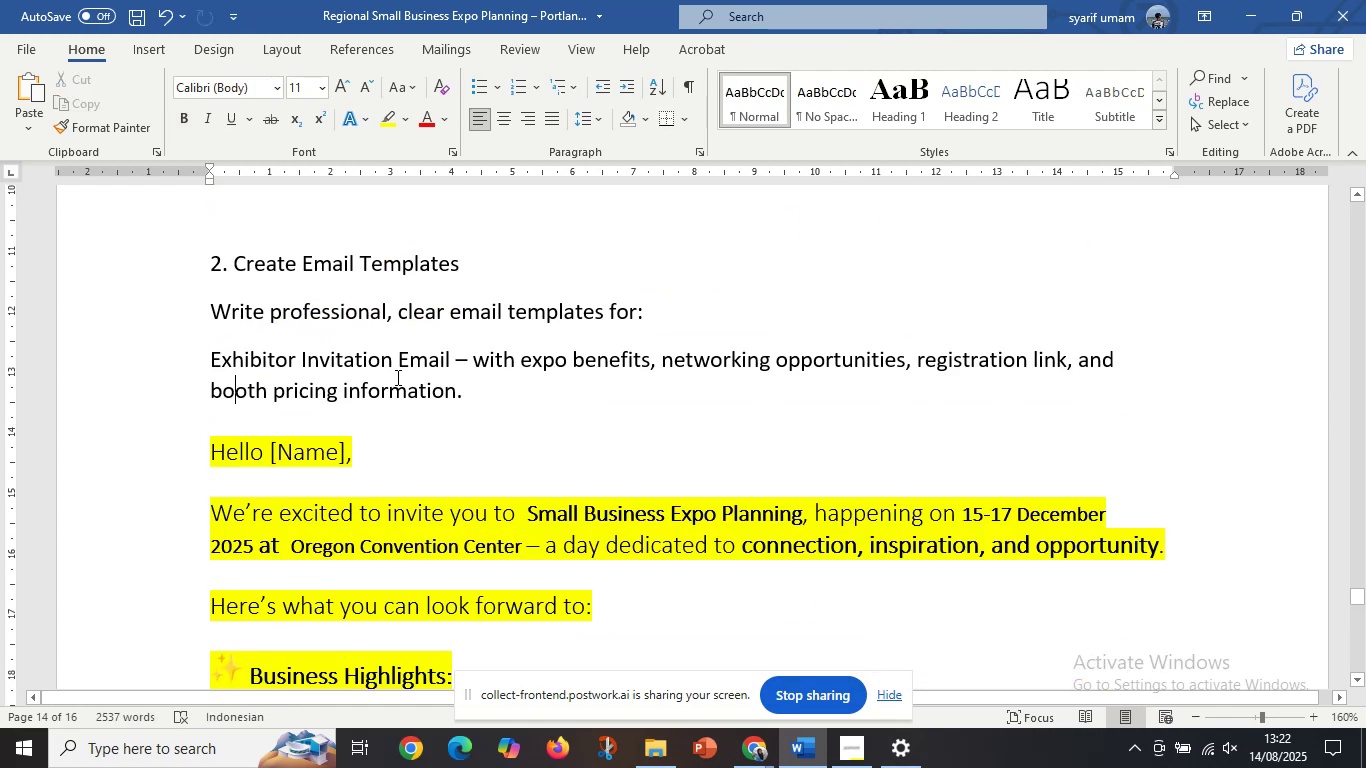 
hold_key(key=ControlLeft, duration=0.38)
scroll: coordinate [613, 387], scroll_direction: down, amount: 1.0
 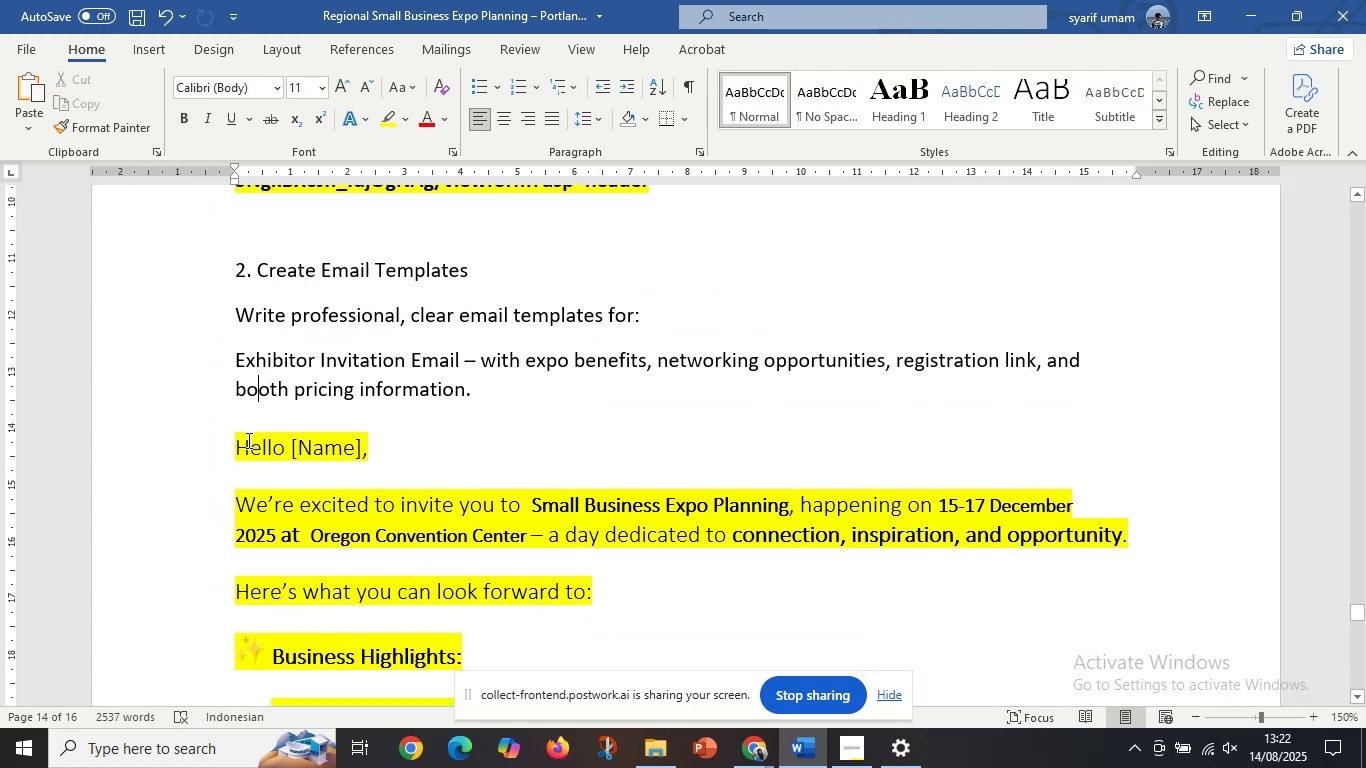 
left_click_drag(start_coordinate=[233, 447], to_coordinate=[399, 592])
 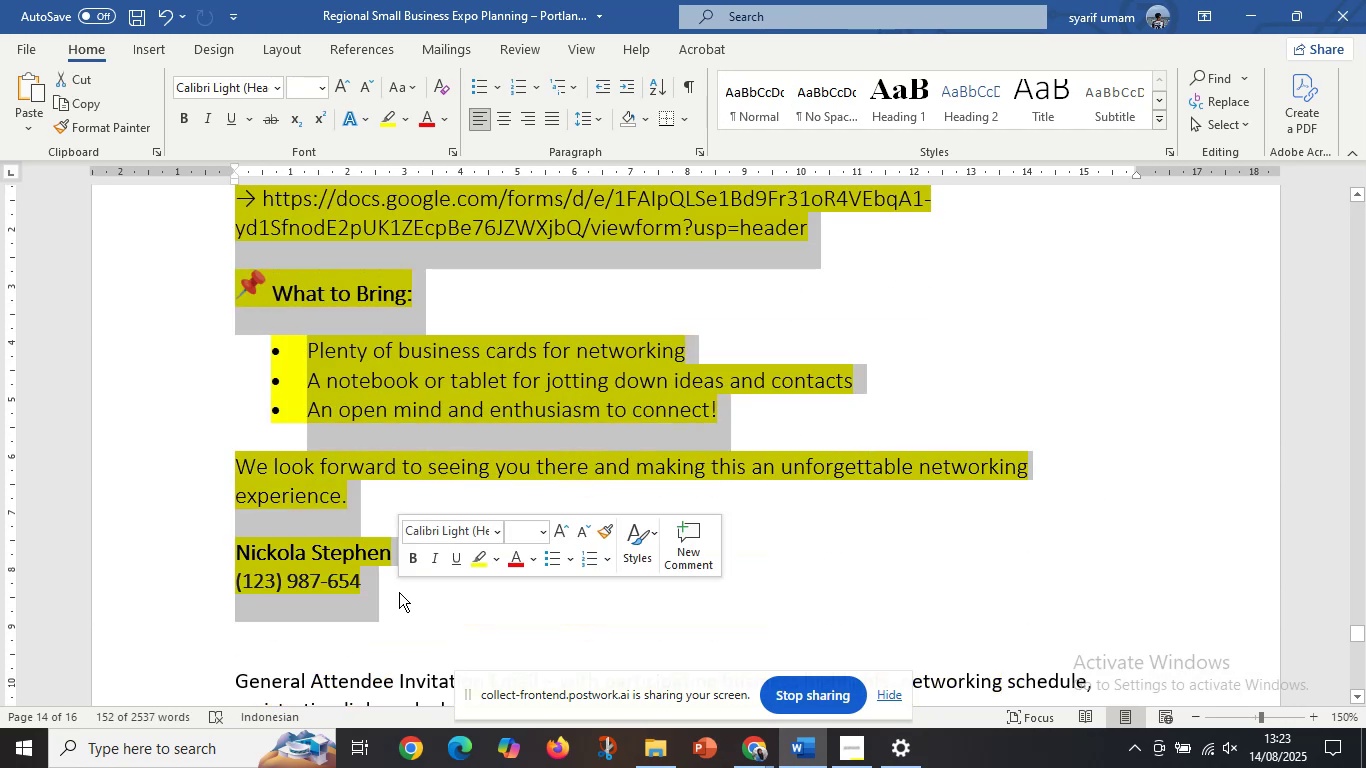 
scroll: coordinate [696, 555], scroll_direction: down, amount: 17.0
 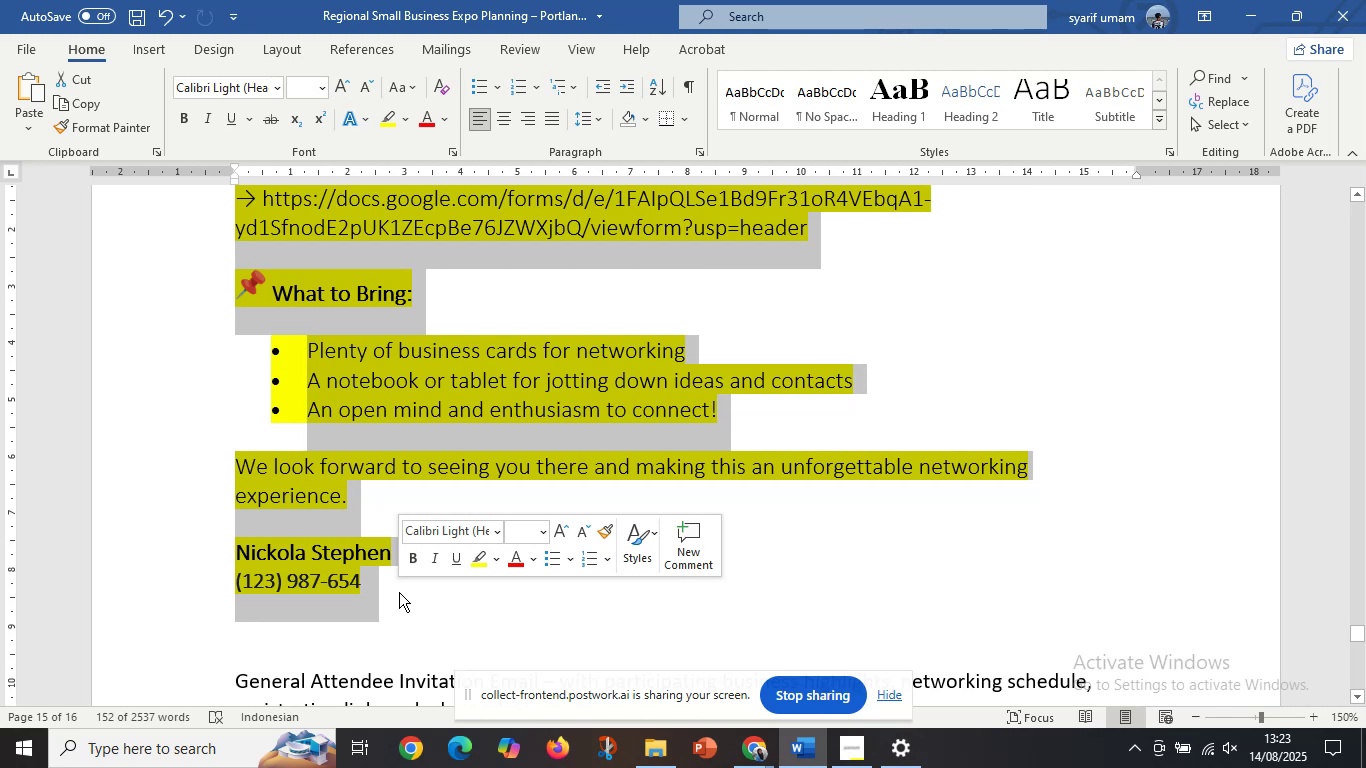 
wait(9.49)
 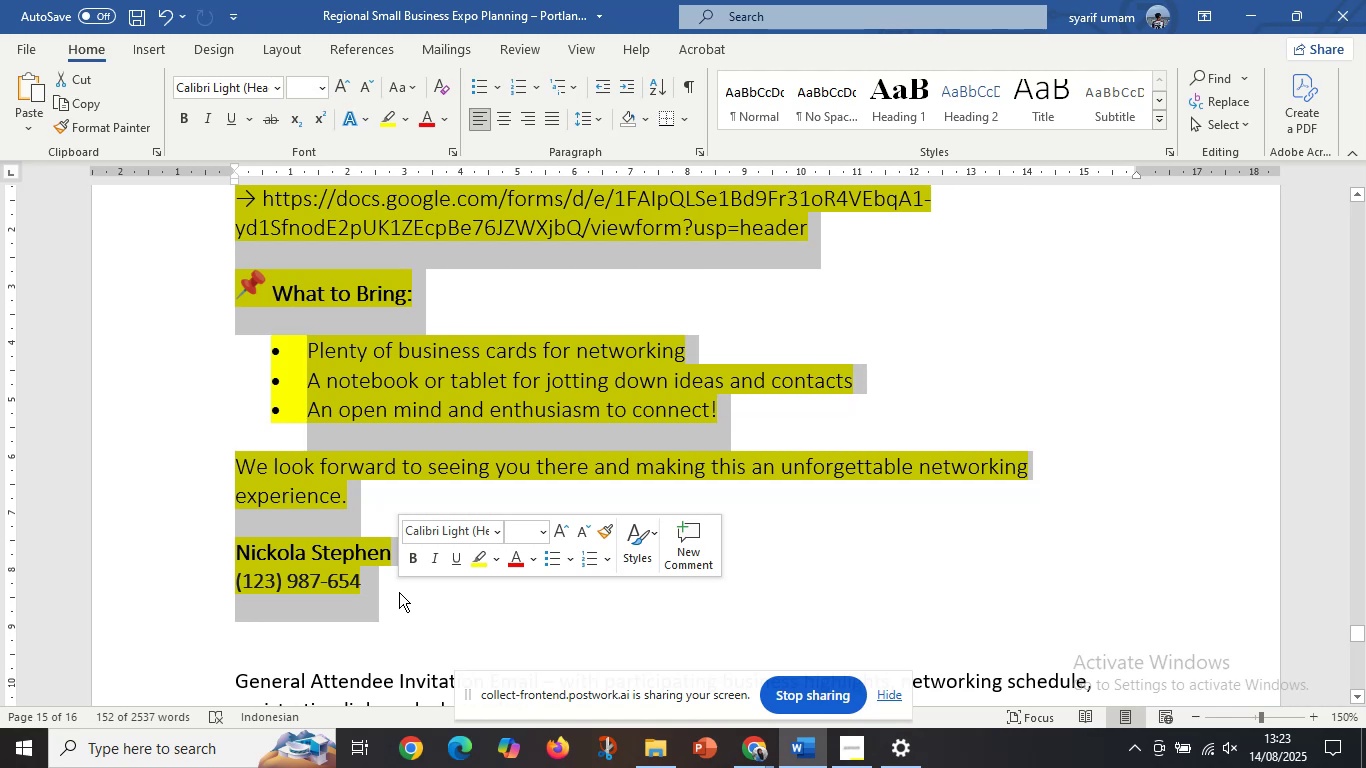 
left_click([308, 369])
 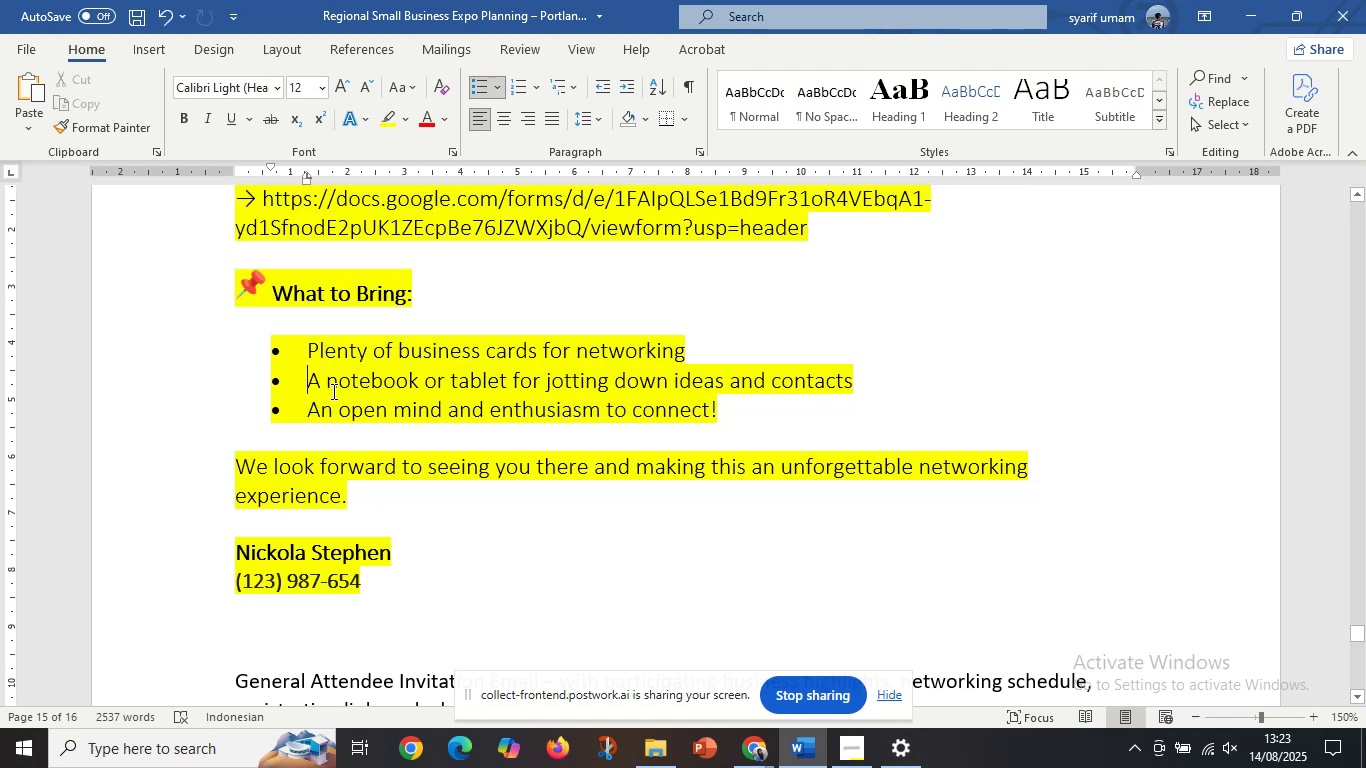 
scroll: coordinate [335, 388], scroll_direction: up, amount: 15.0
 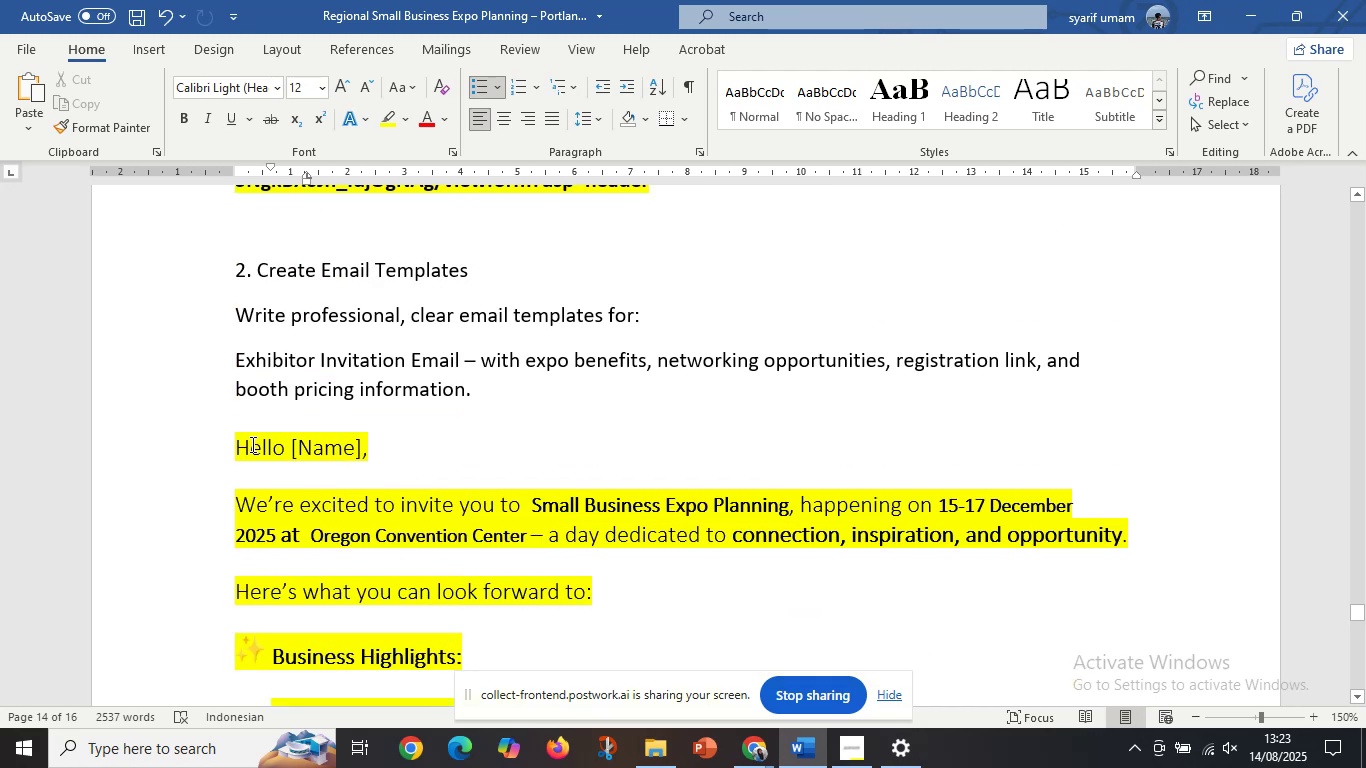 
left_click_drag(start_coordinate=[234, 447], to_coordinate=[266, 449])
 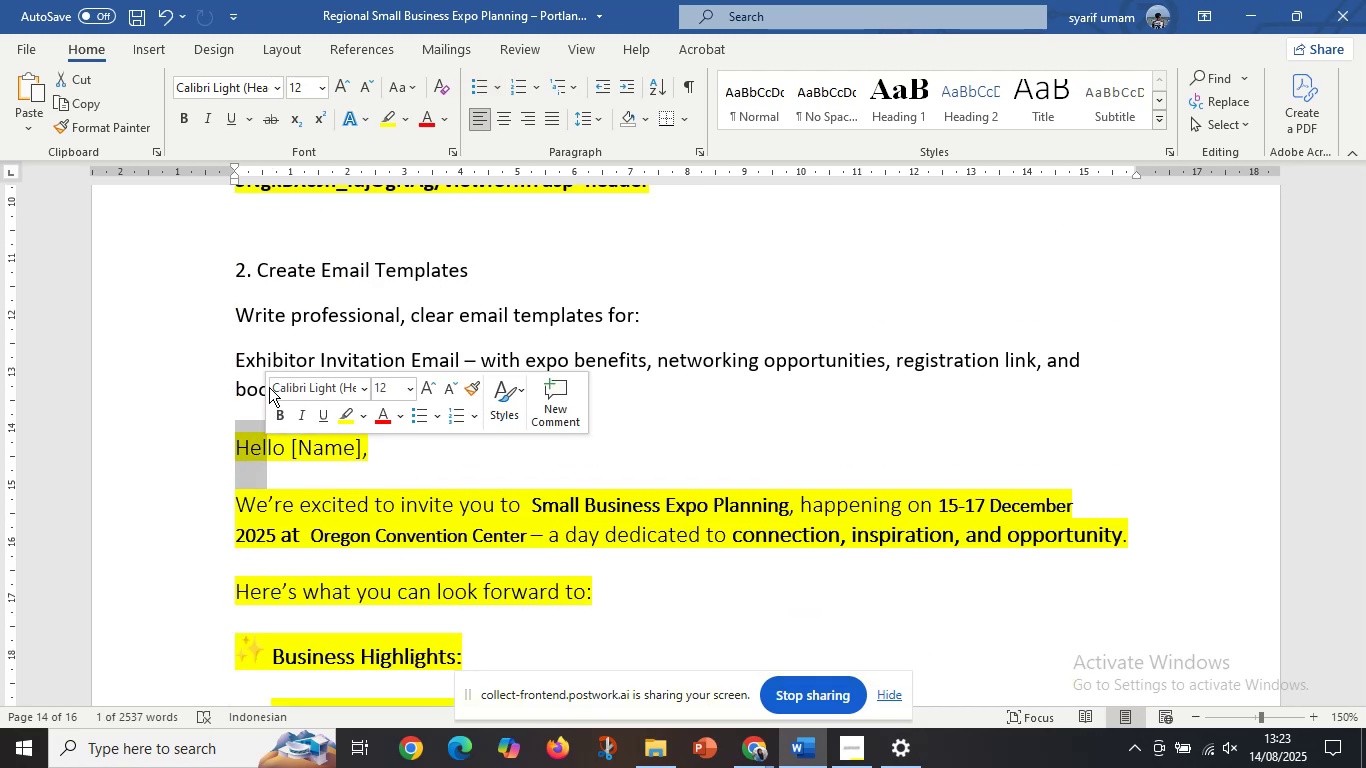 
left_click([269, 386])
 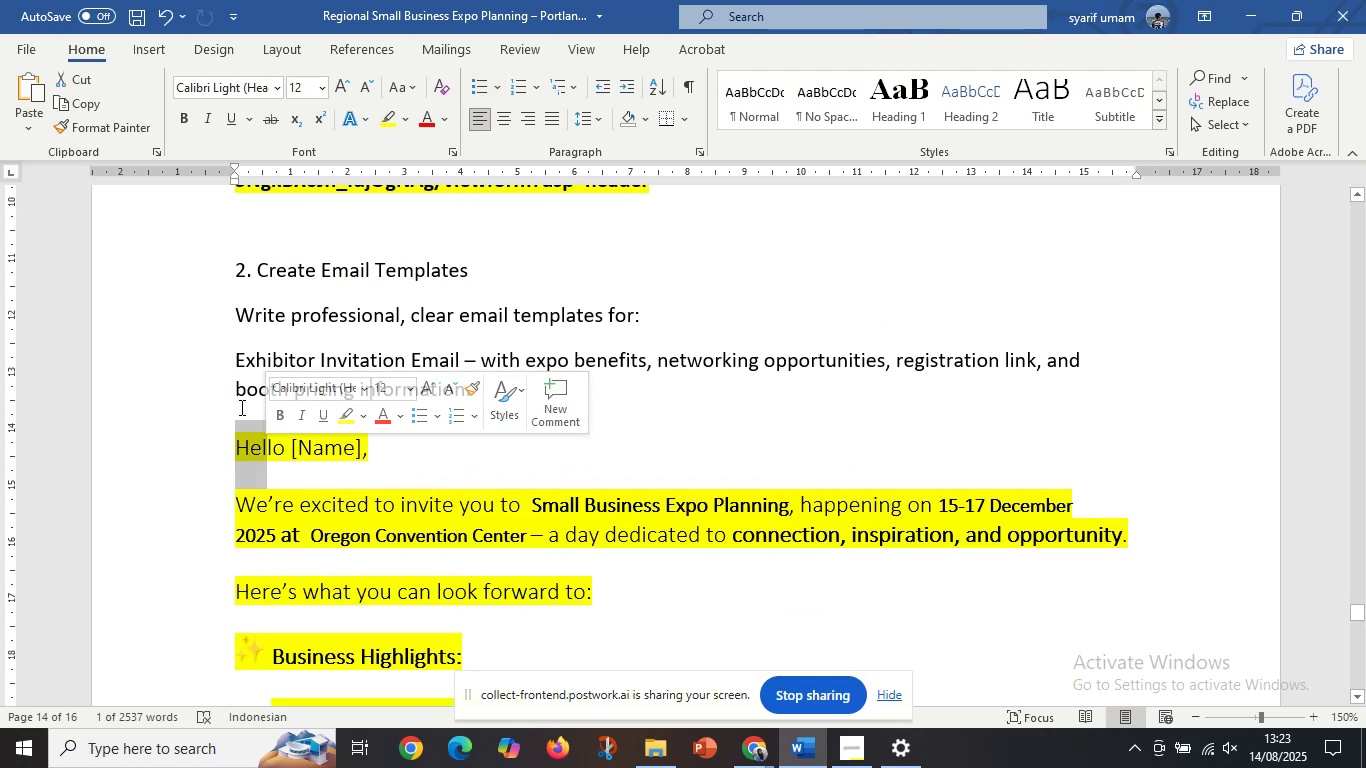 
left_click([246, 371])
 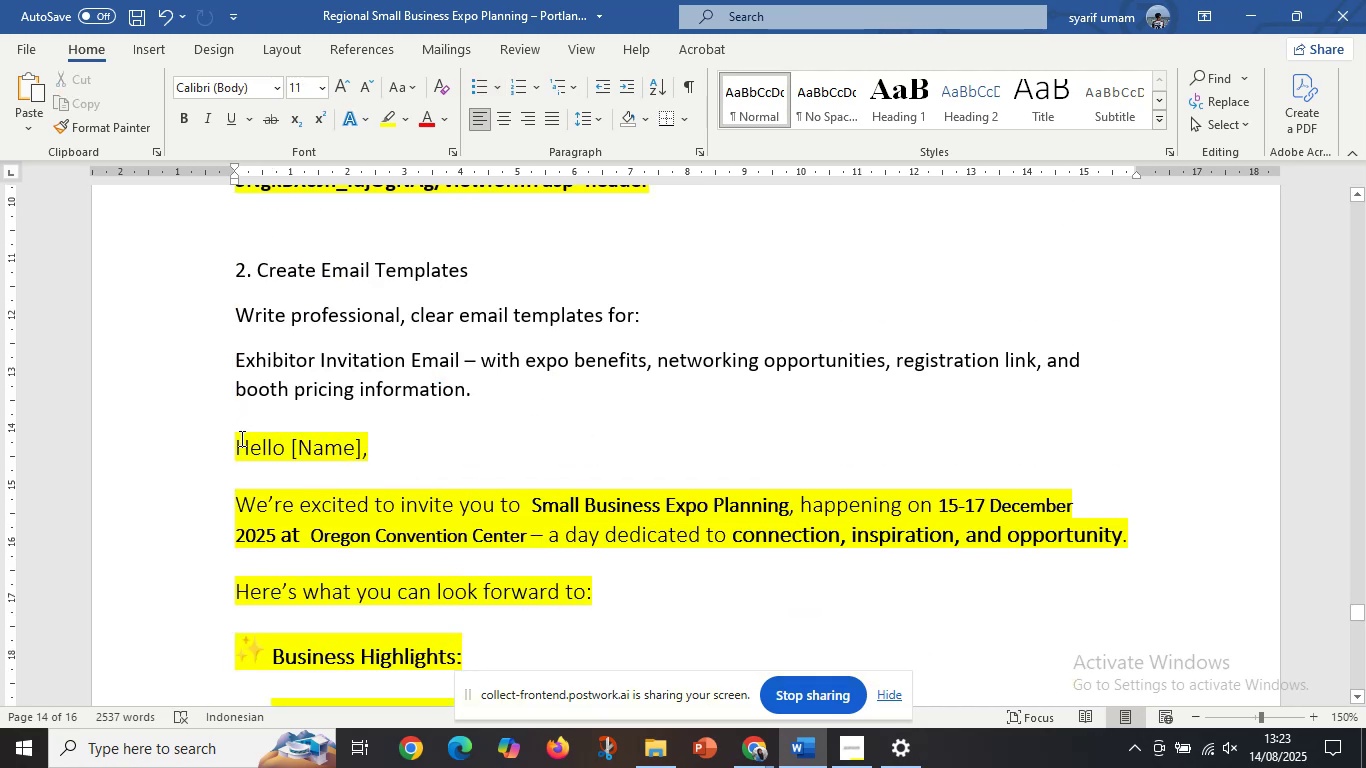 
left_click_drag(start_coordinate=[235, 438], to_coordinate=[599, 469])
 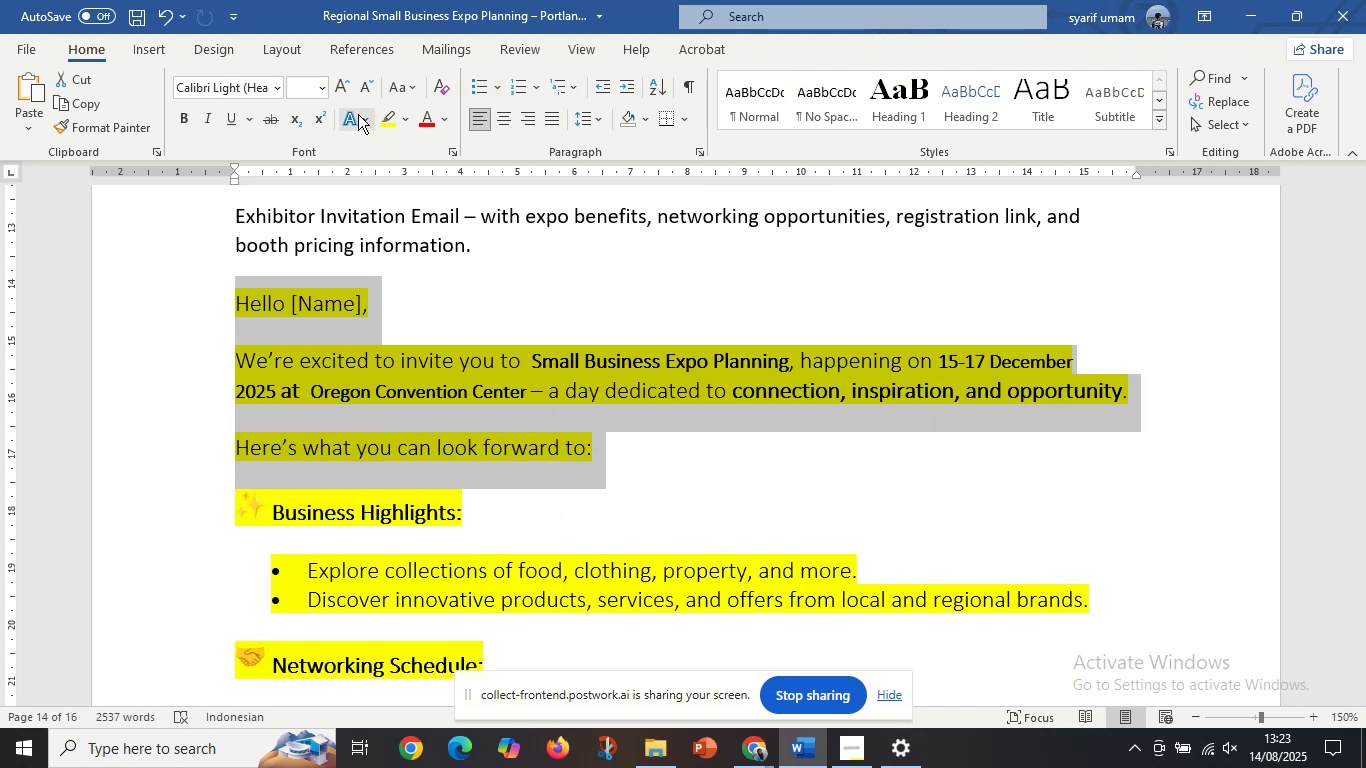 
scroll: coordinate [489, 575], scroll_direction: down, amount: 2.0
 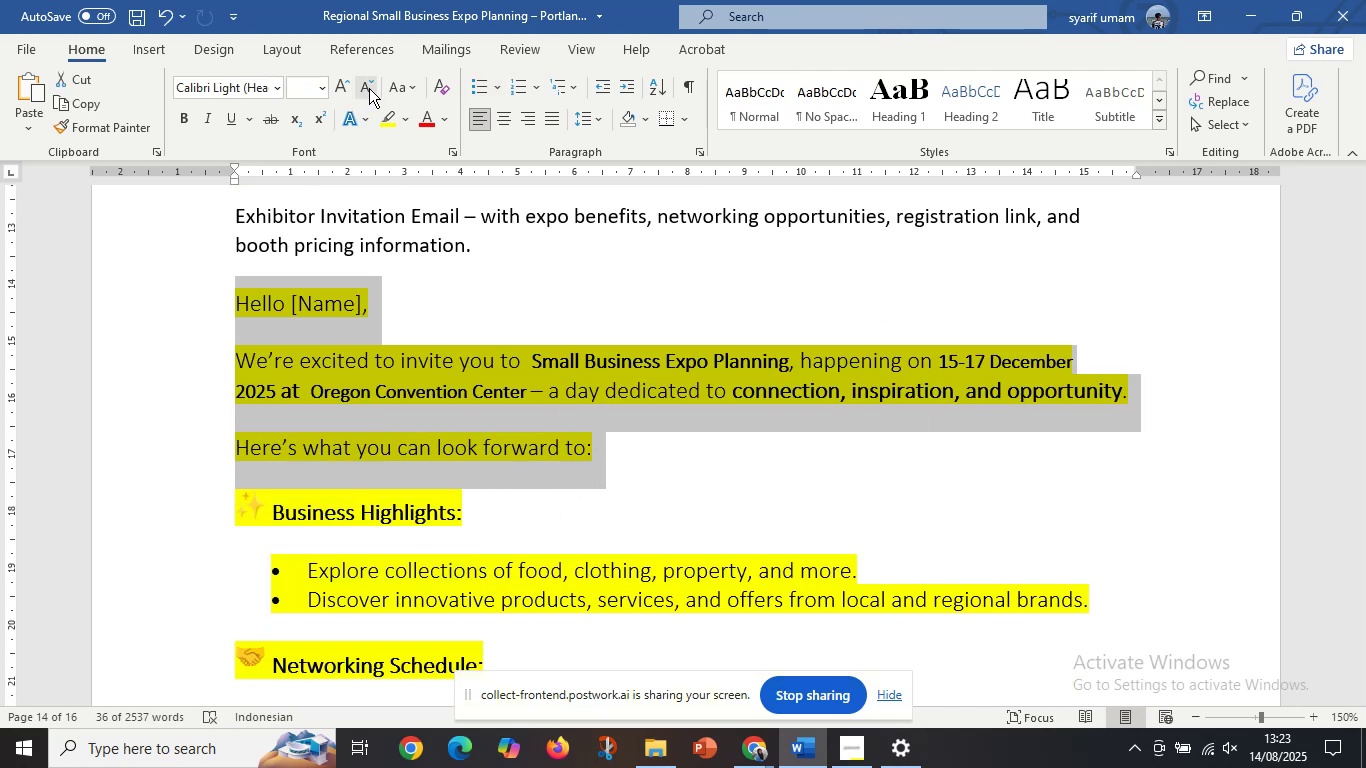 
left_click([303, 81])
 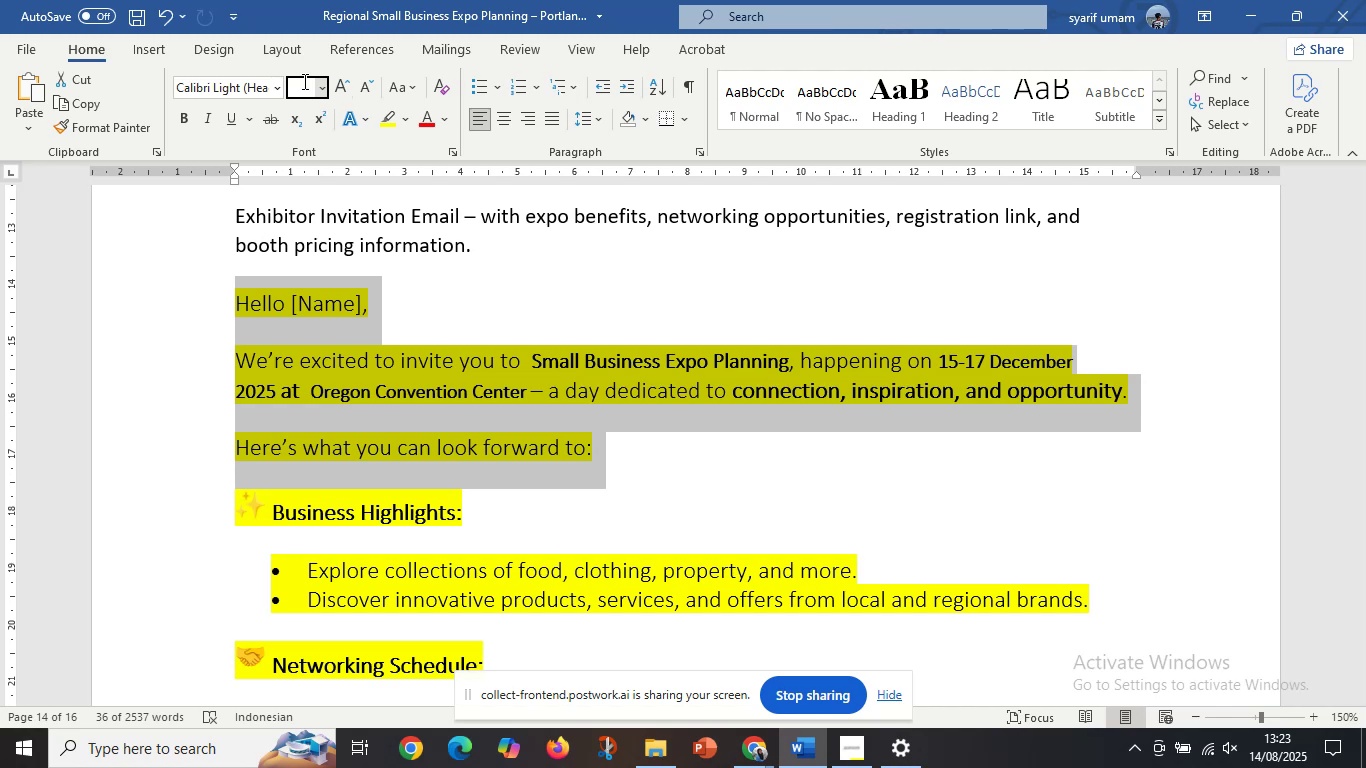 
type(11)
 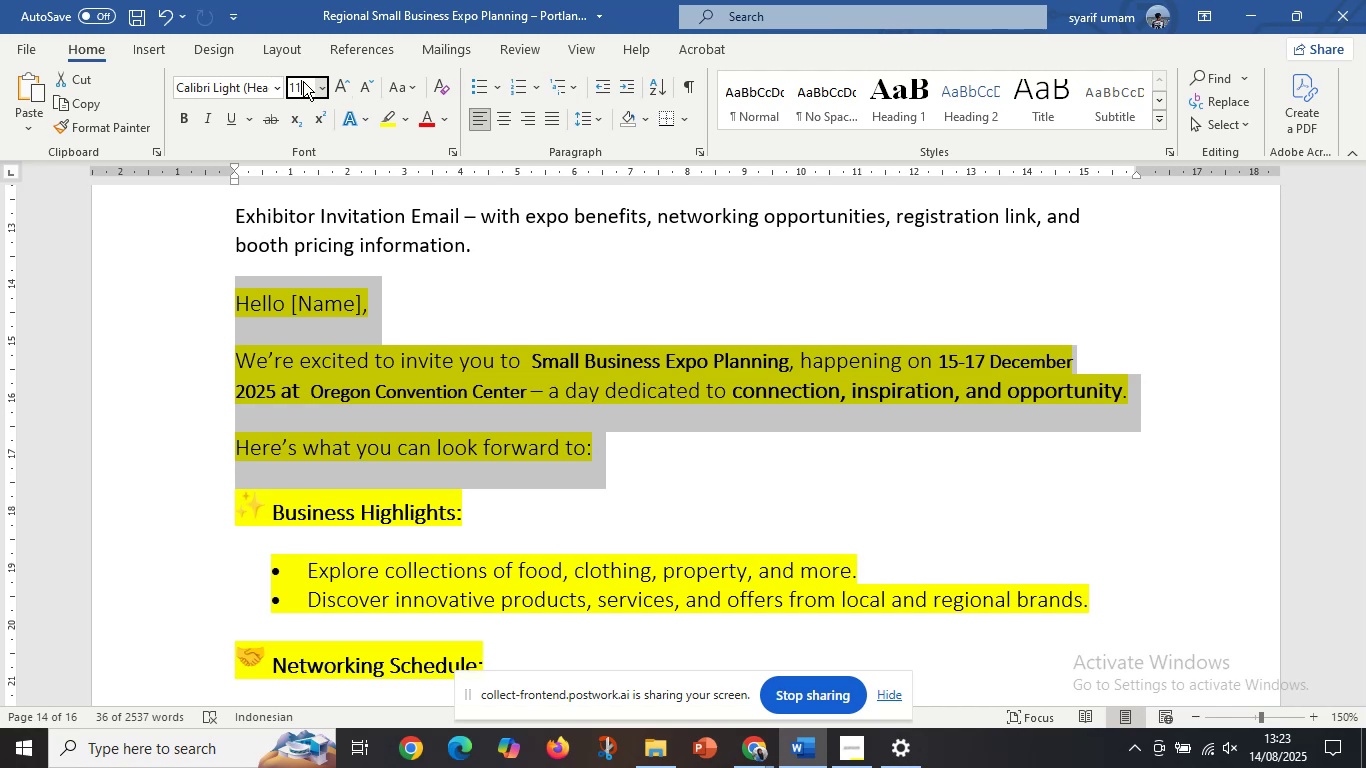 
key(Enter)
 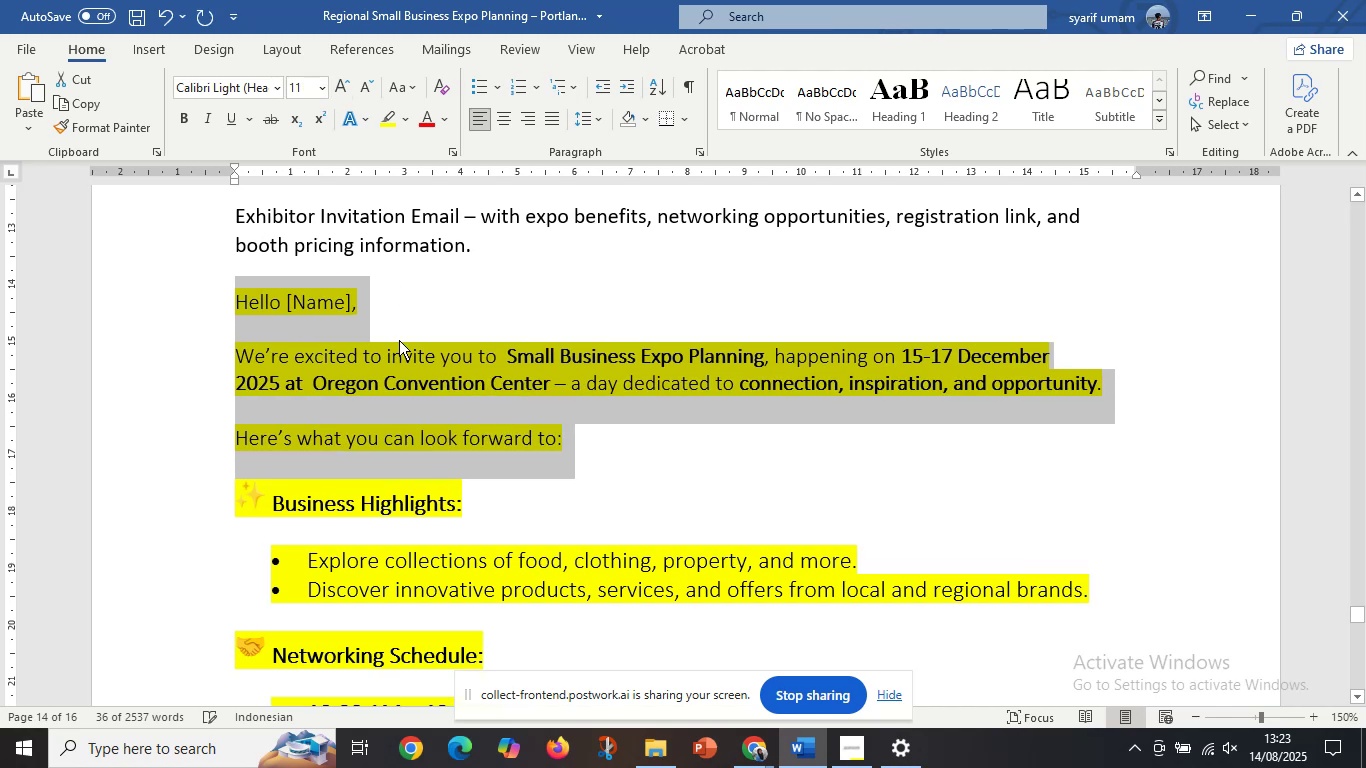 
left_click([390, 387])
 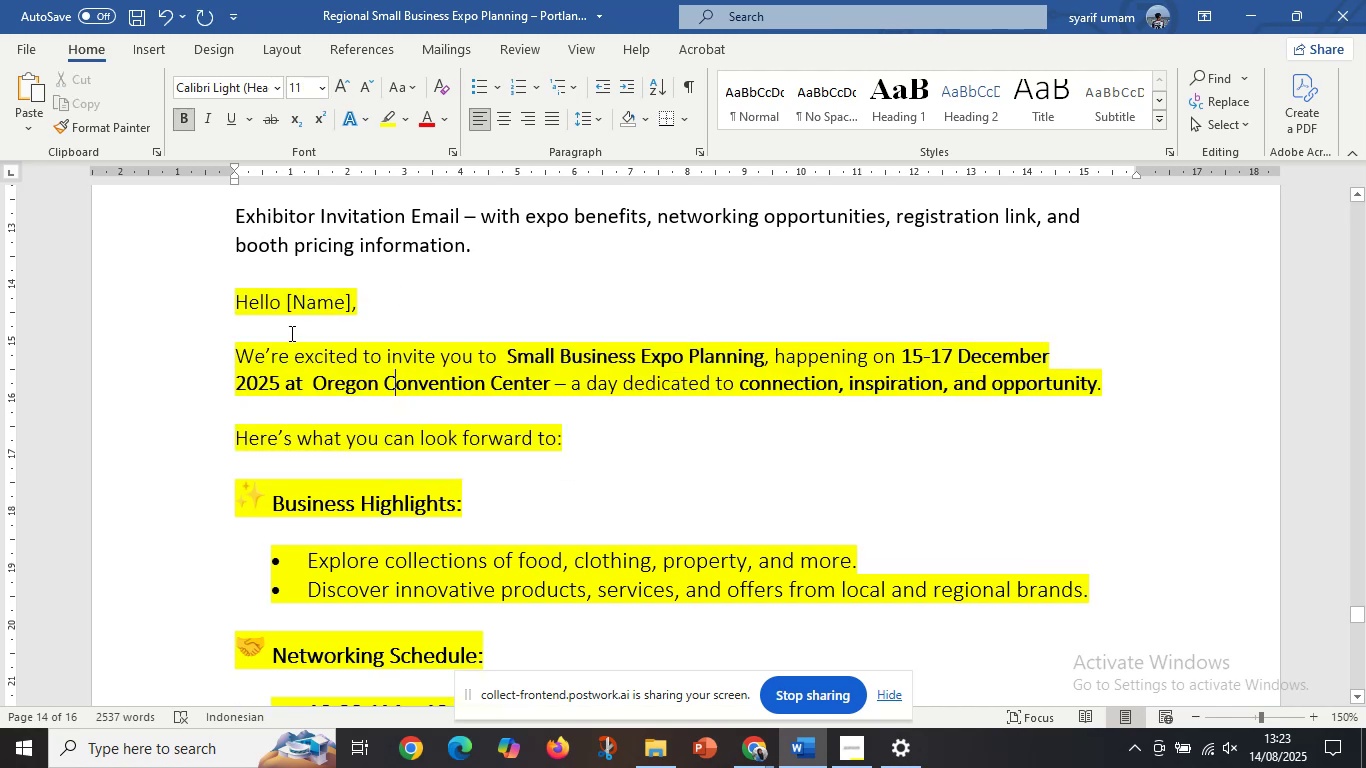 
left_click([290, 333])
 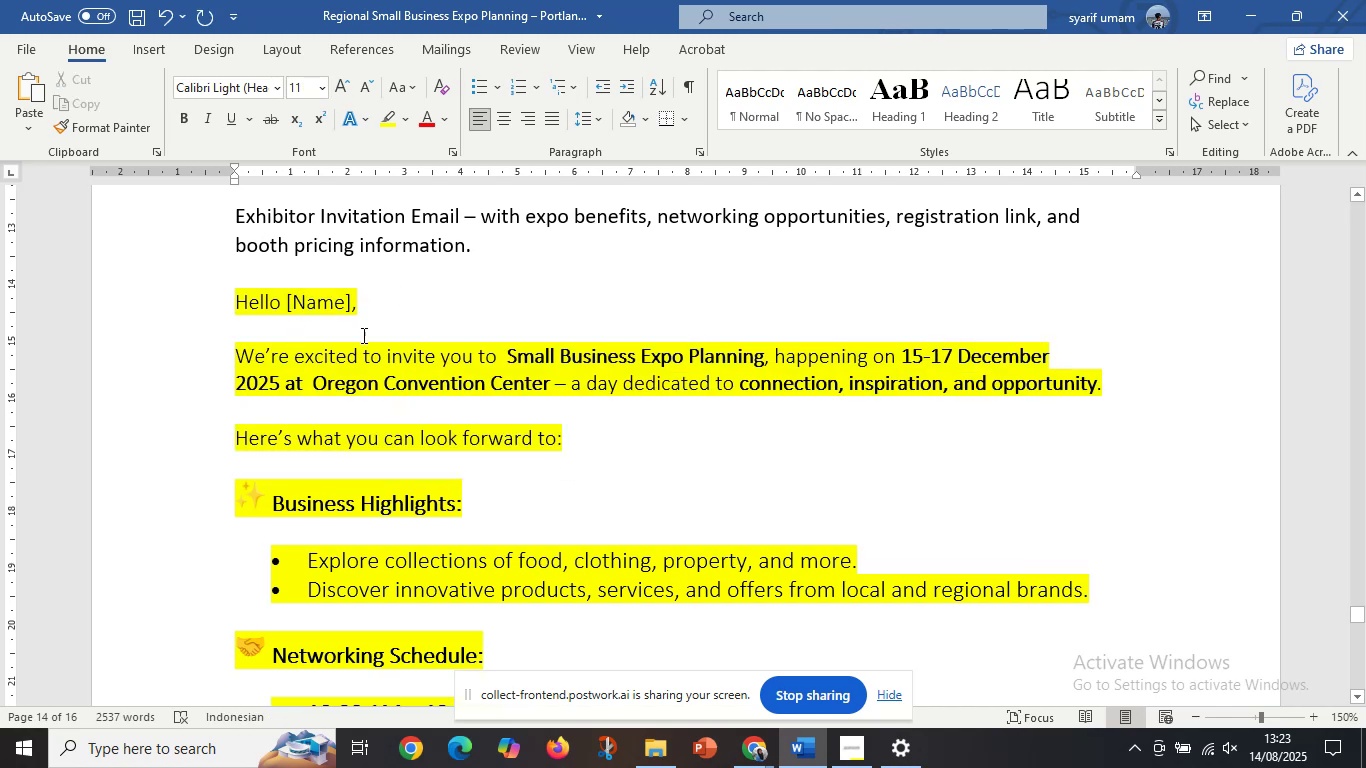 
scroll: coordinate [415, 347], scroll_direction: down, amount: 2.0
 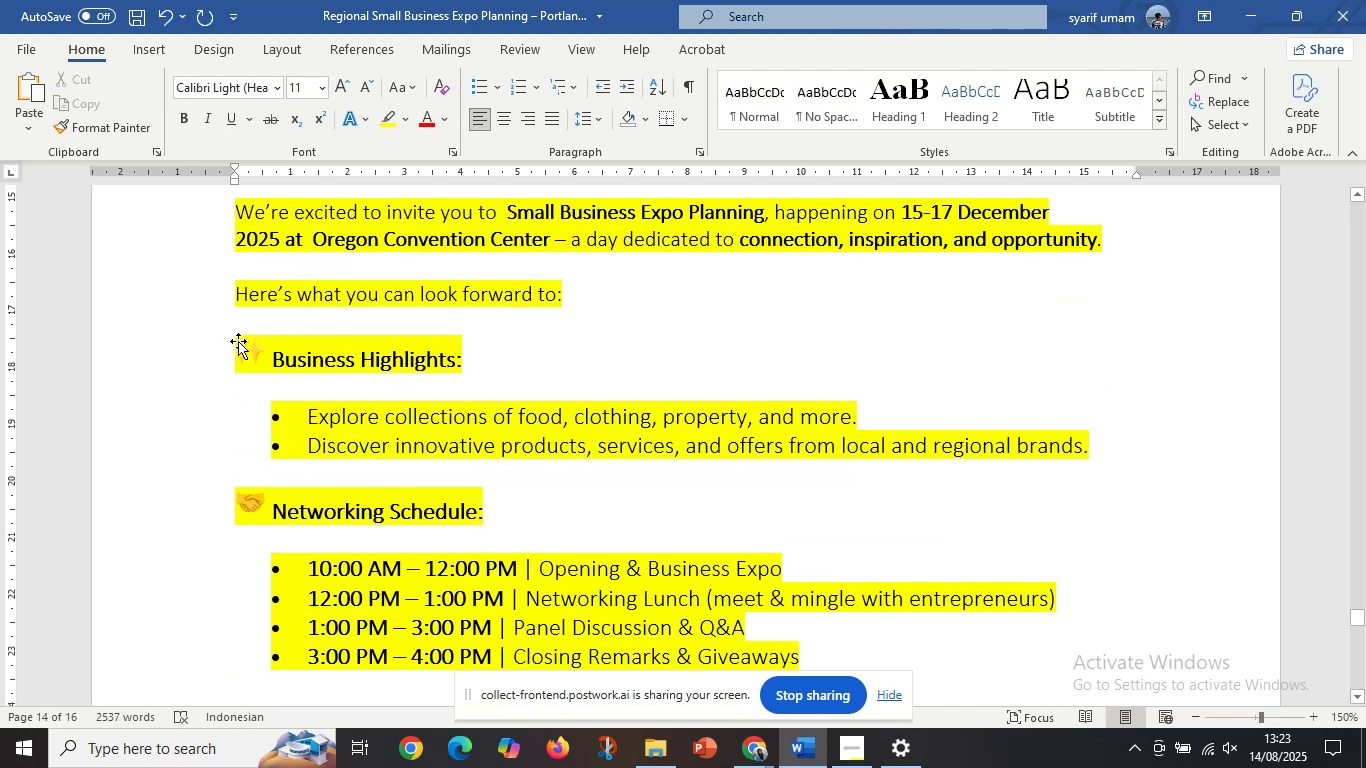 
left_click_drag(start_coordinate=[232, 346], to_coordinate=[447, 362])
 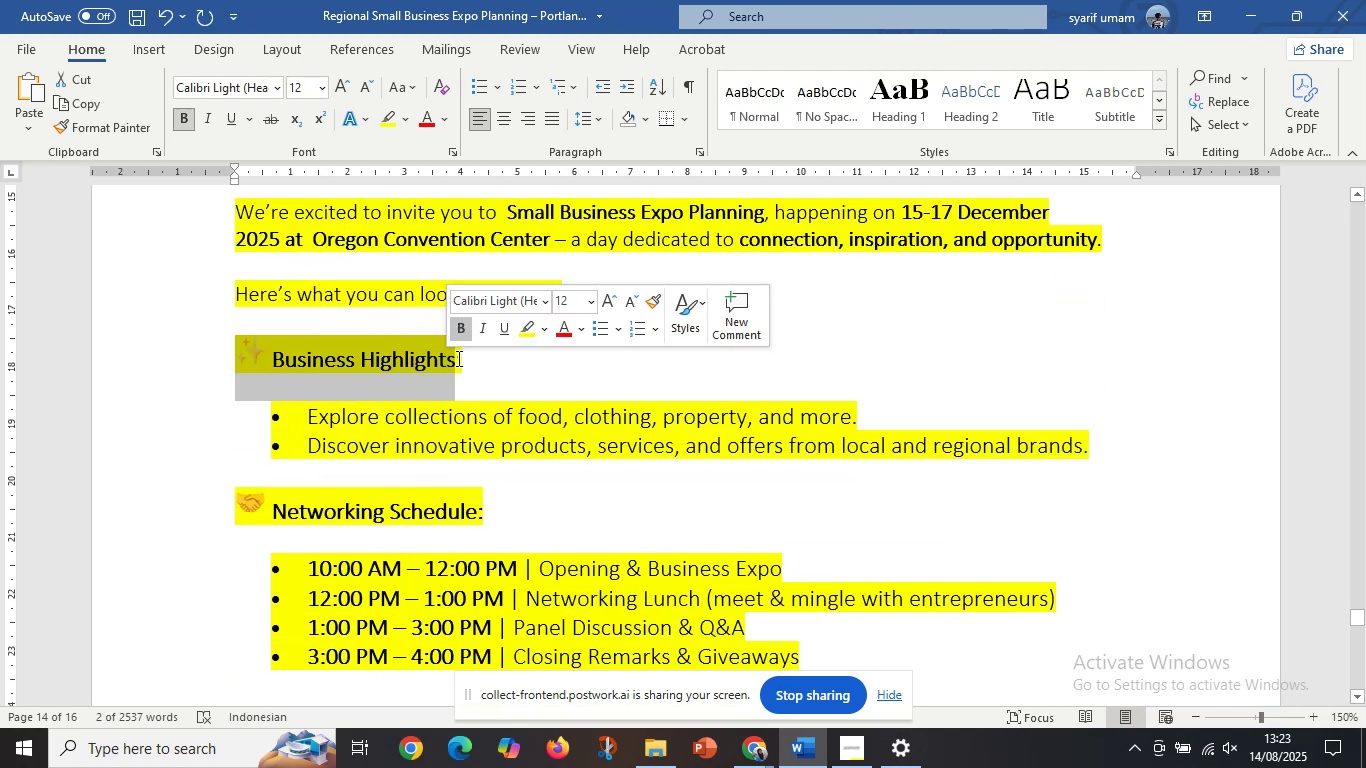 
key(Shift+ArrowRight)
 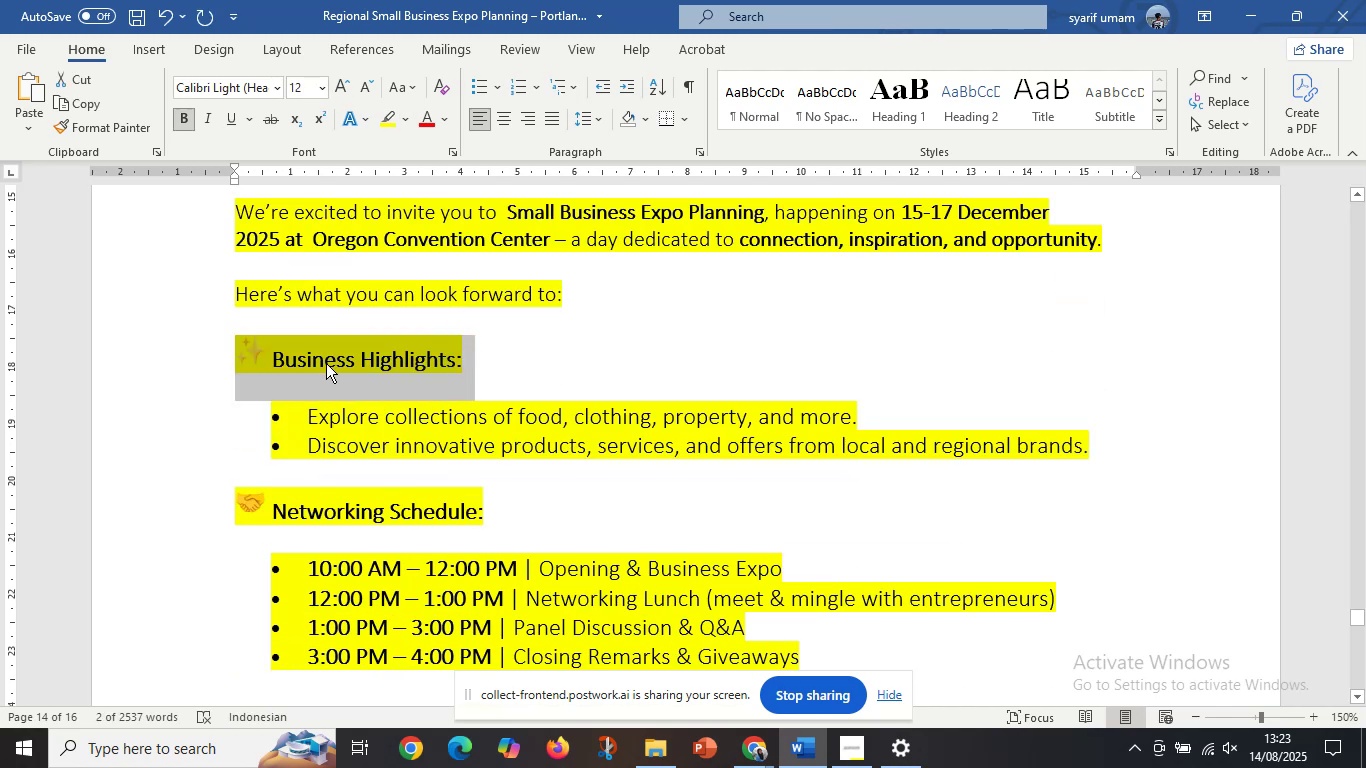 
left_click([303, 415])
 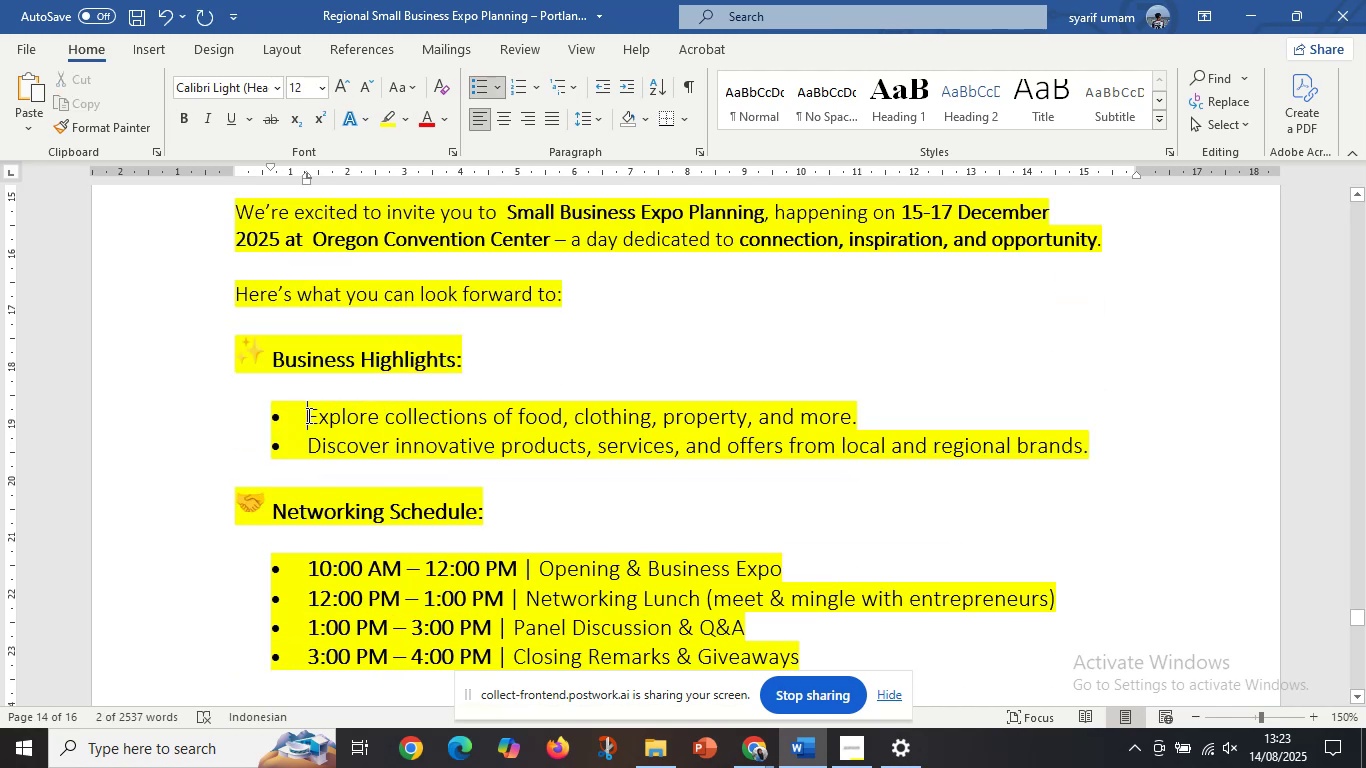 
left_click_drag(start_coordinate=[307, 414], to_coordinate=[1171, 443])
 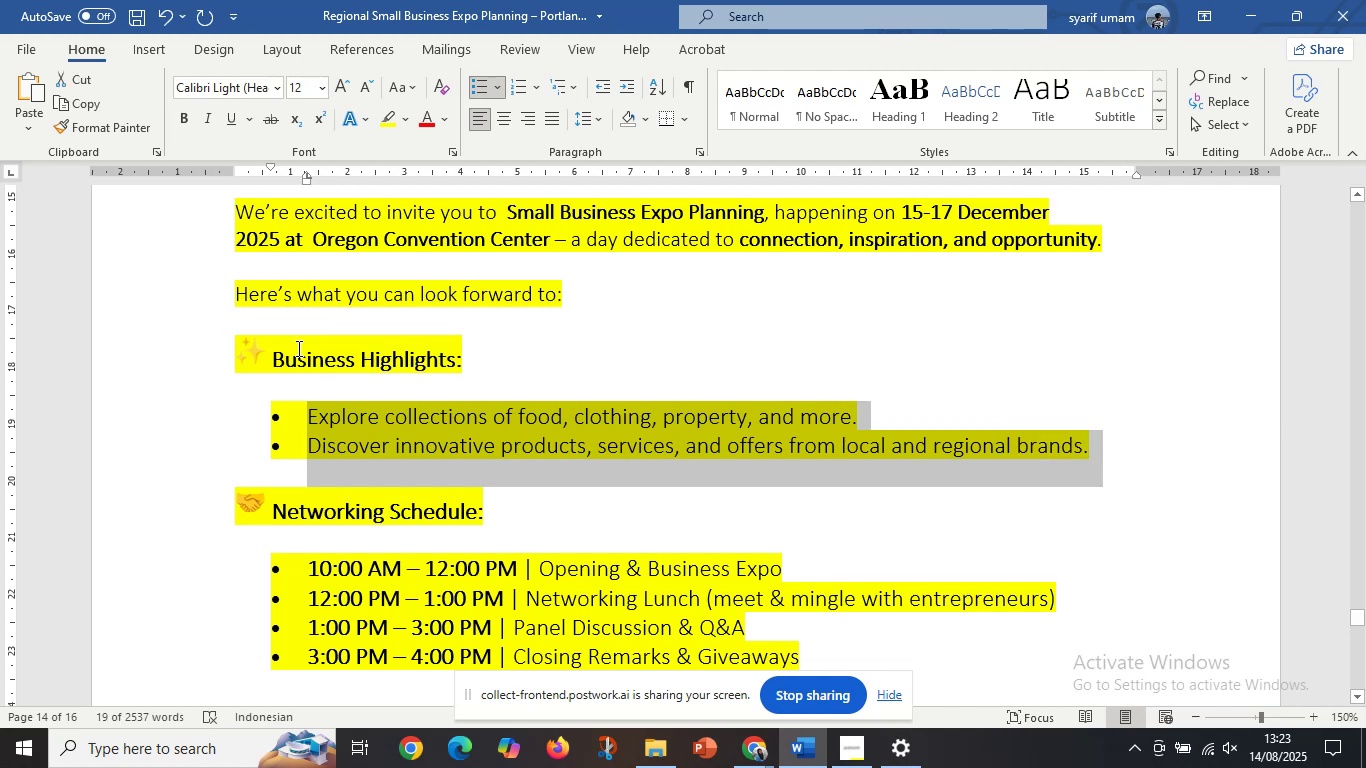 
left_click([291, 353])
 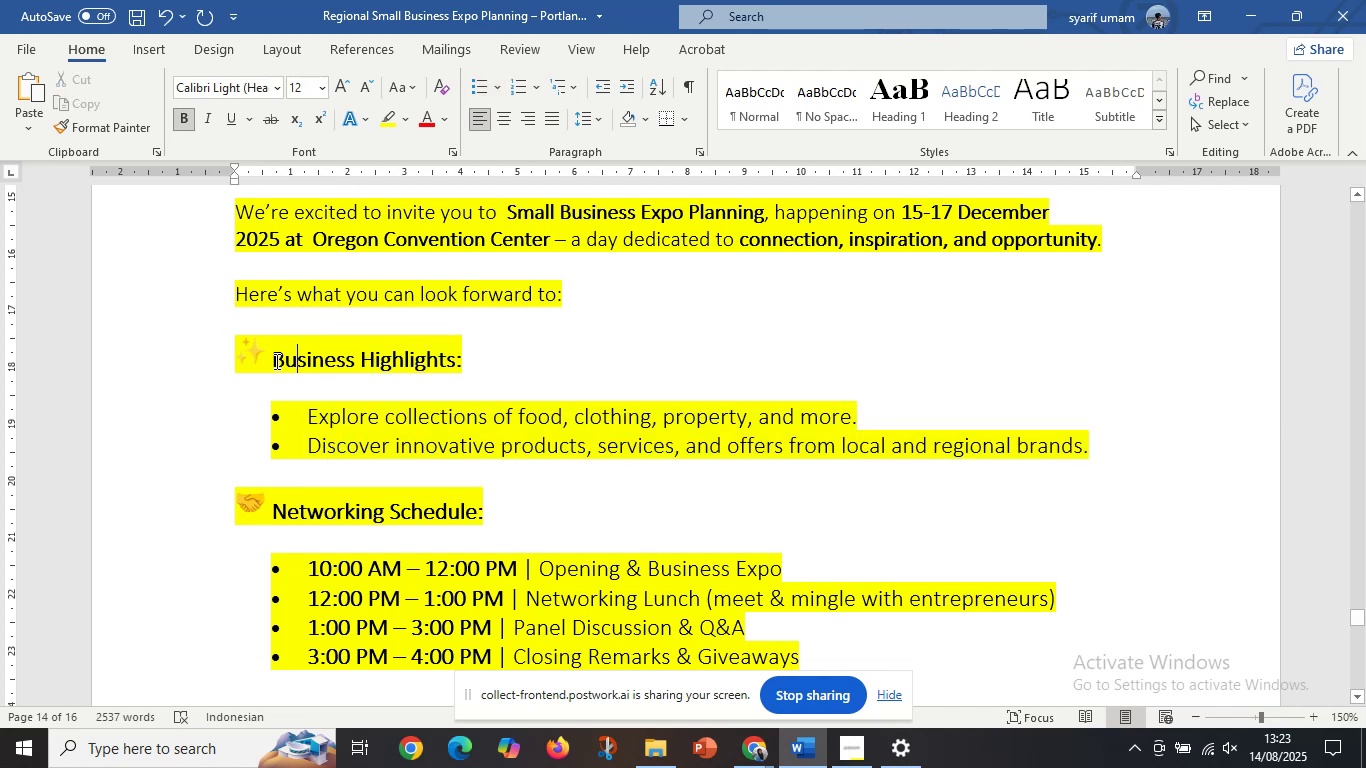 
left_click_drag(start_coordinate=[275, 361], to_coordinate=[514, 358])
 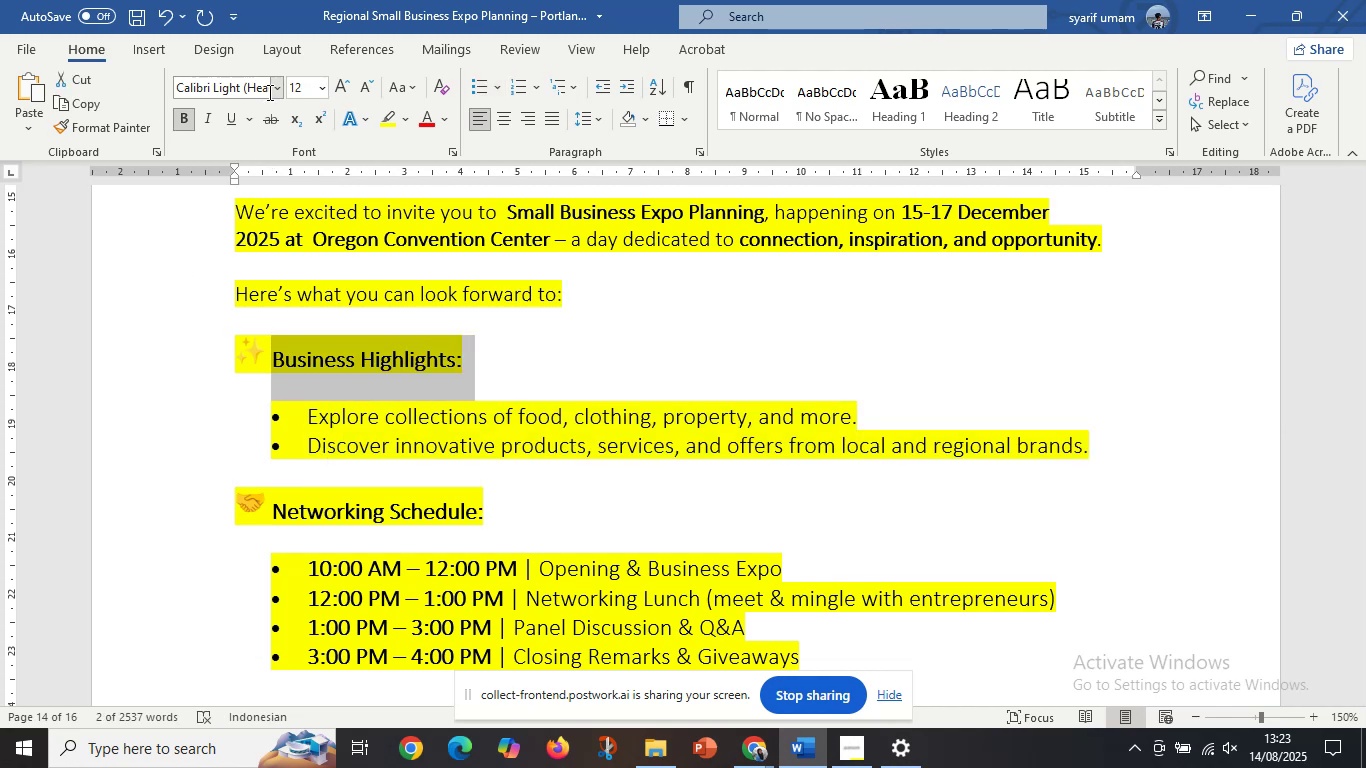 
left_click([271, 89])
 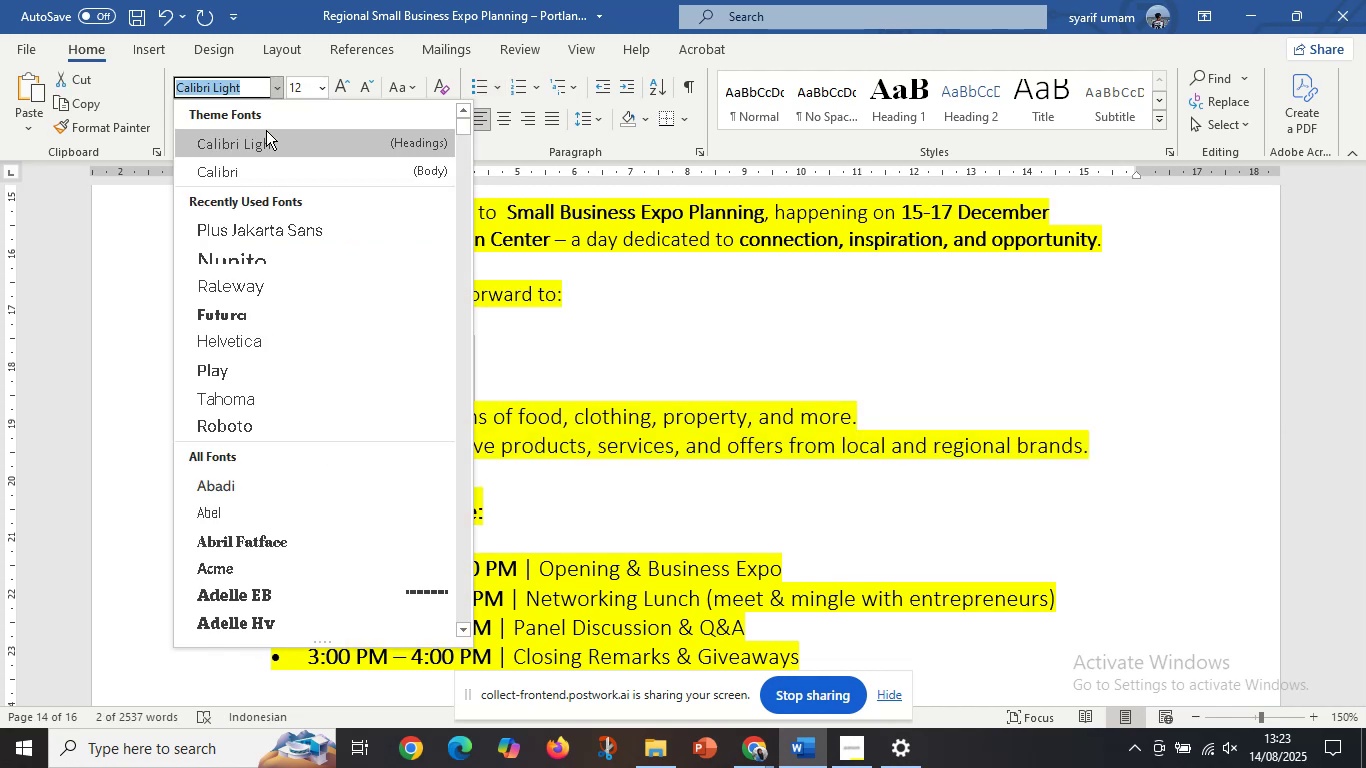 
left_click([260, 170])
 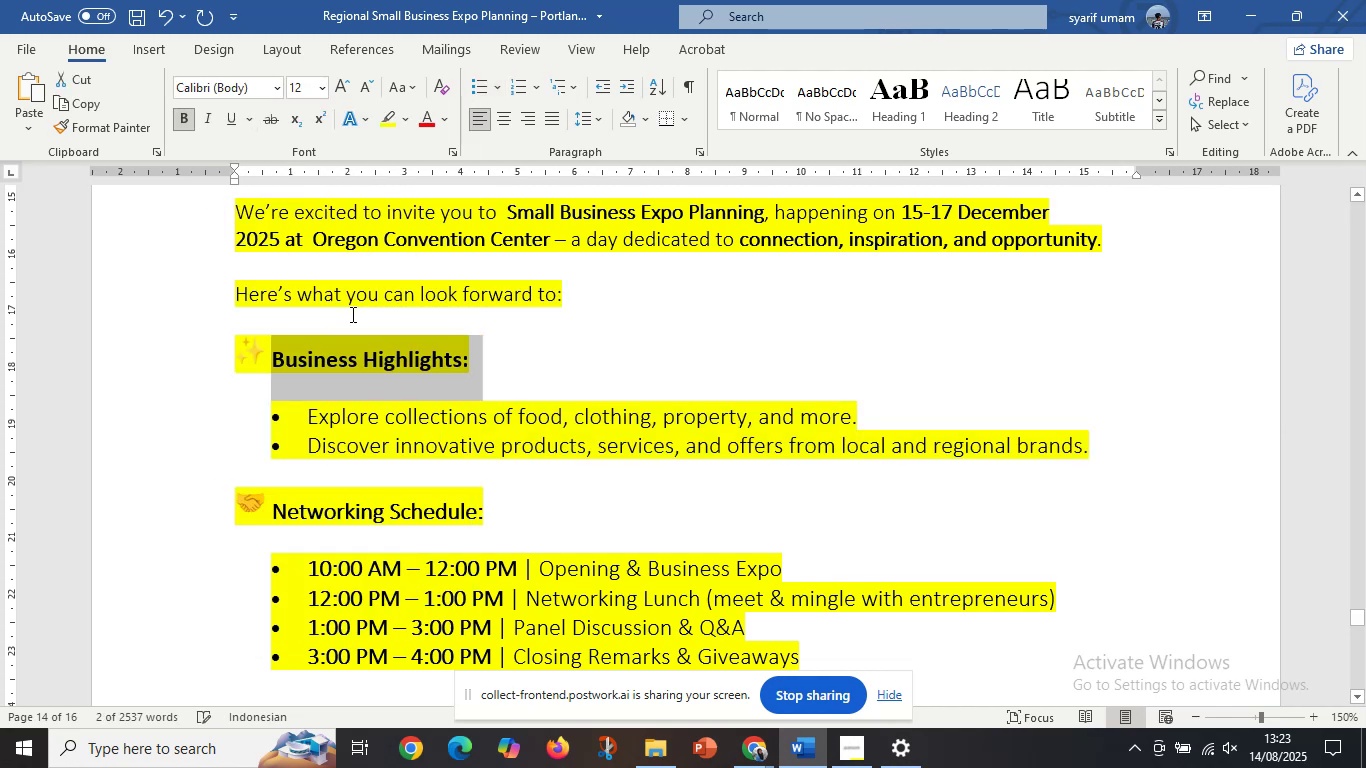 
left_click([378, 349])
 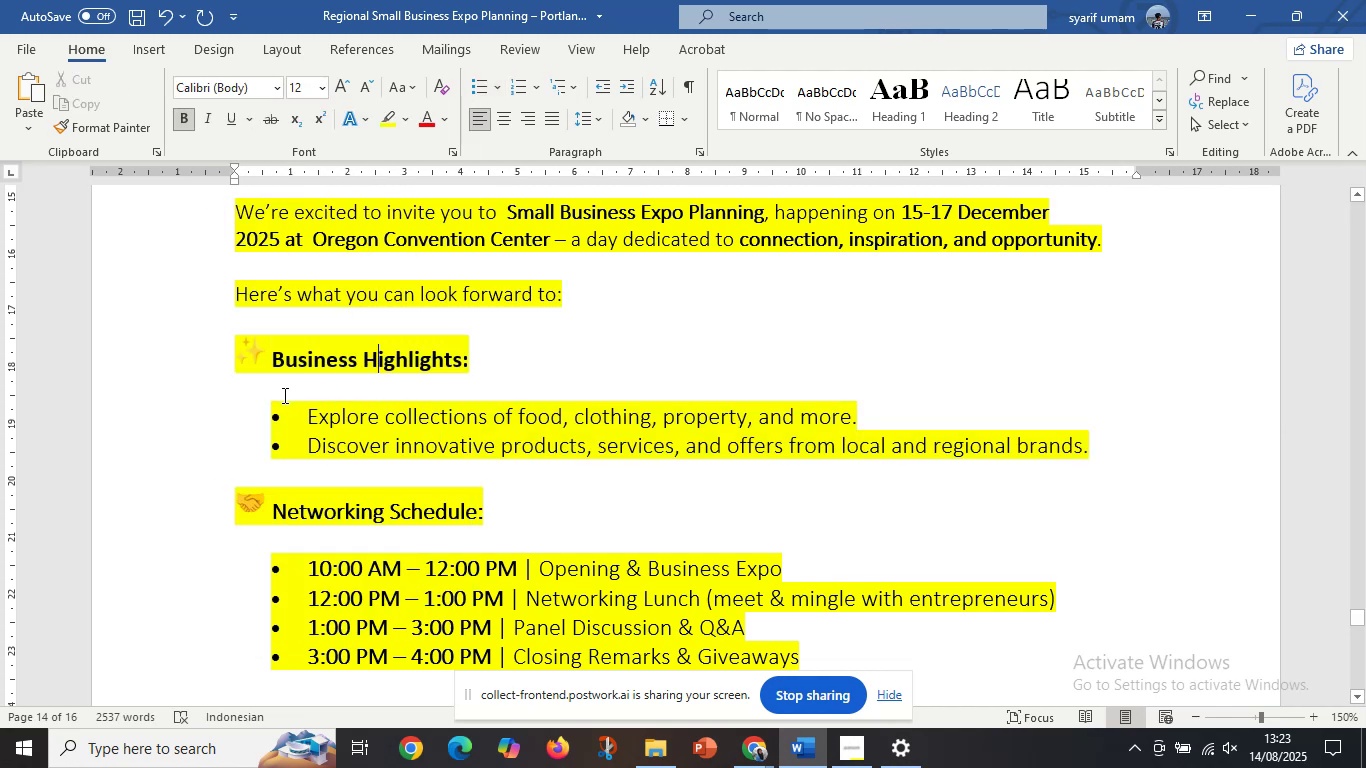 
left_click_drag(start_coordinate=[279, 399], to_coordinate=[1071, 462])
 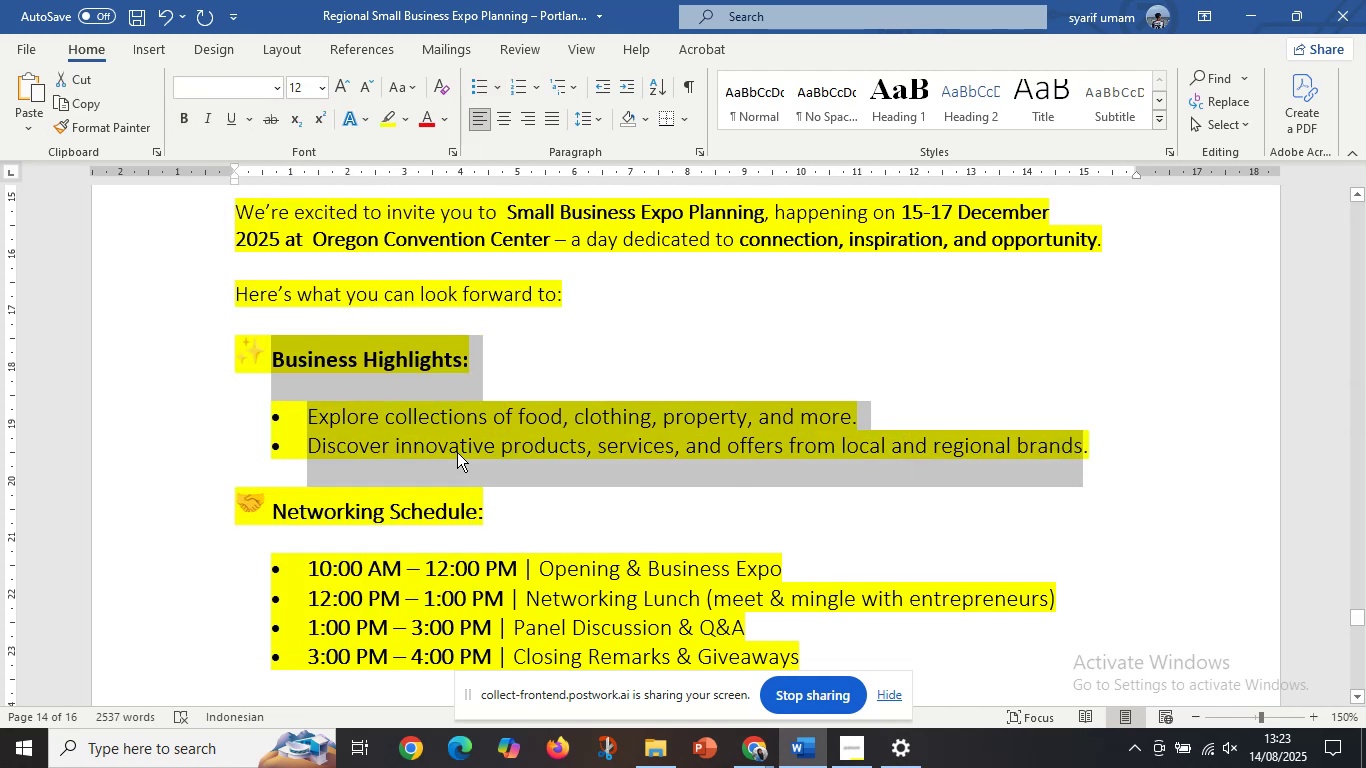 
left_click([457, 452])
 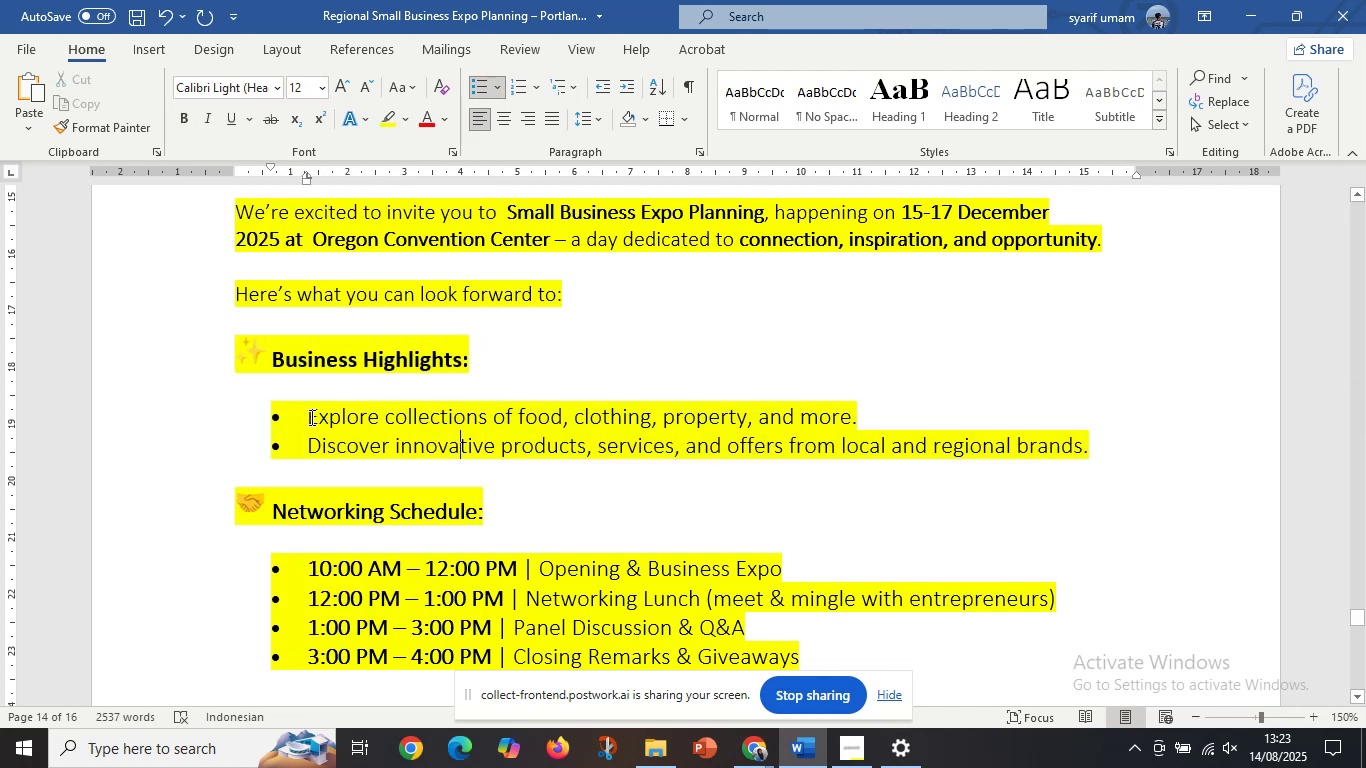 
left_click_drag(start_coordinate=[305, 415], to_coordinate=[1095, 438])
 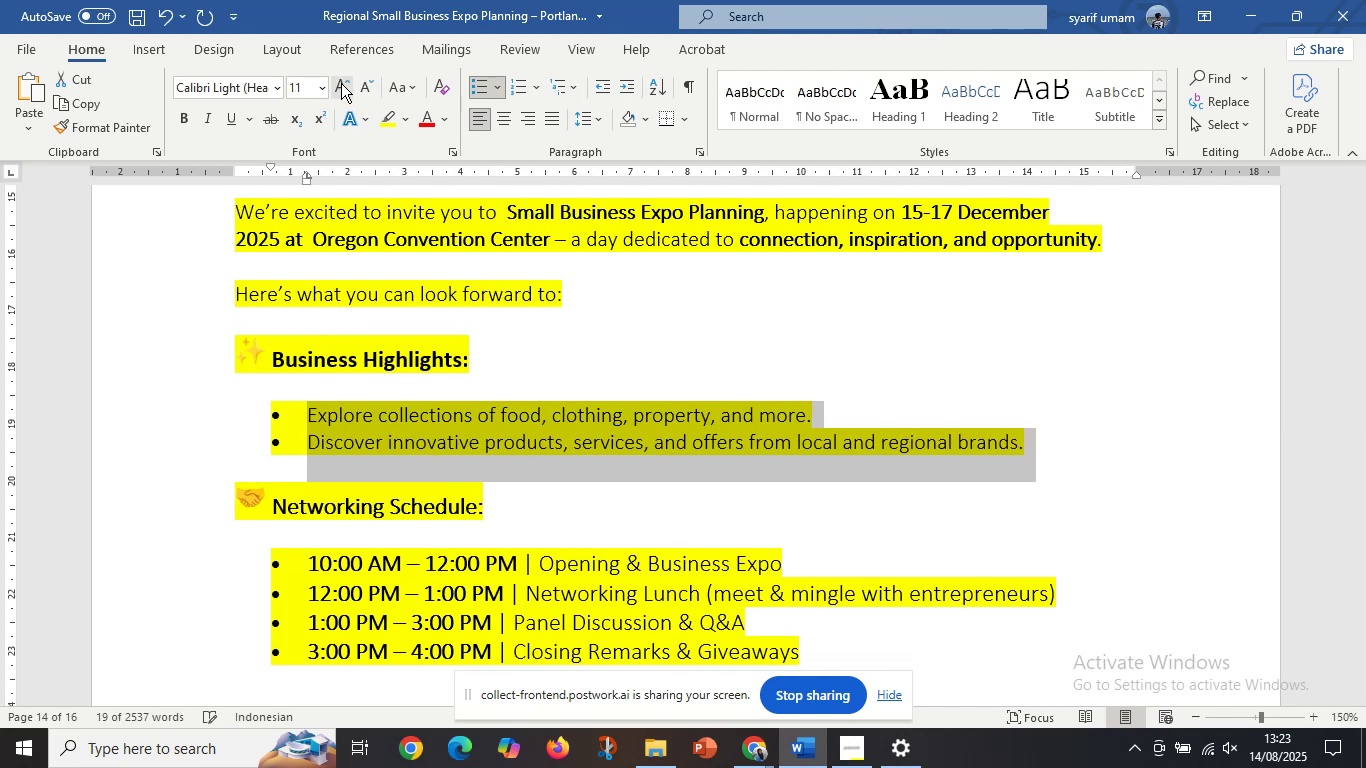 
scroll: coordinate [451, 490], scroll_direction: down, amount: 3.0
 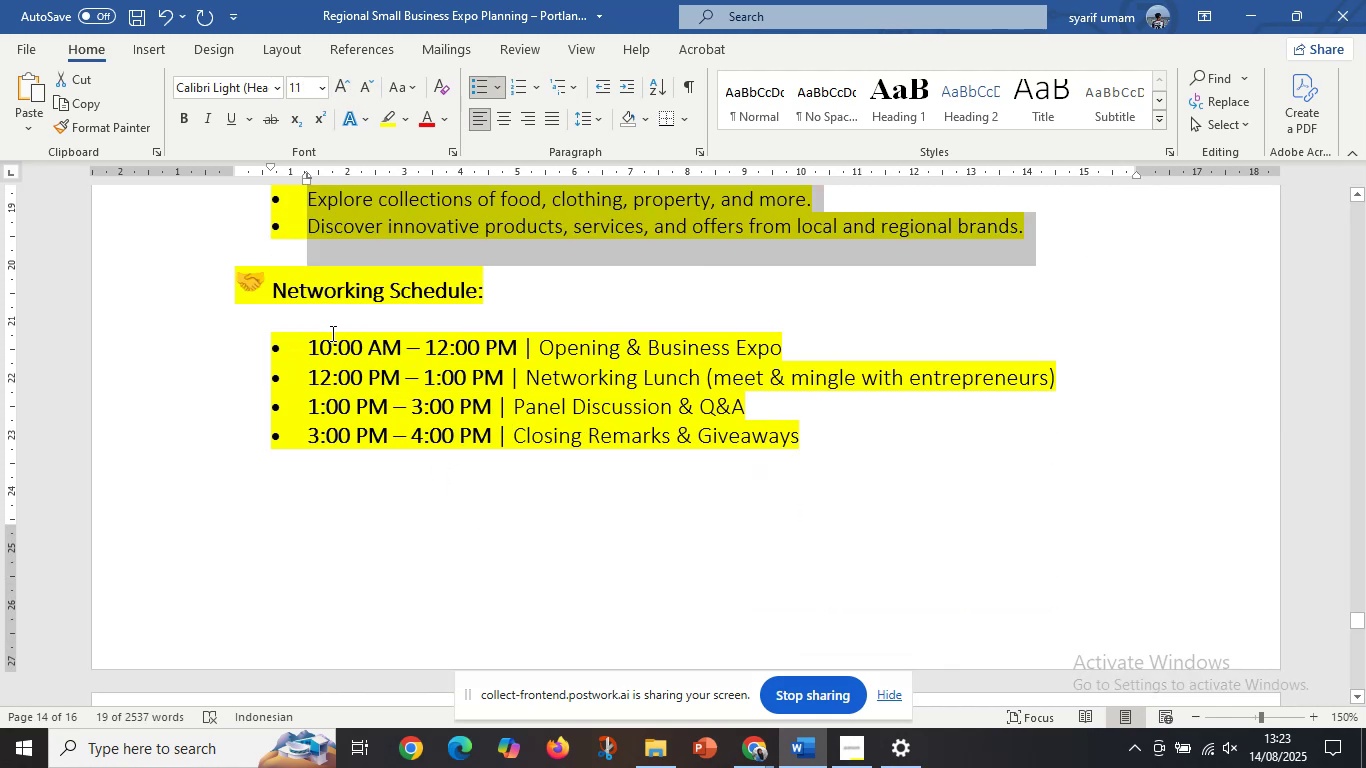 
scroll: coordinate [348, 303], scroll_direction: up, amount: 1.0
 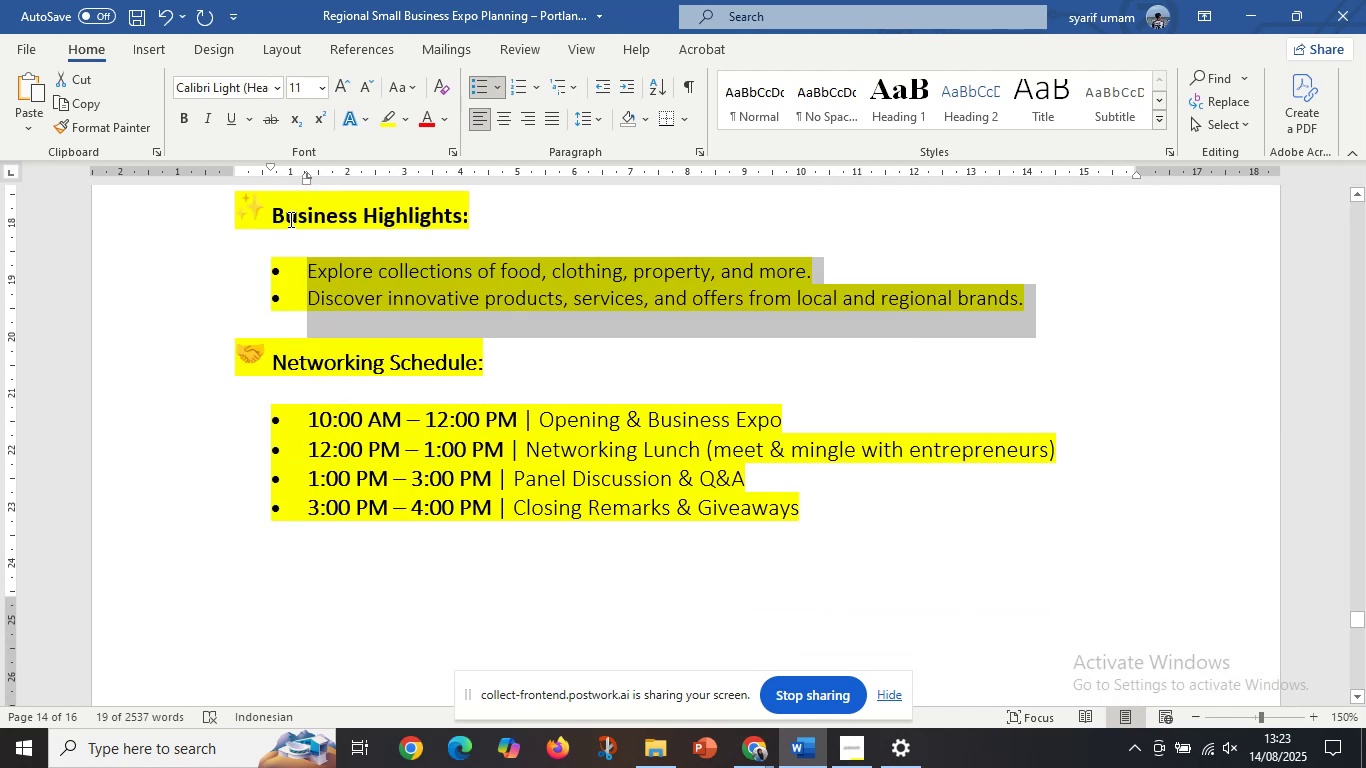 
left_click_drag(start_coordinate=[275, 215], to_coordinate=[475, 215])
 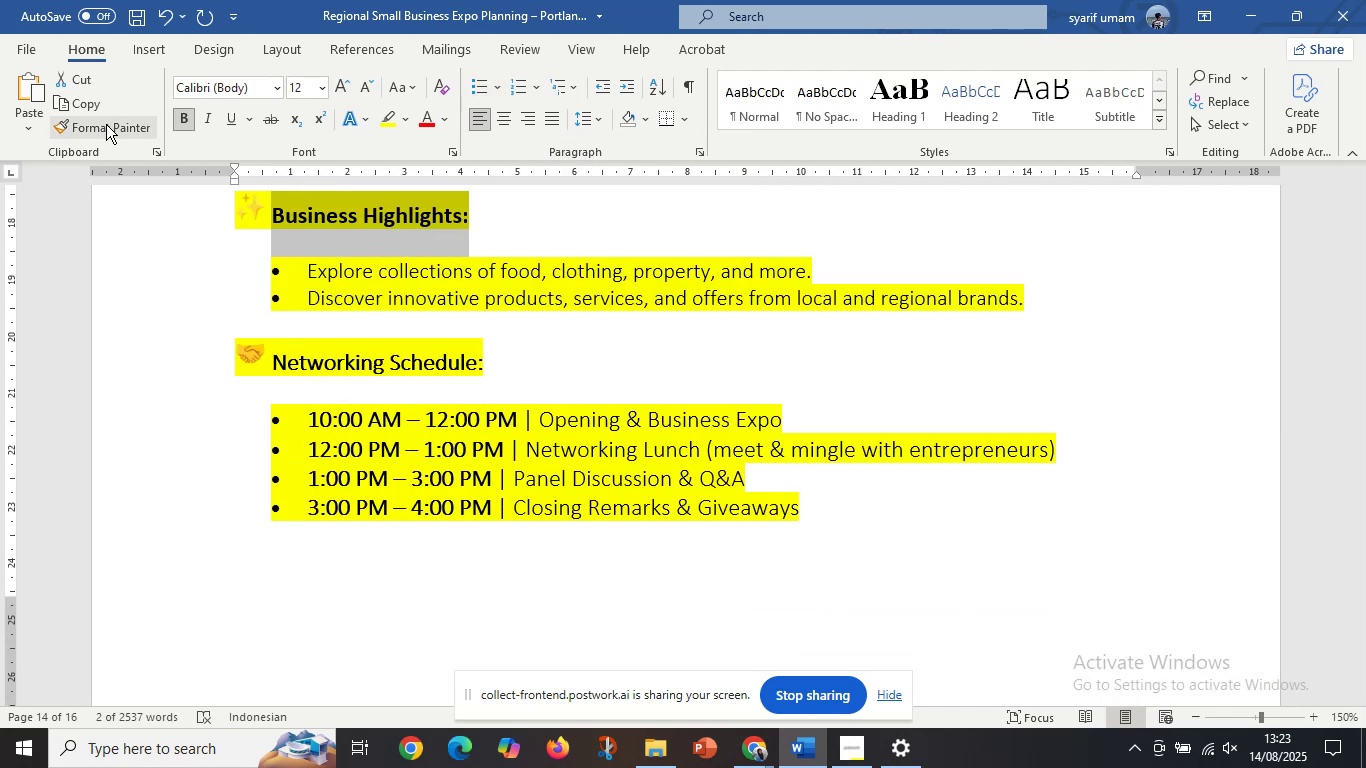 
left_click([100, 125])
 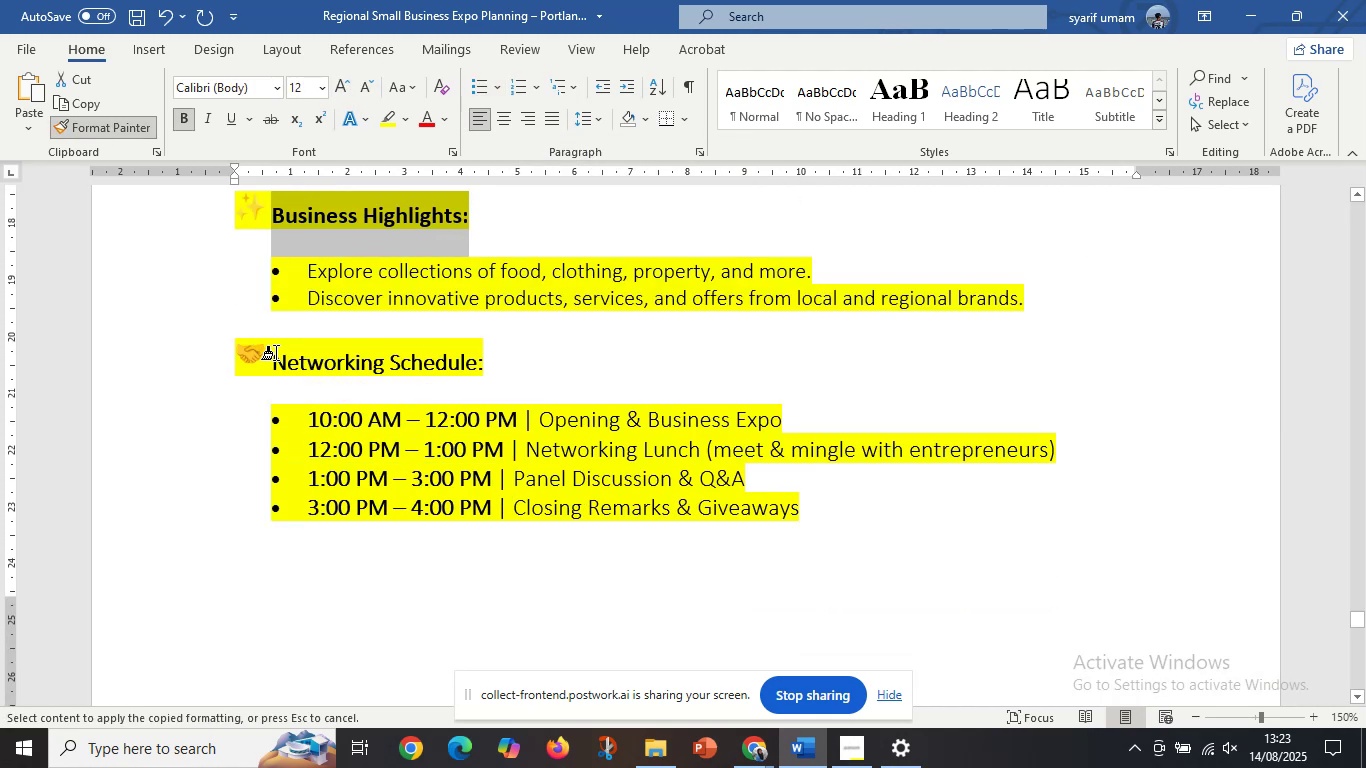 
left_click_drag(start_coordinate=[277, 354], to_coordinate=[455, 369])
 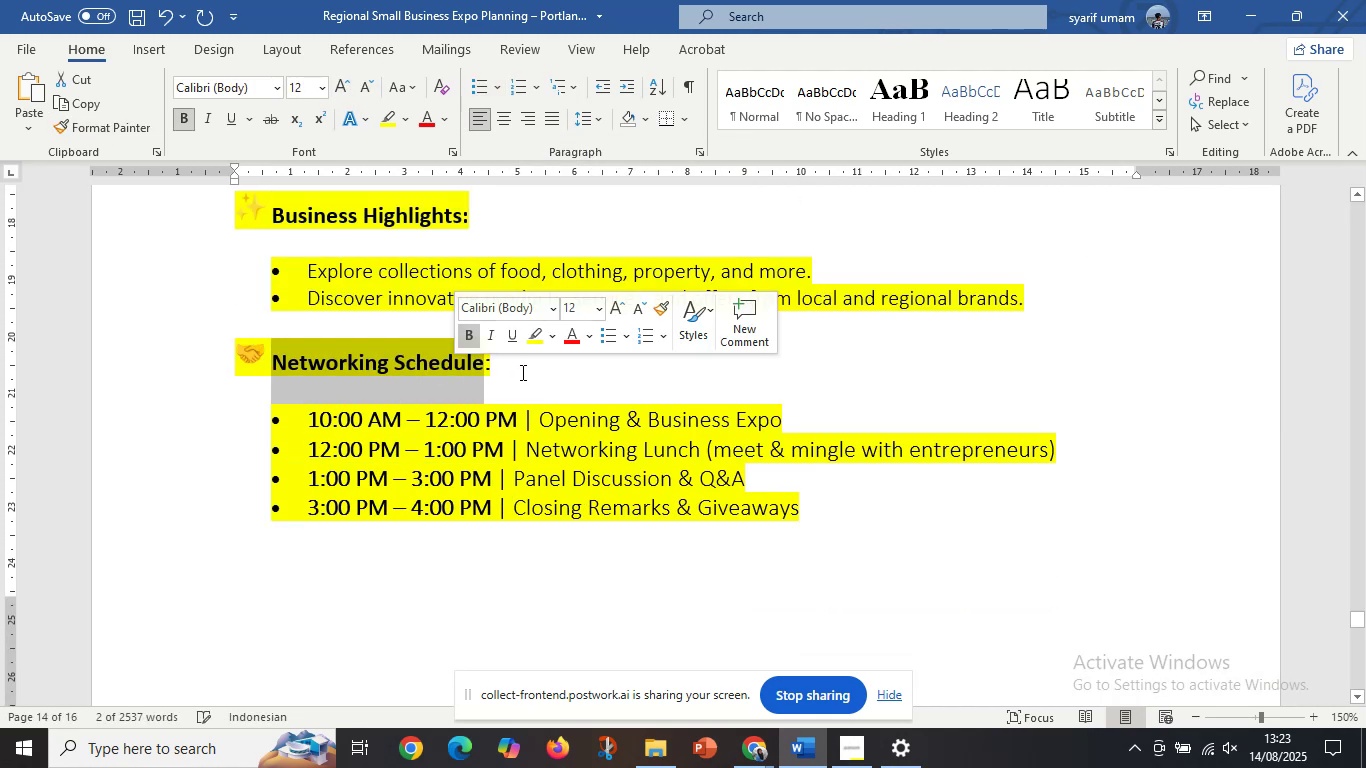 
left_click([521, 372])
 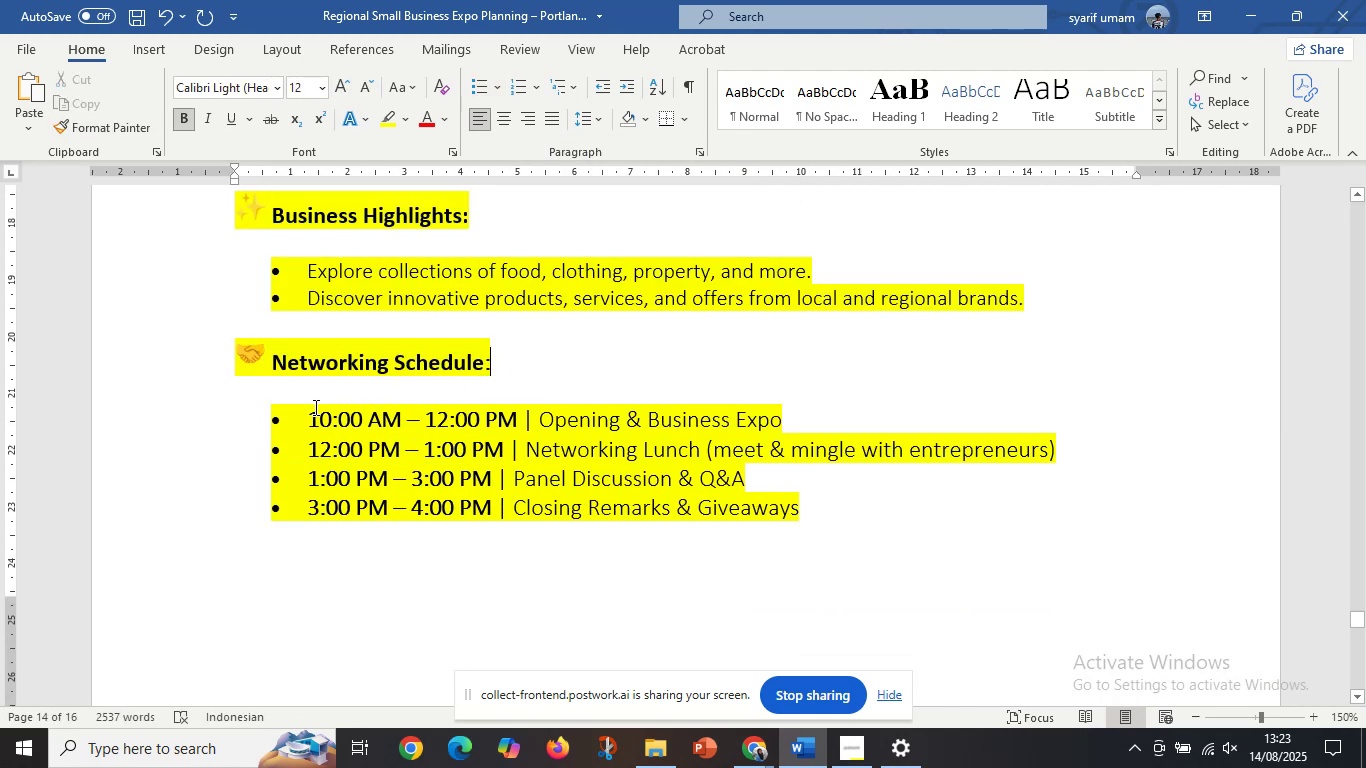 
left_click_drag(start_coordinate=[310, 418], to_coordinate=[838, 502])
 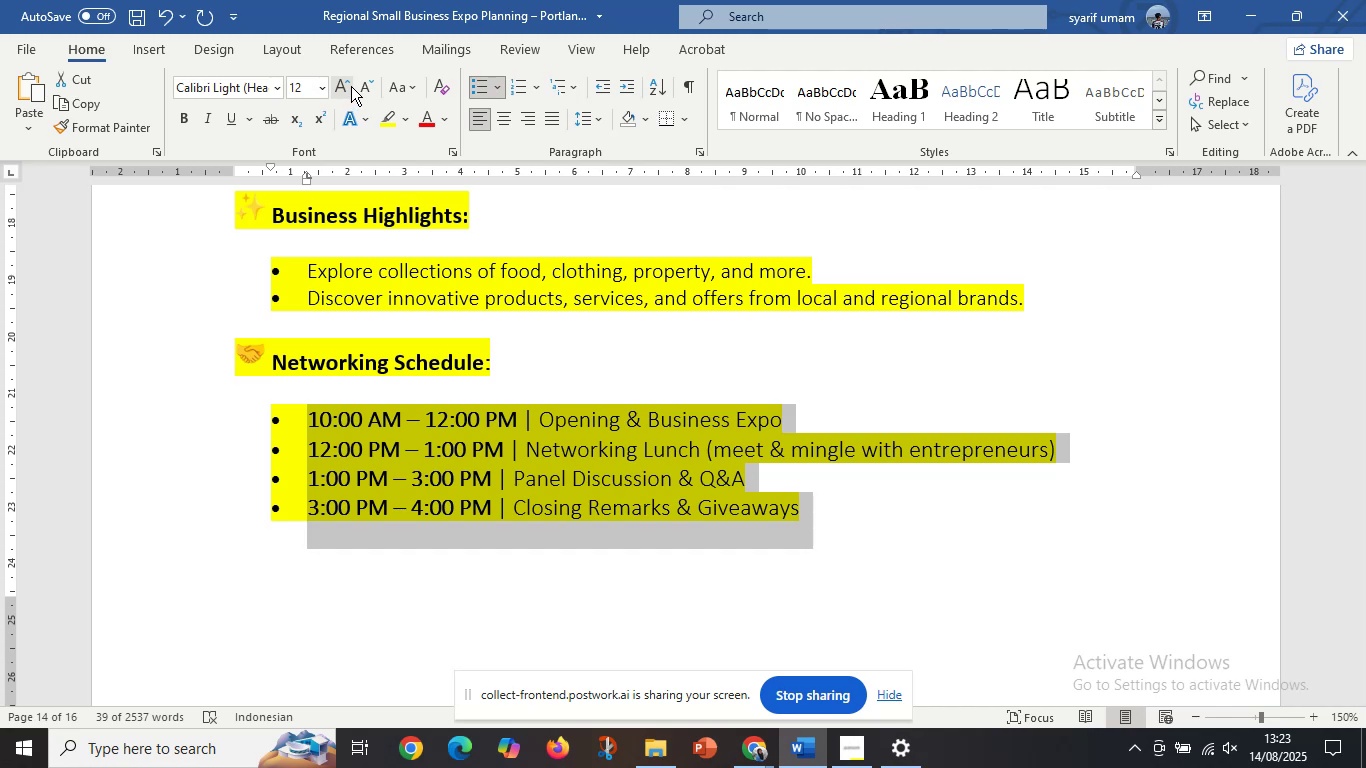 
left_click([360, 82])
 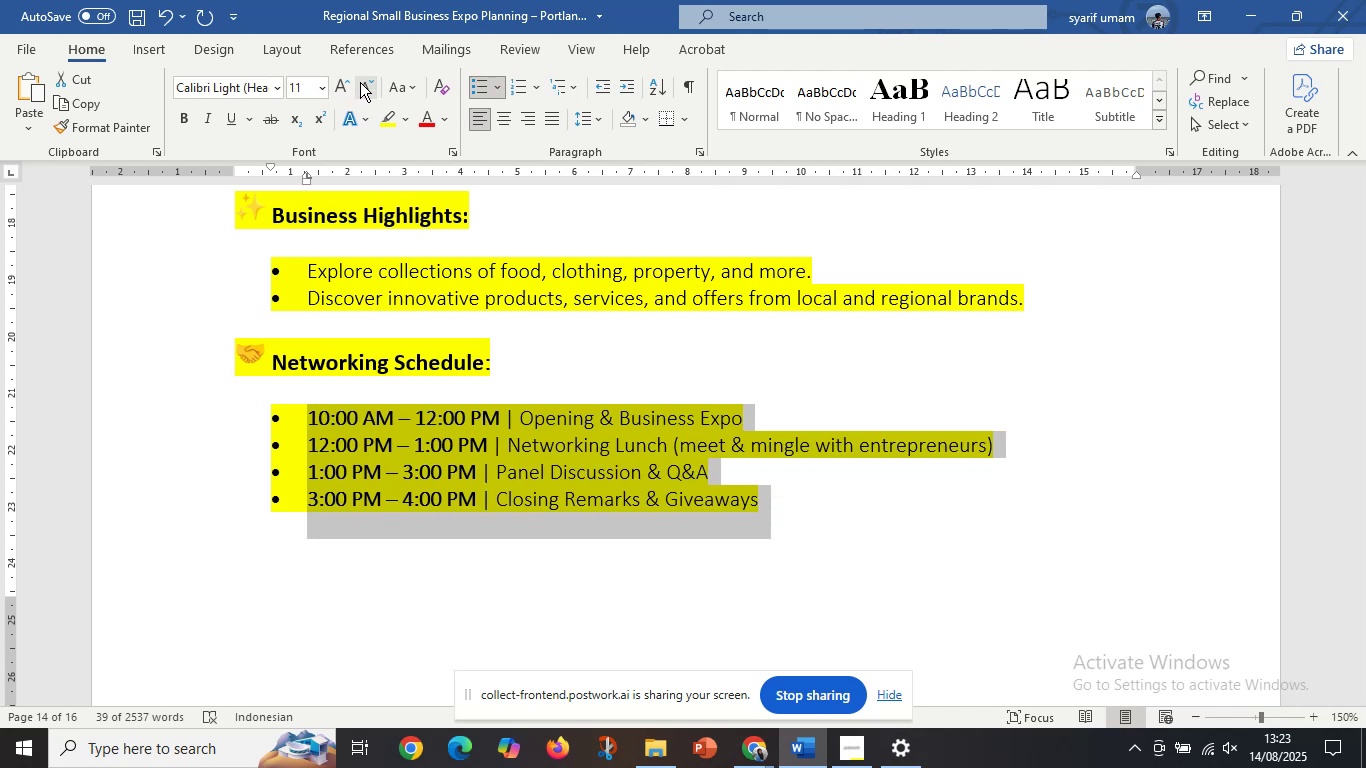 
left_click([460, 305])
 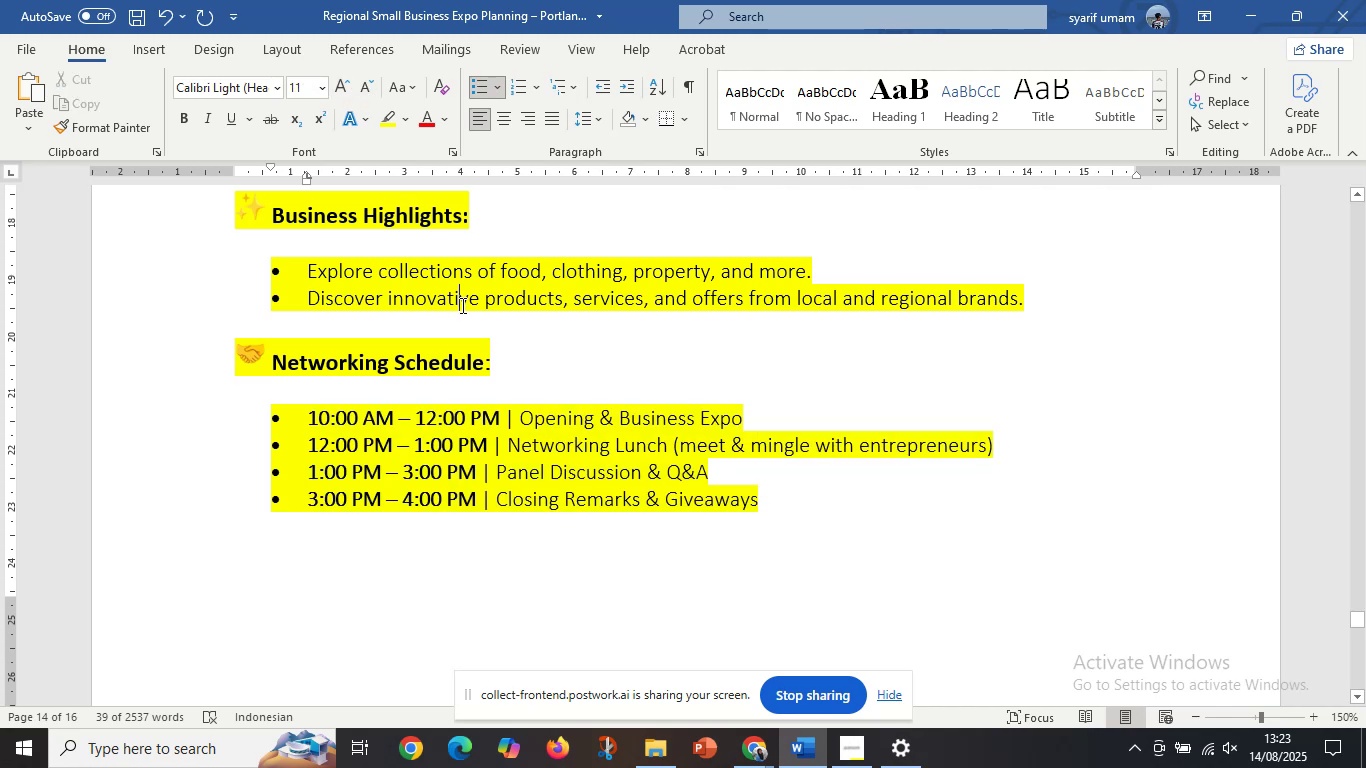 
scroll: coordinate [462, 305], scroll_direction: up, amount: 6.0
 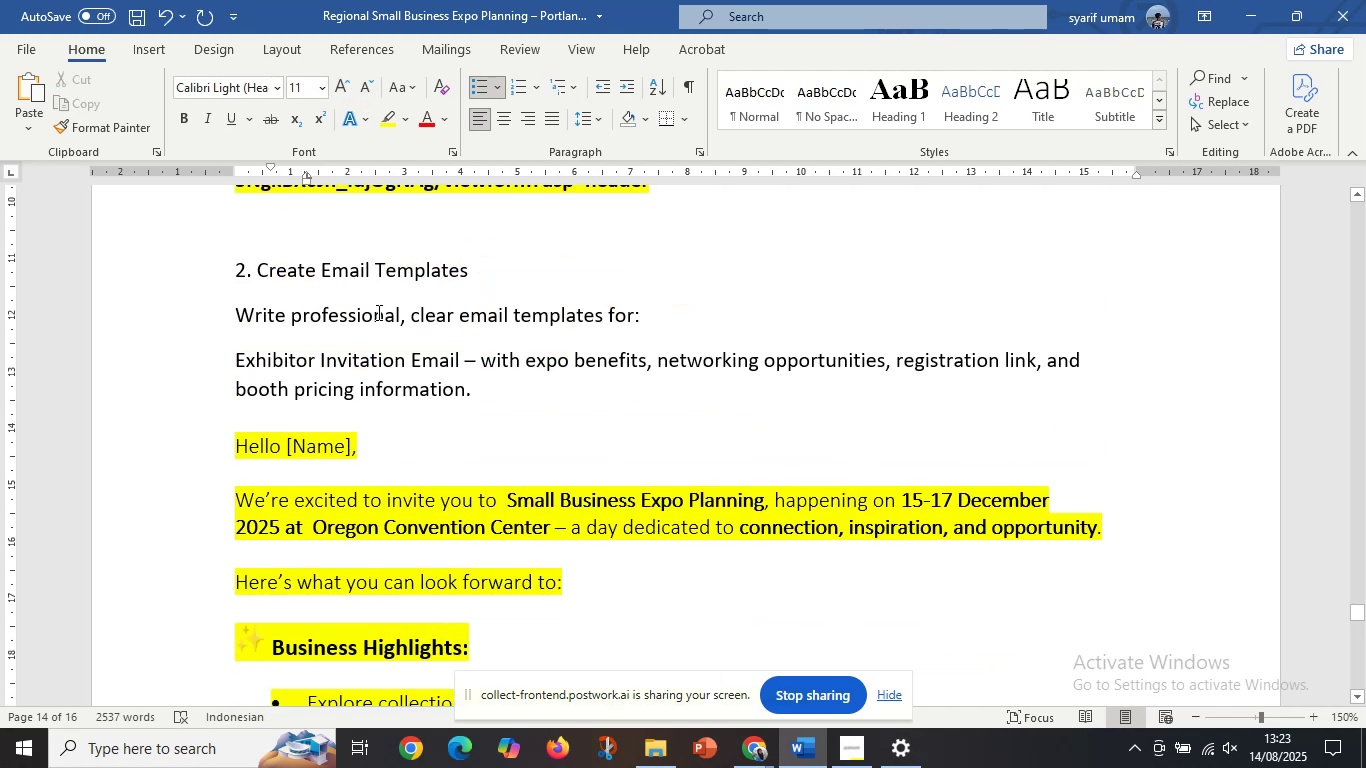 
left_click([376, 312])
 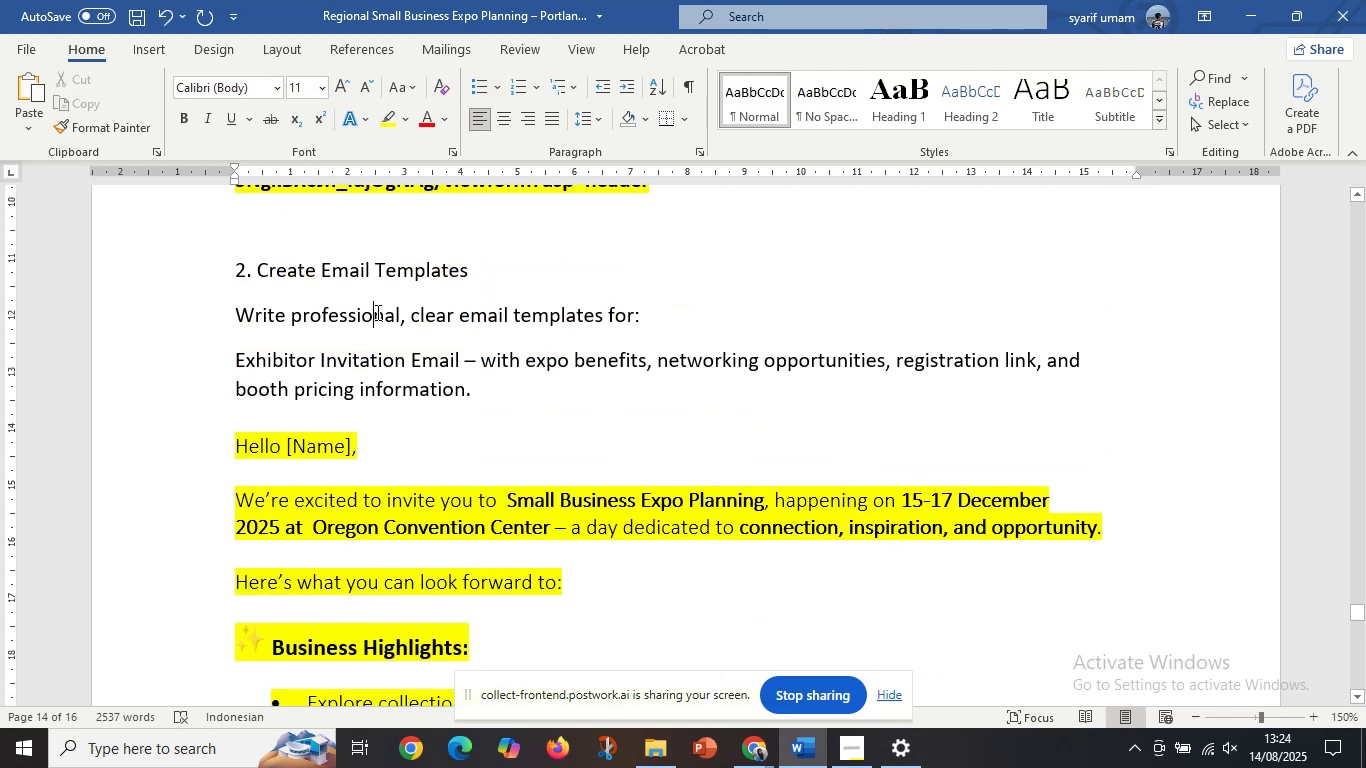 
scroll: coordinate [376, 312], scroll_direction: down, amount: 6.0
 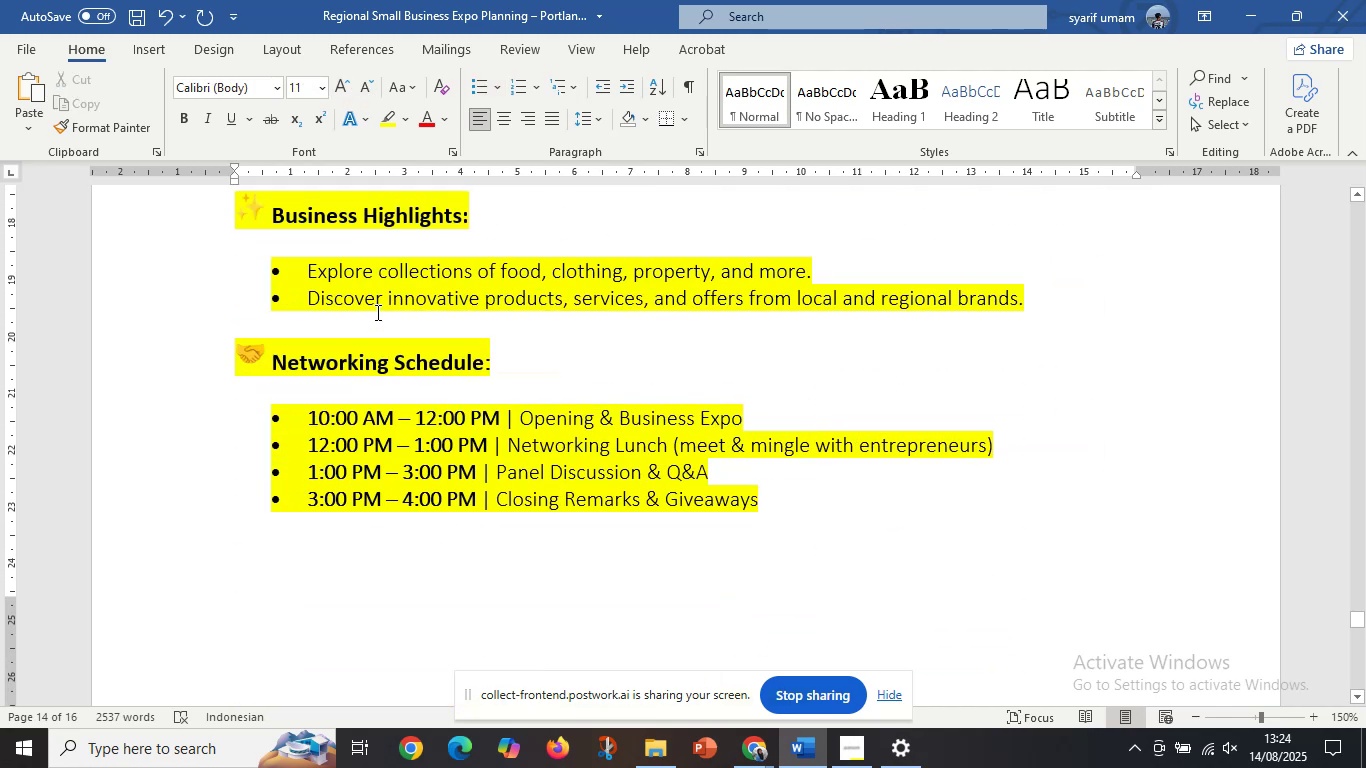 
scroll: coordinate [376, 312], scroll_direction: up, amount: 4.0
 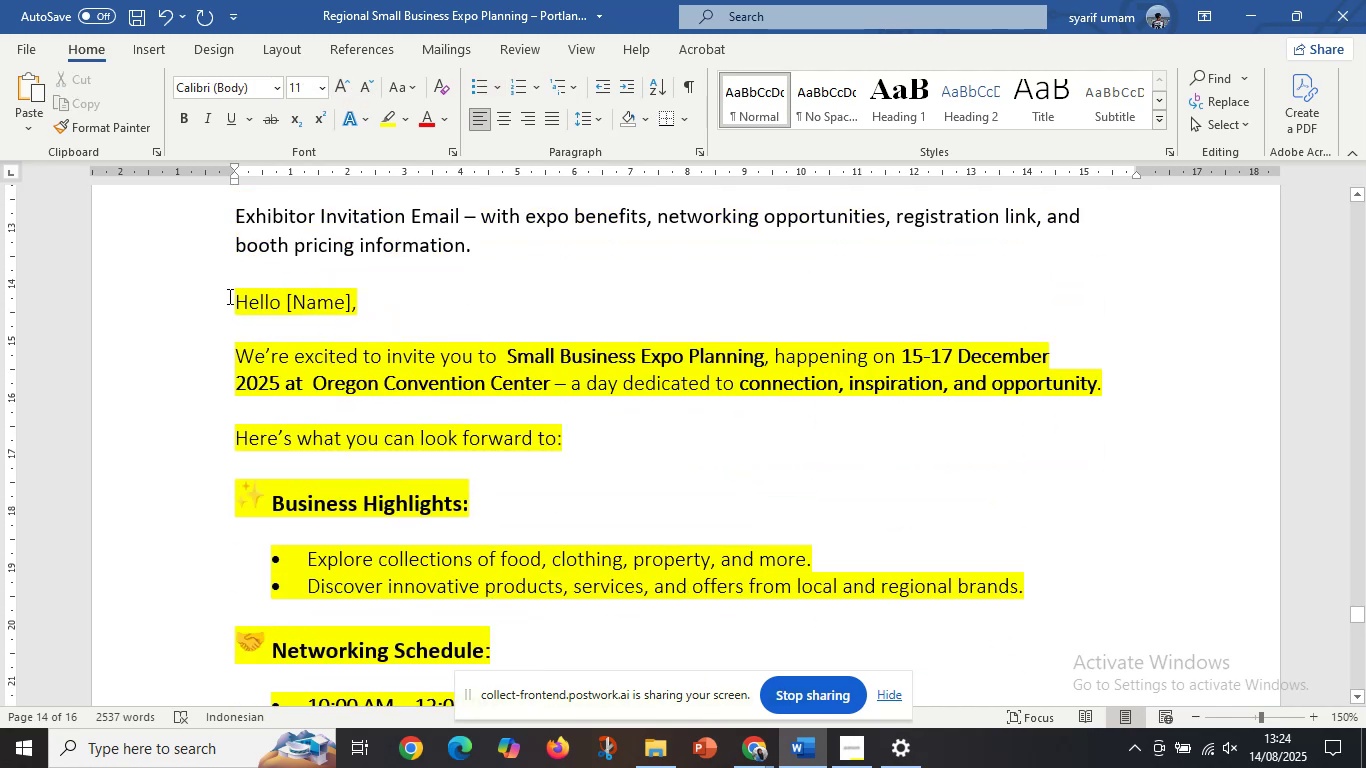 
left_click_drag(start_coordinate=[229, 295], to_coordinate=[506, 453])
 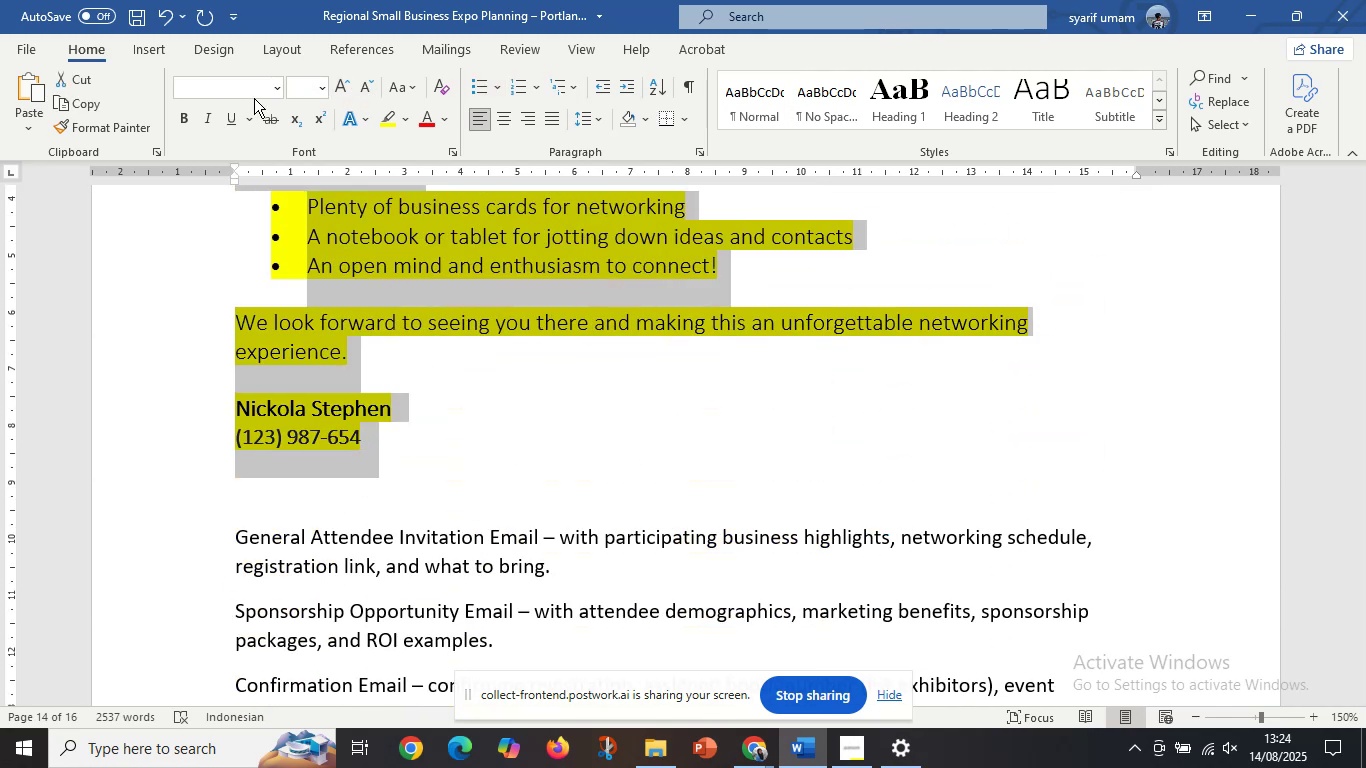 
scroll: coordinate [634, 454], scroll_direction: down, amount: 17.0
 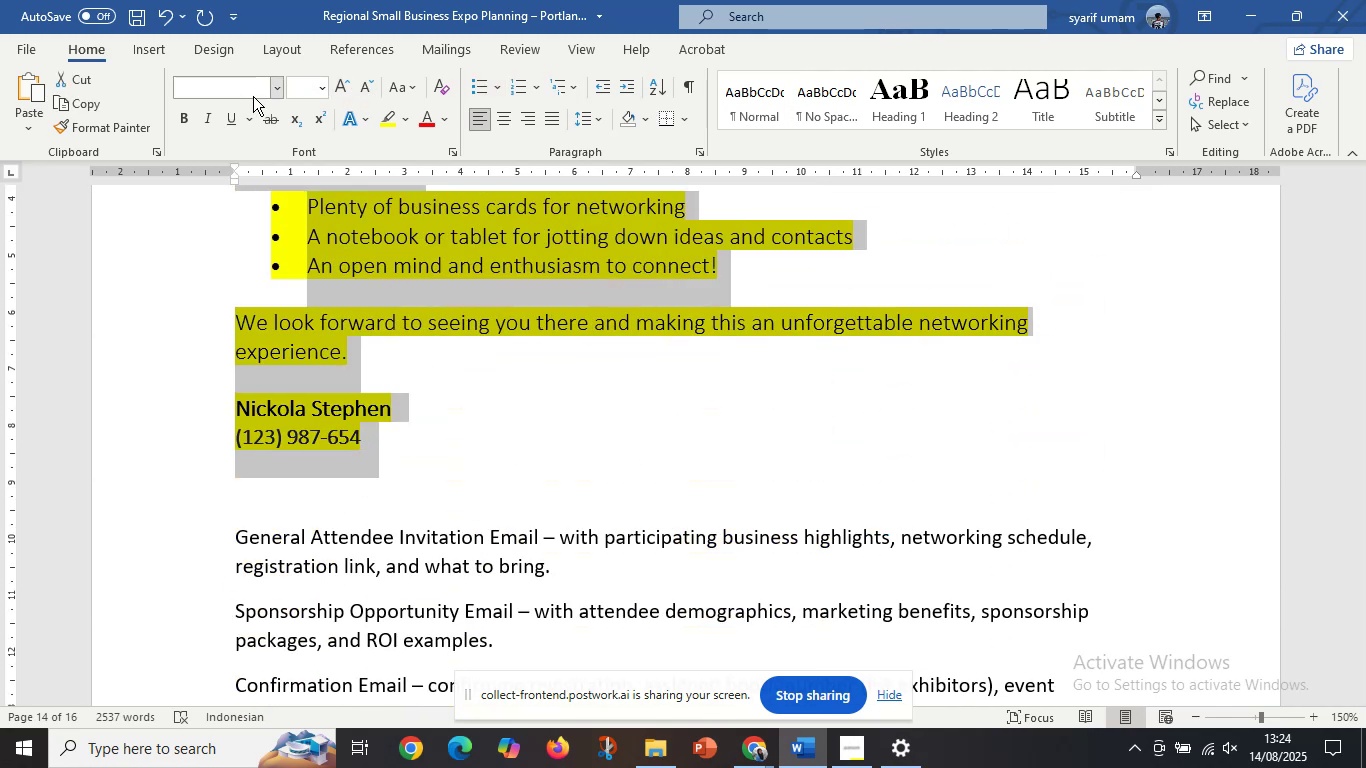 
double_click([247, 84])
 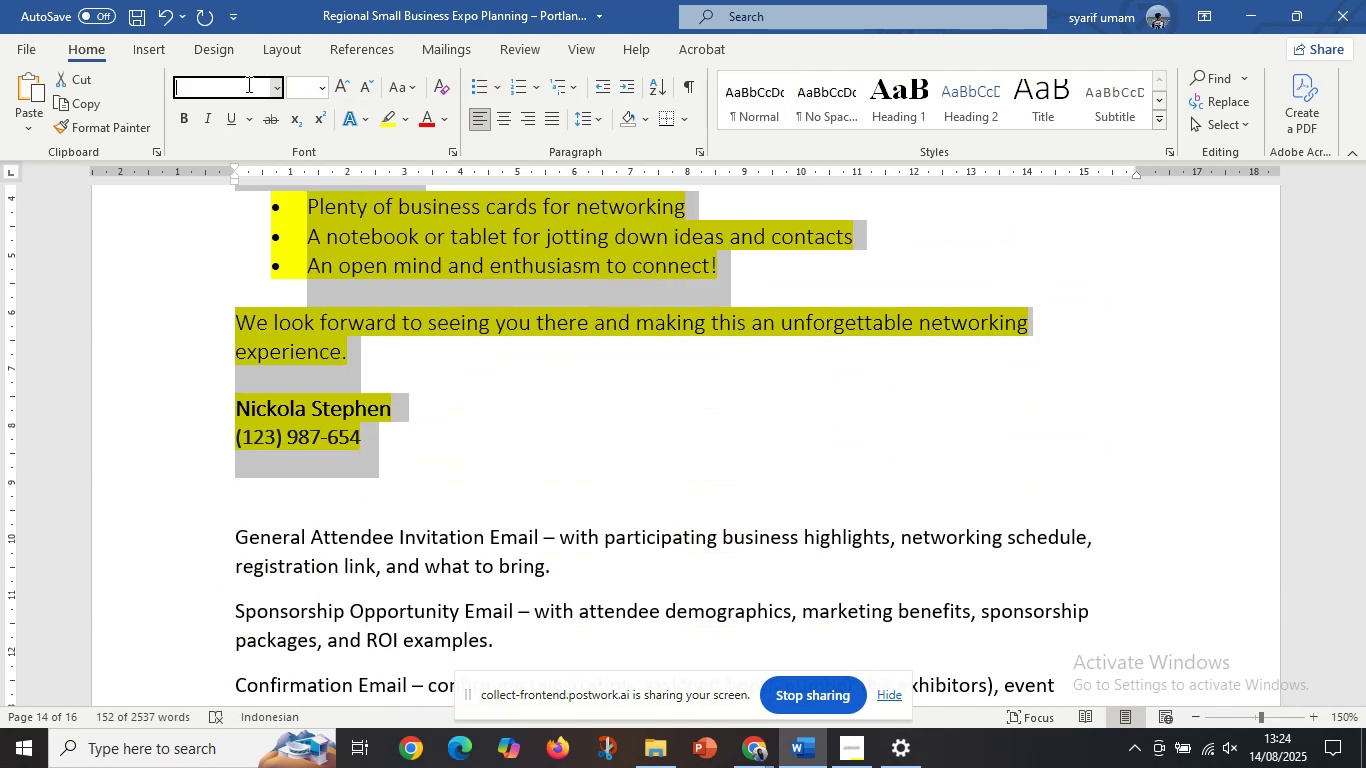 
type(calibri[Delete])
 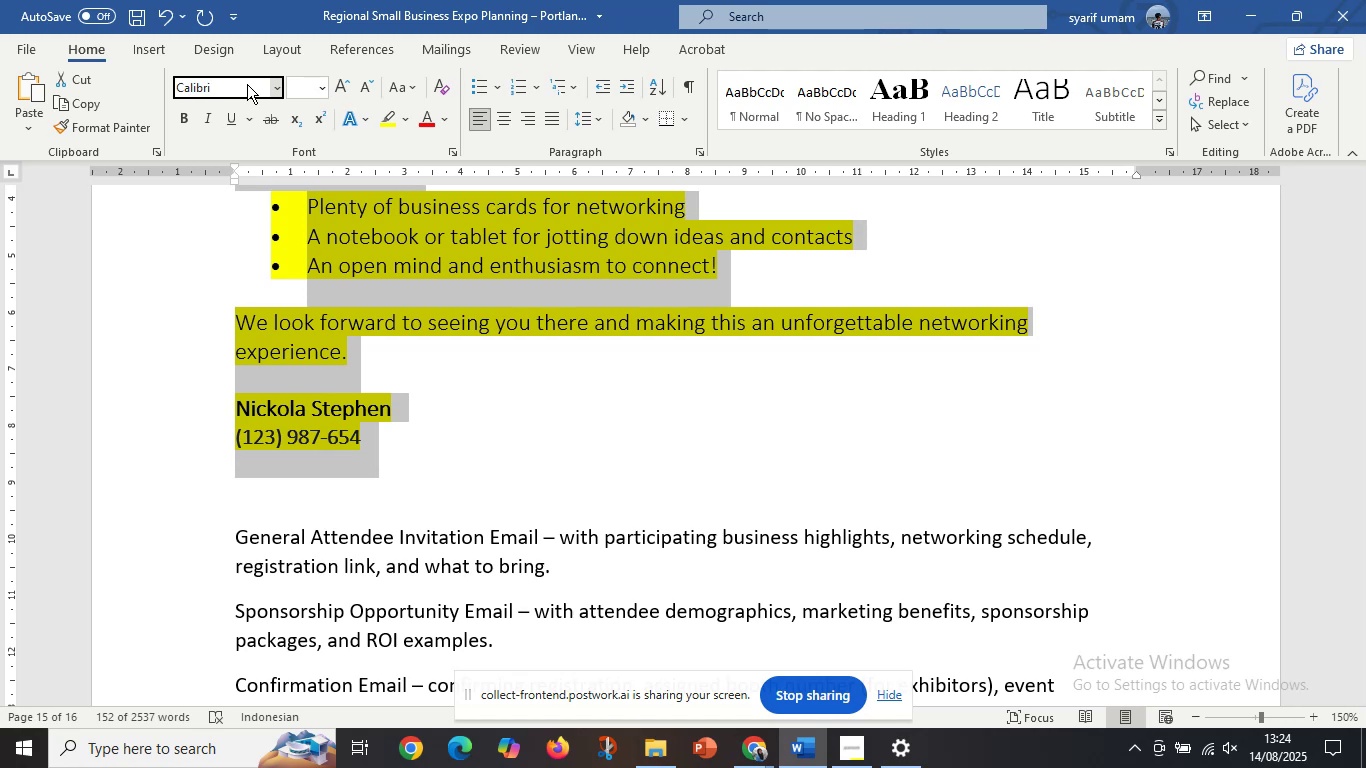 
key(Enter)
 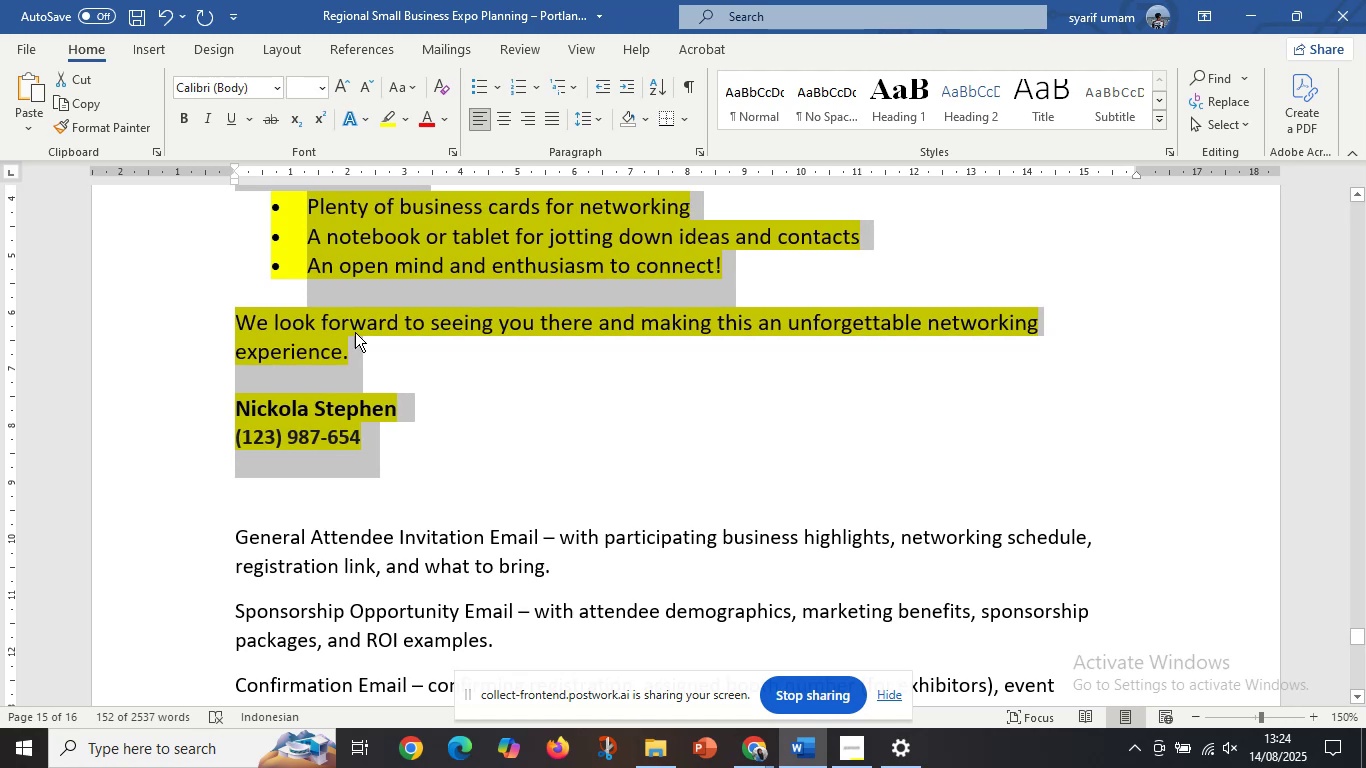 
scroll: coordinate [415, 345], scroll_direction: up, amount: 15.0
 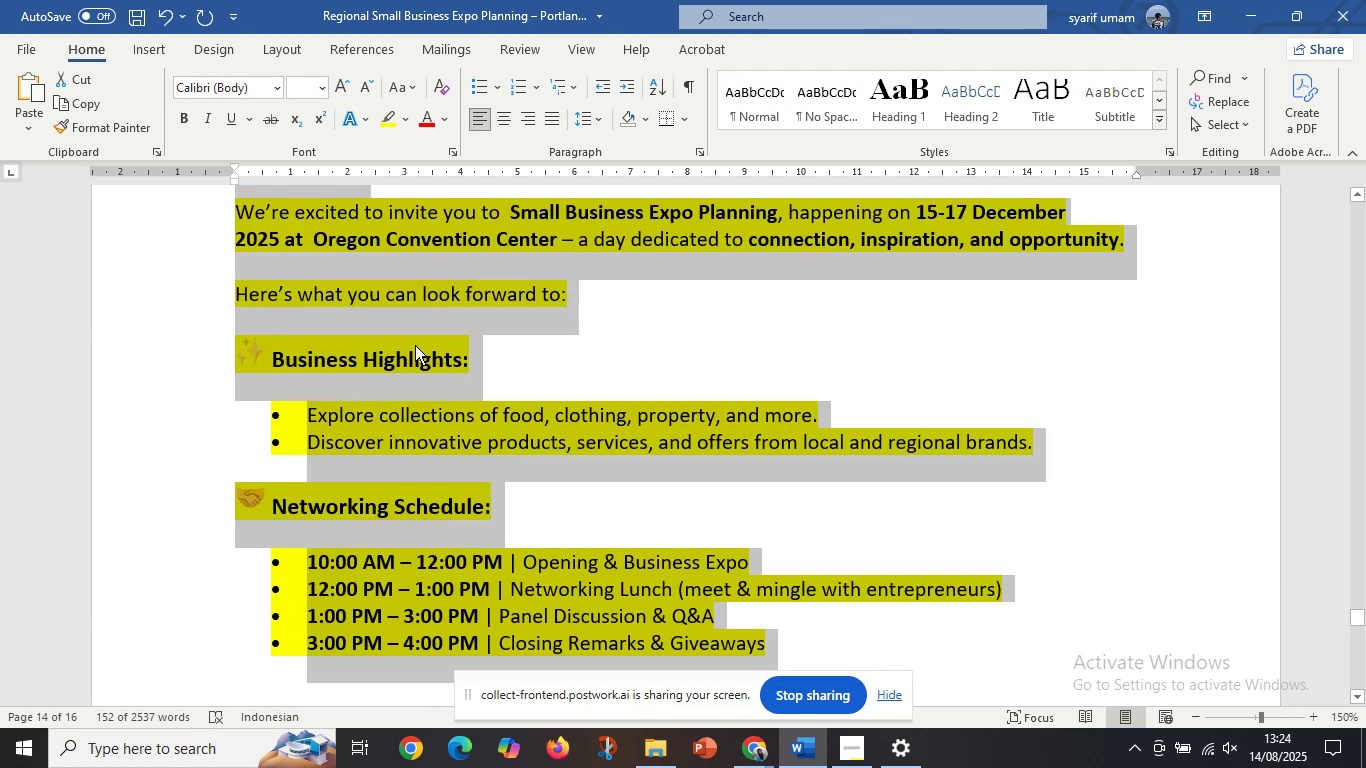 
scroll: coordinate [415, 345], scroll_direction: down, amount: 1.0
 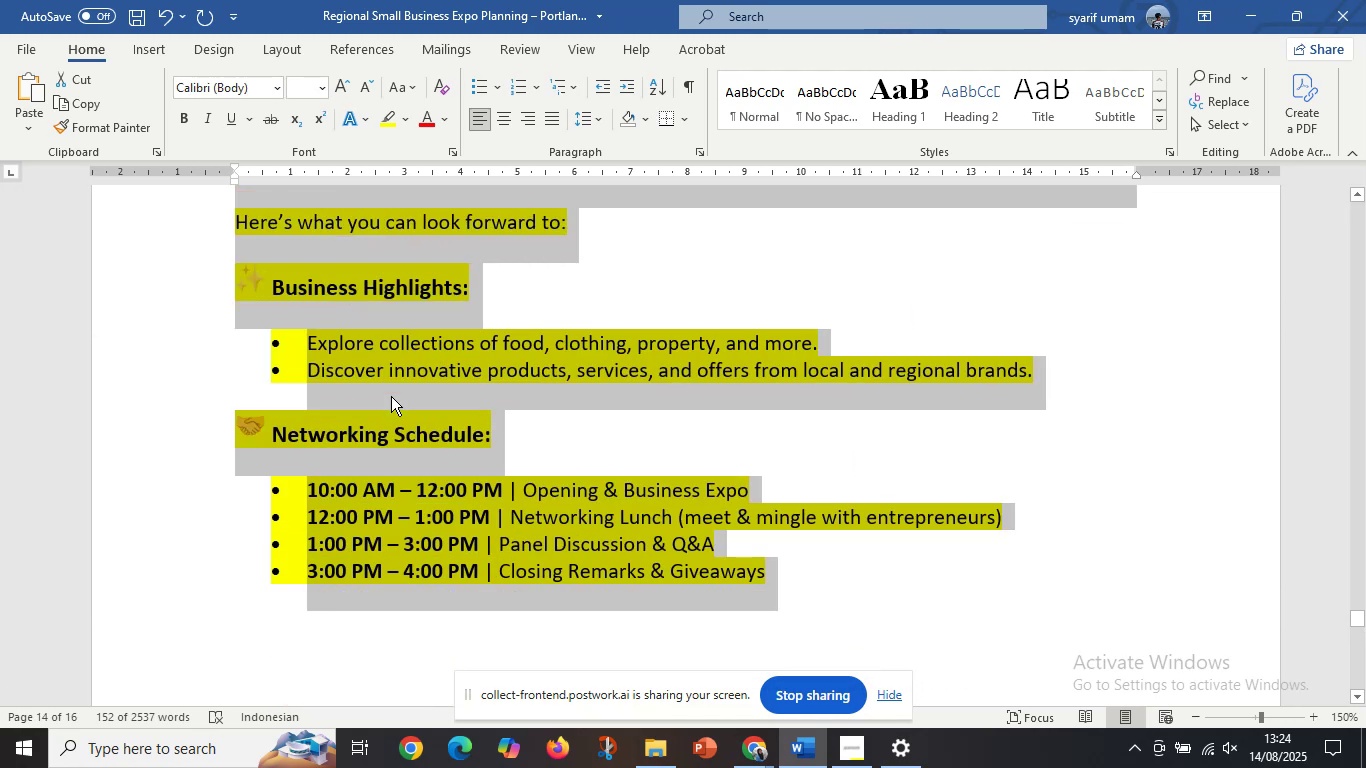 
left_click([391, 396])
 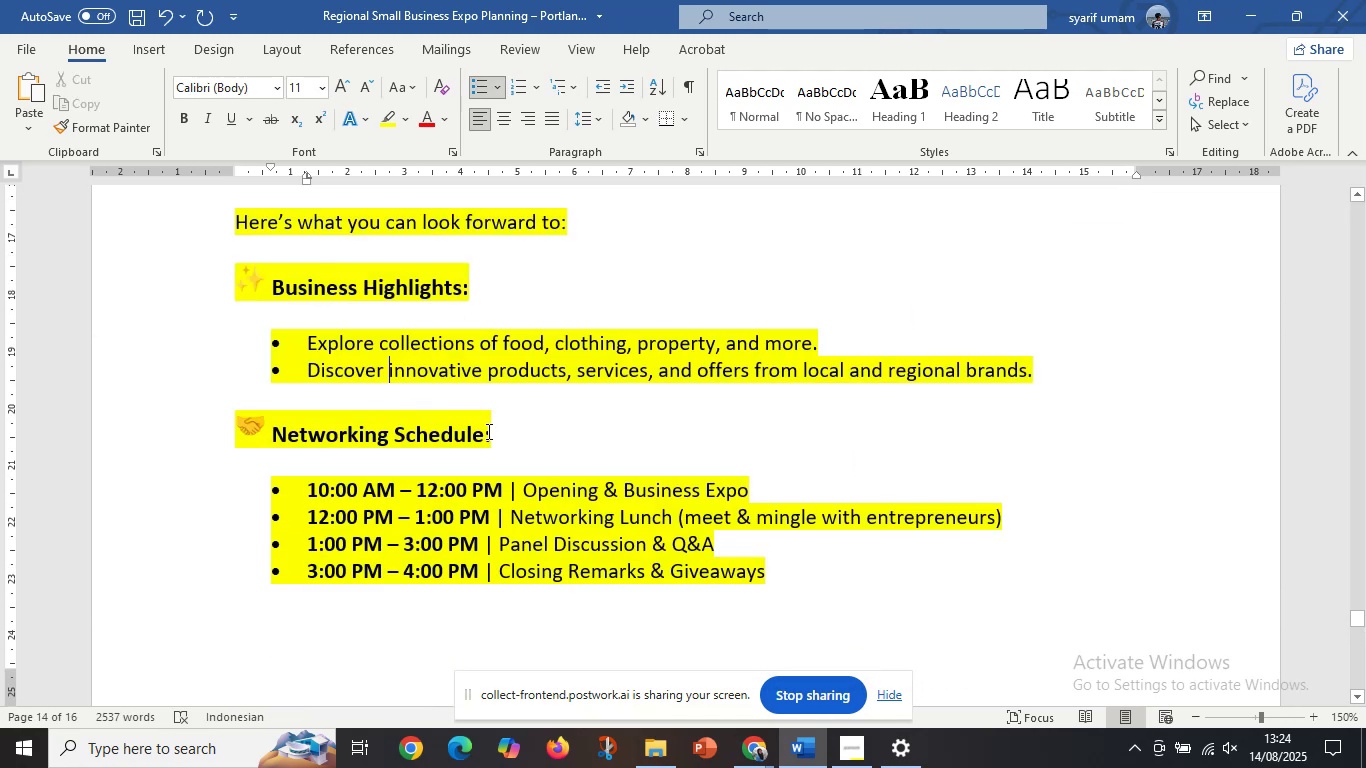 
scroll: coordinate [511, 433], scroll_direction: down, amount: 1.0
 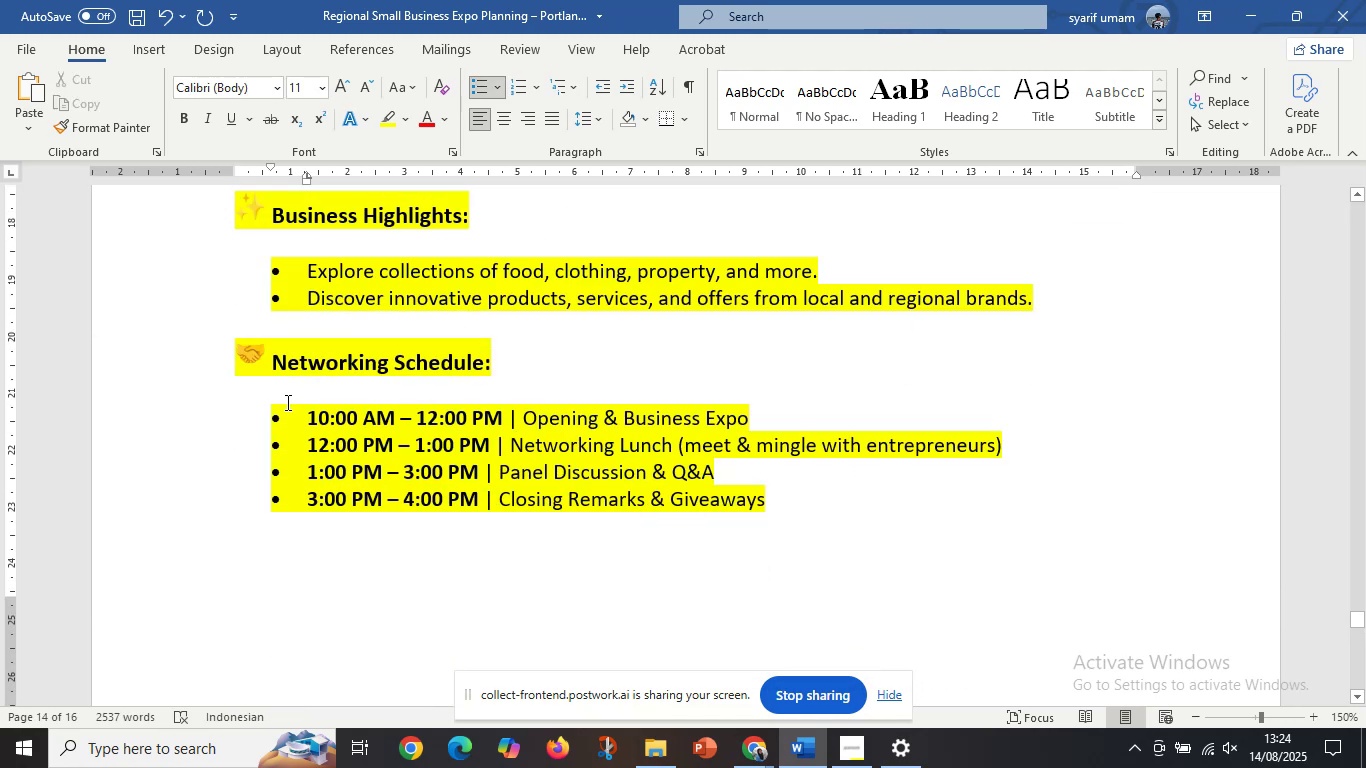 
left_click_drag(start_coordinate=[310, 416], to_coordinate=[768, 502])
 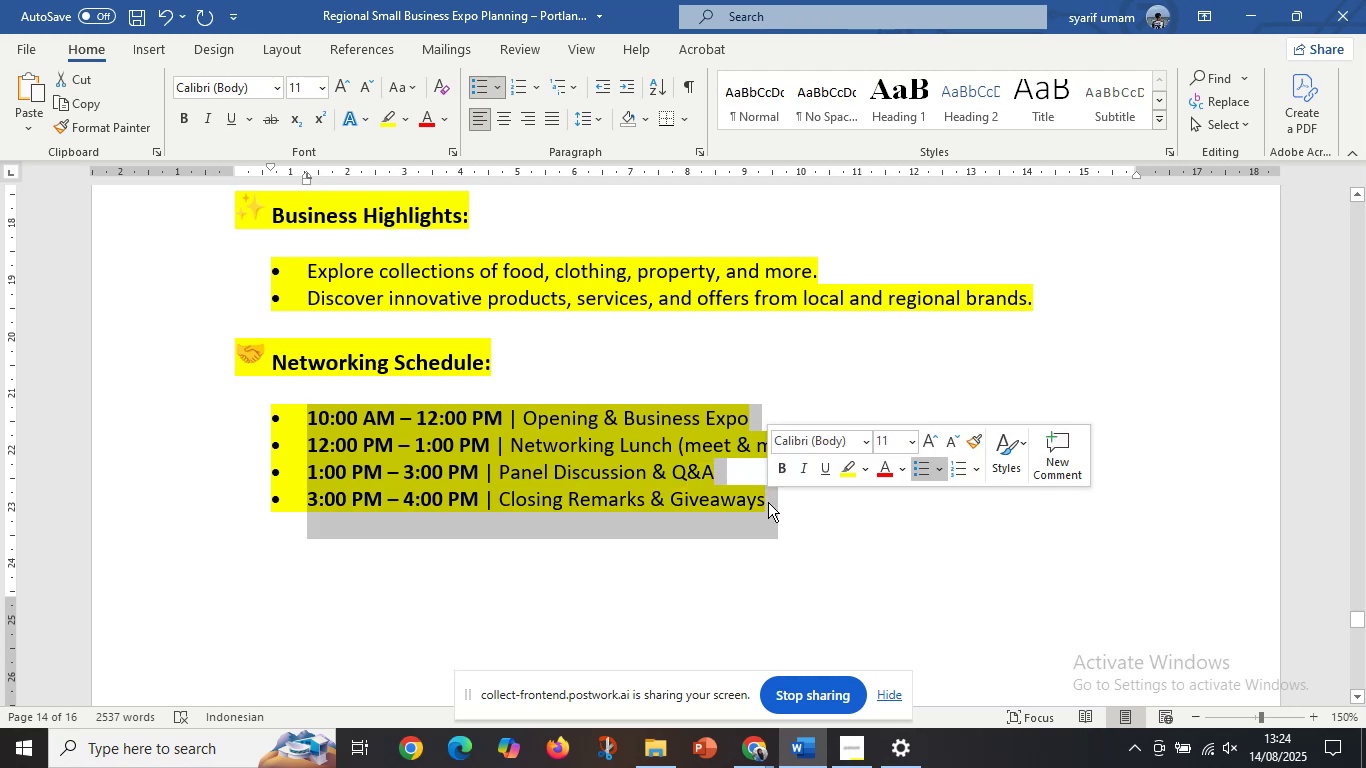 
scroll: coordinate [504, 374], scroll_direction: down, amount: 7.0
 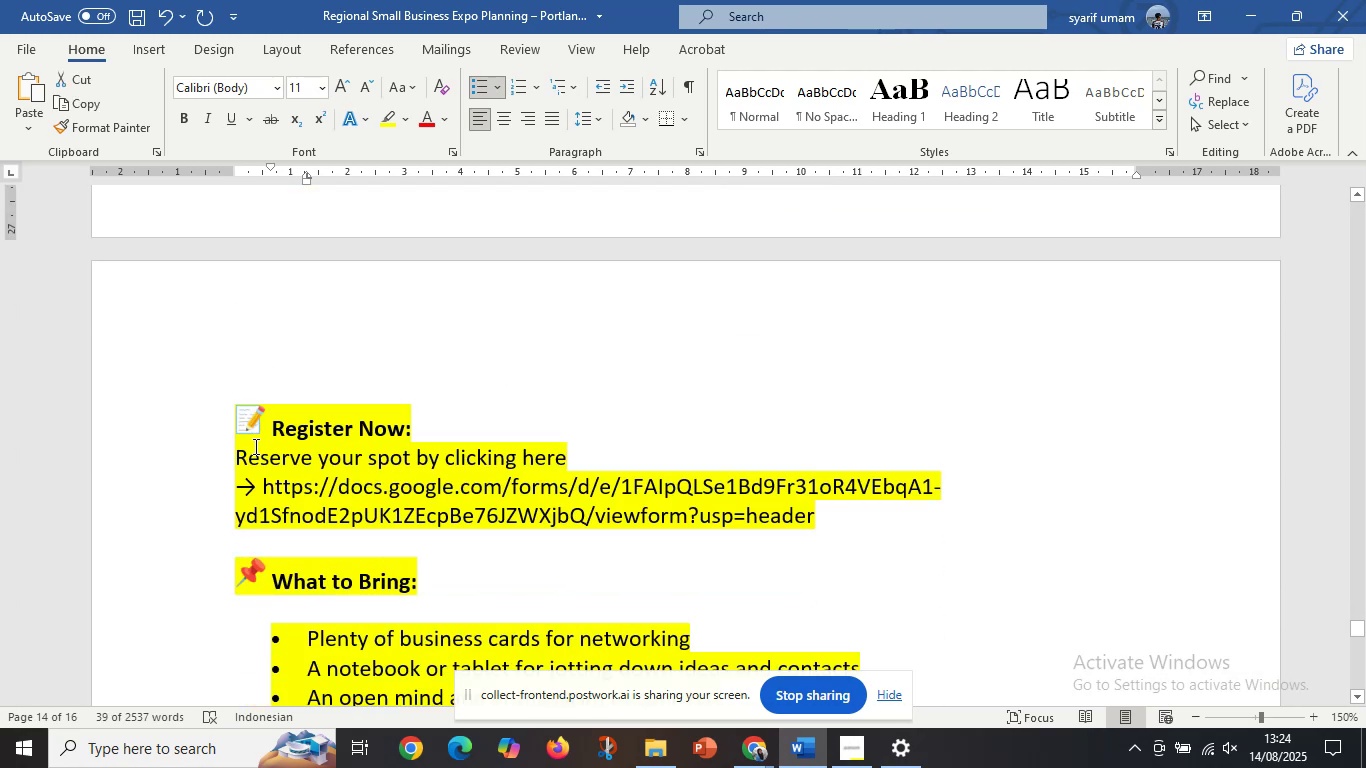 
left_click_drag(start_coordinate=[243, 450], to_coordinate=[896, 512])
 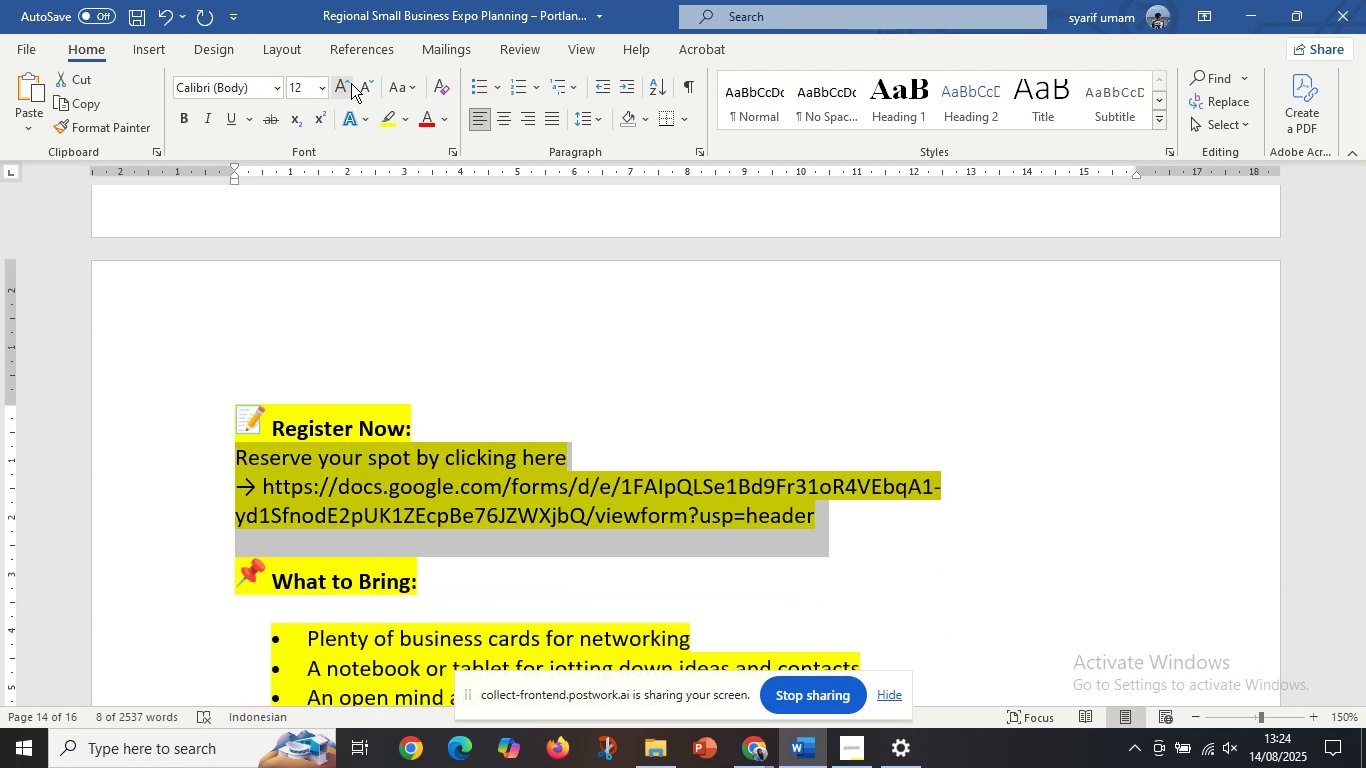 
left_click([369, 84])
 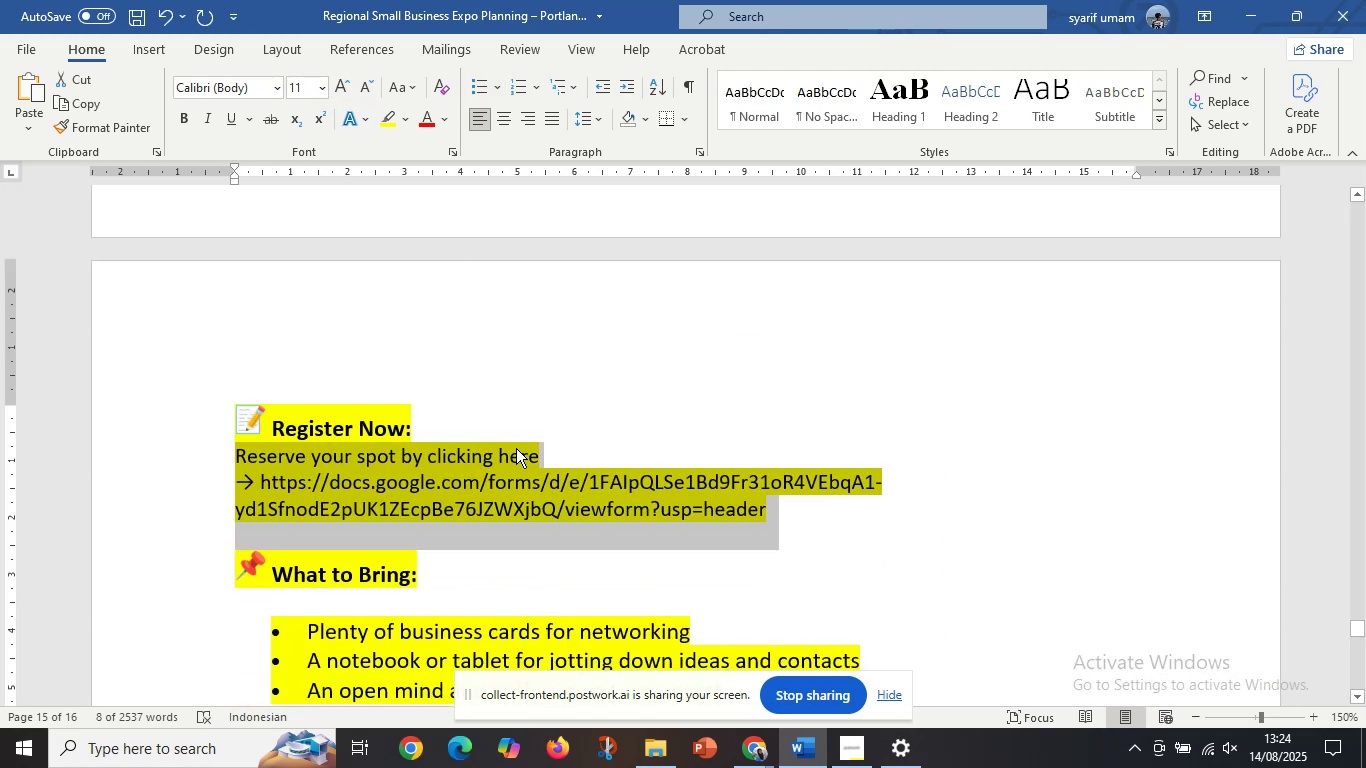 
left_click([539, 476])
 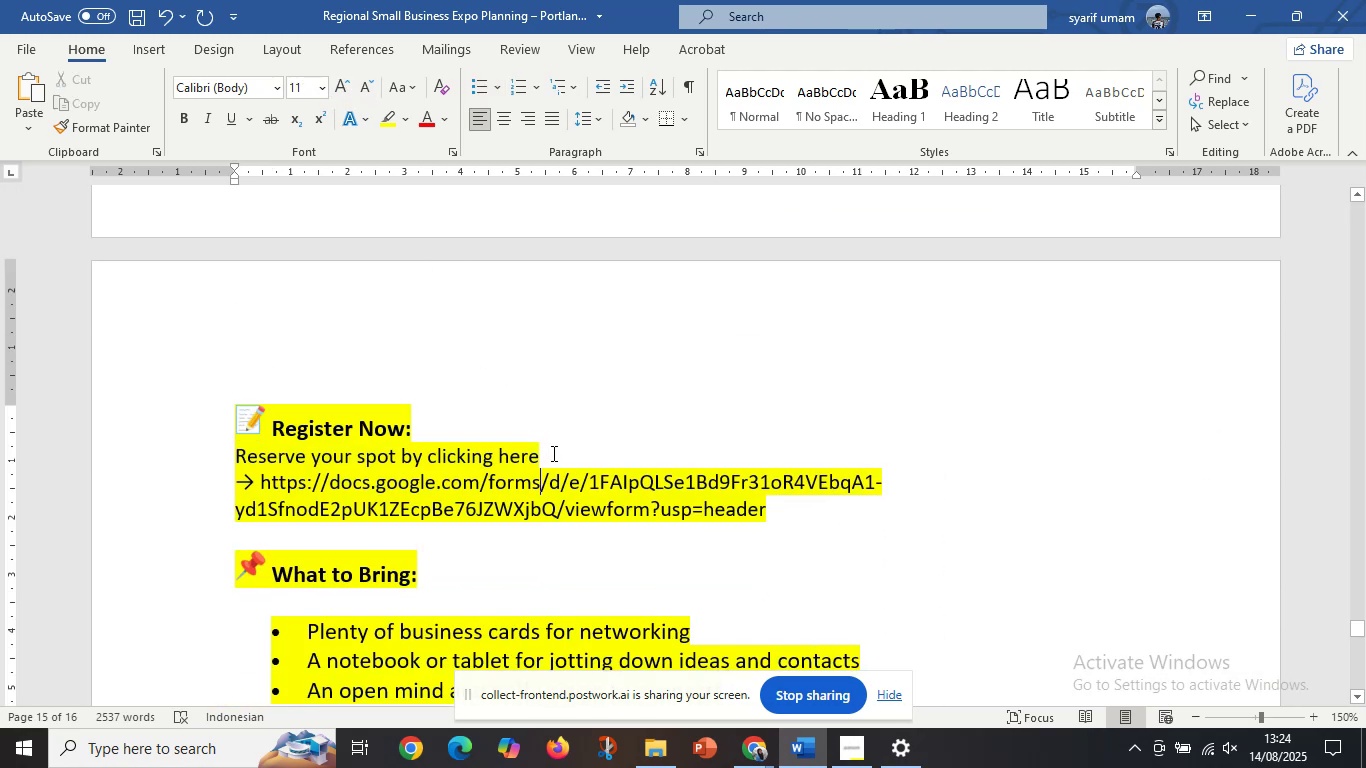 
scroll: coordinate [552, 453], scroll_direction: down, amount: 1.0
 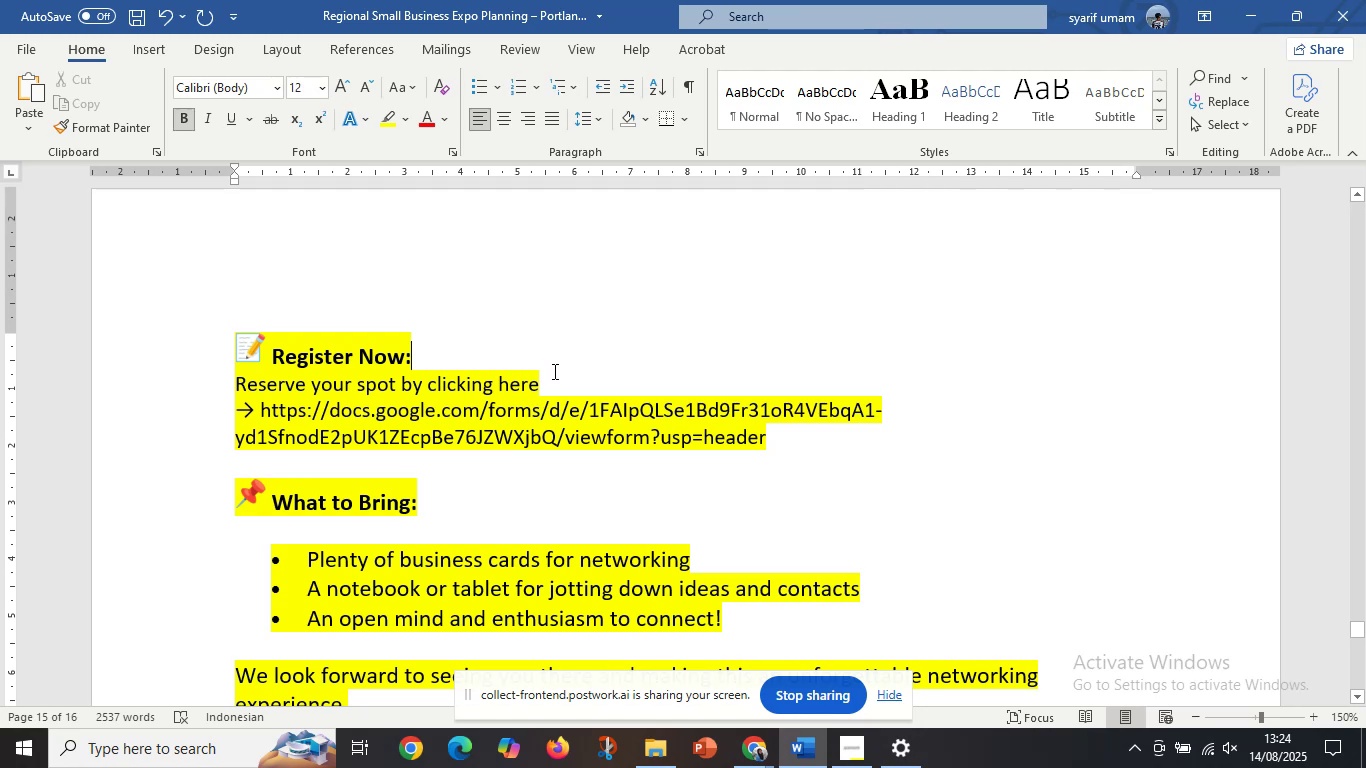 
left_click([546, 388])
 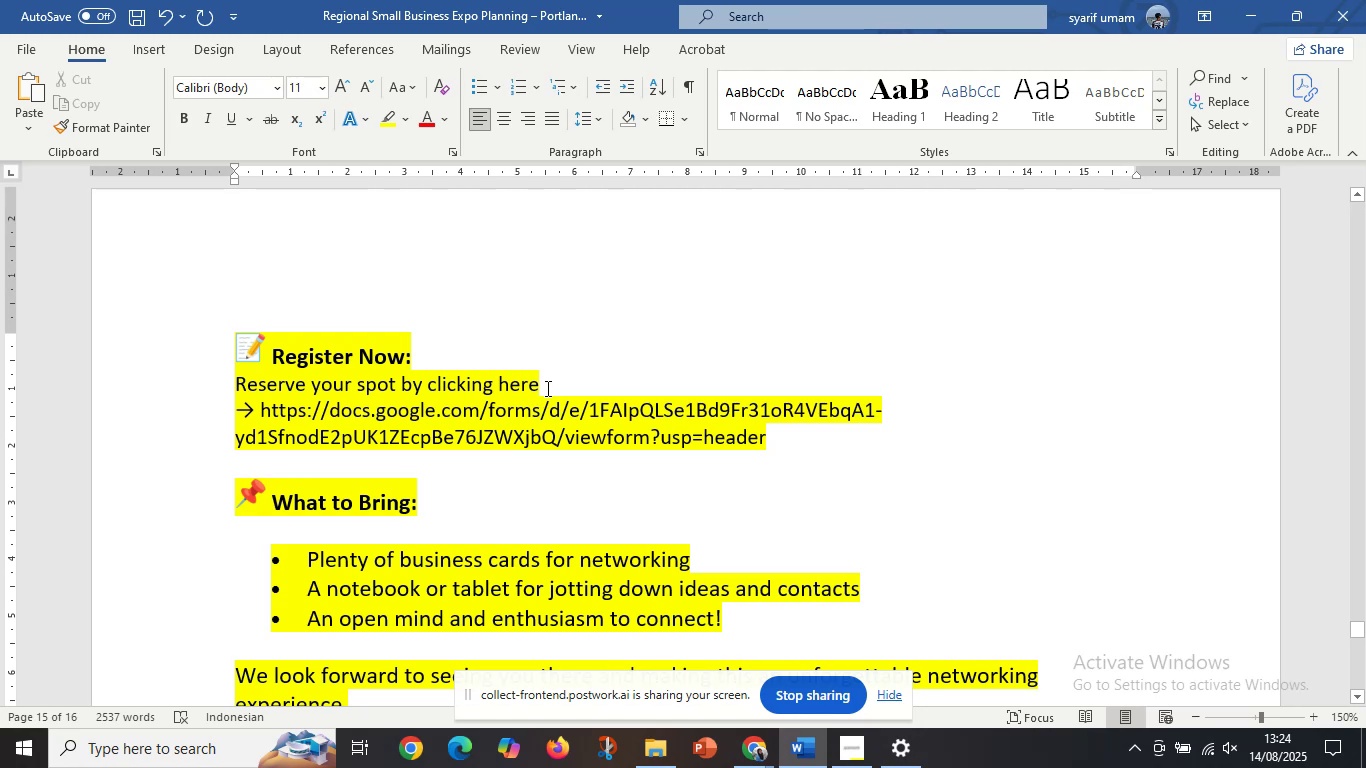 
key(Delete)
 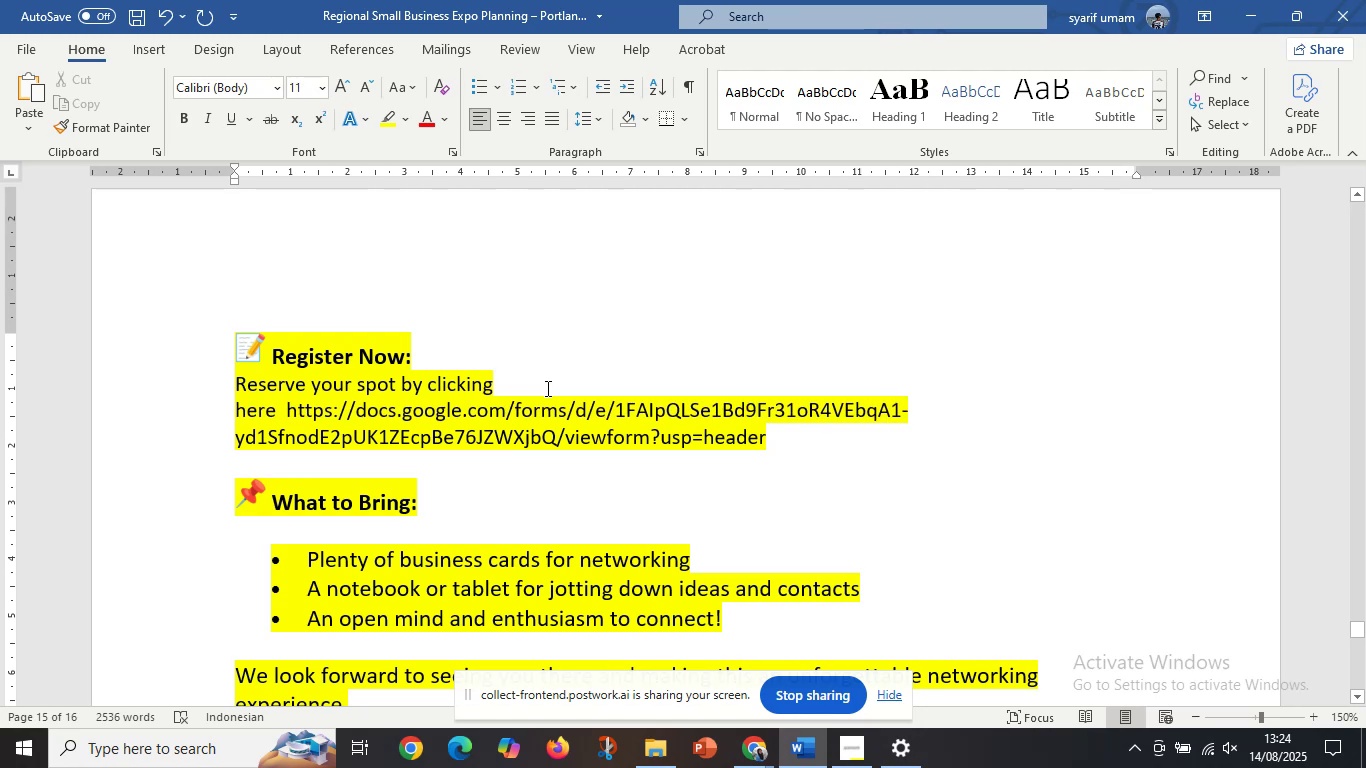 
key(Control+Z)
 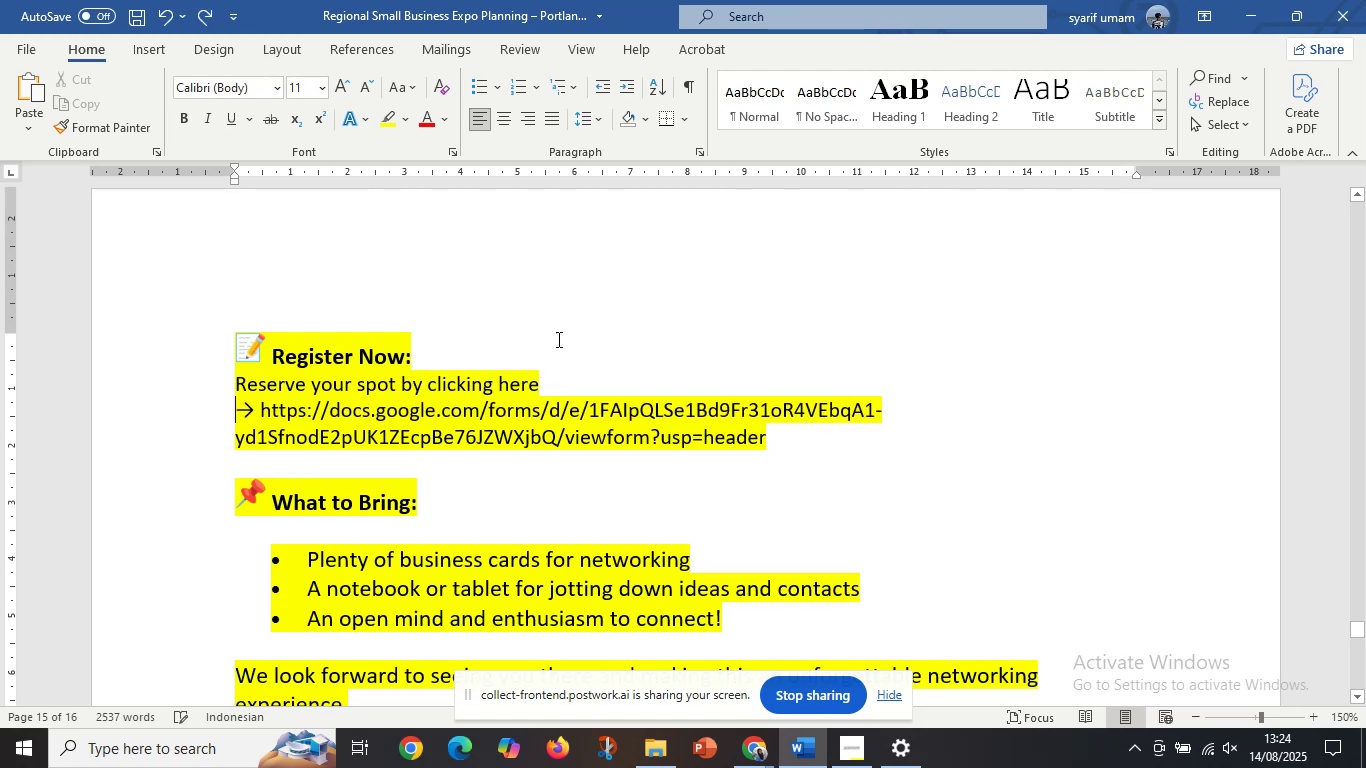 
scroll: coordinate [554, 373], scroll_direction: down, amount: 2.0
 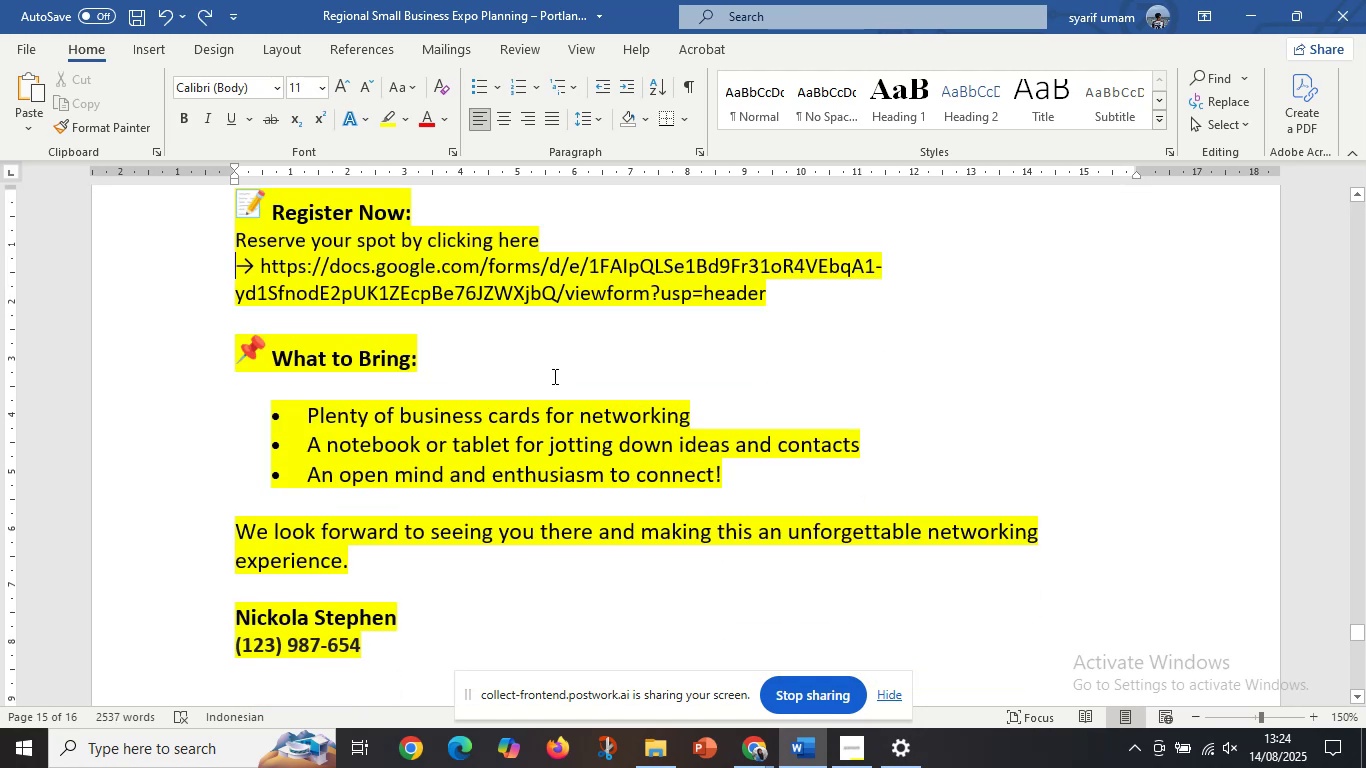 
wait(5.88)
 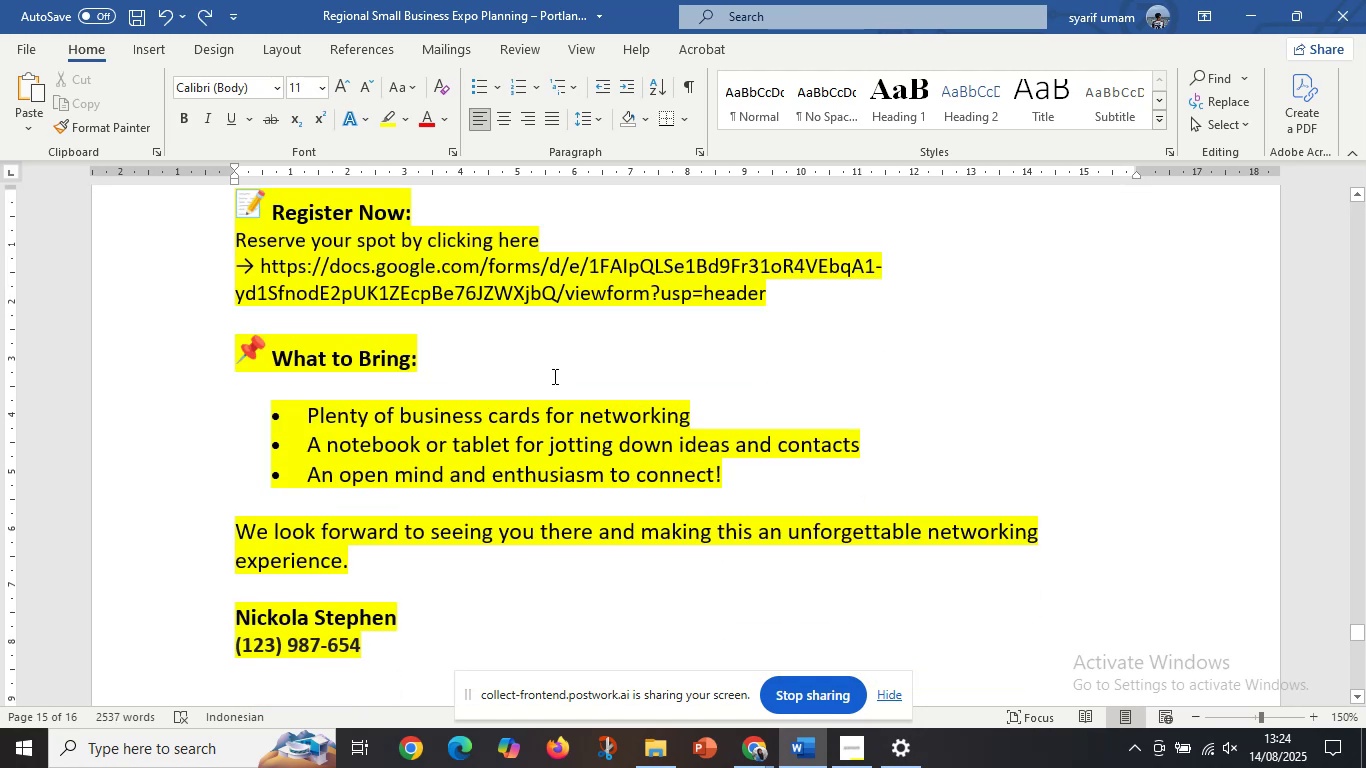 
left_click([524, 468])
 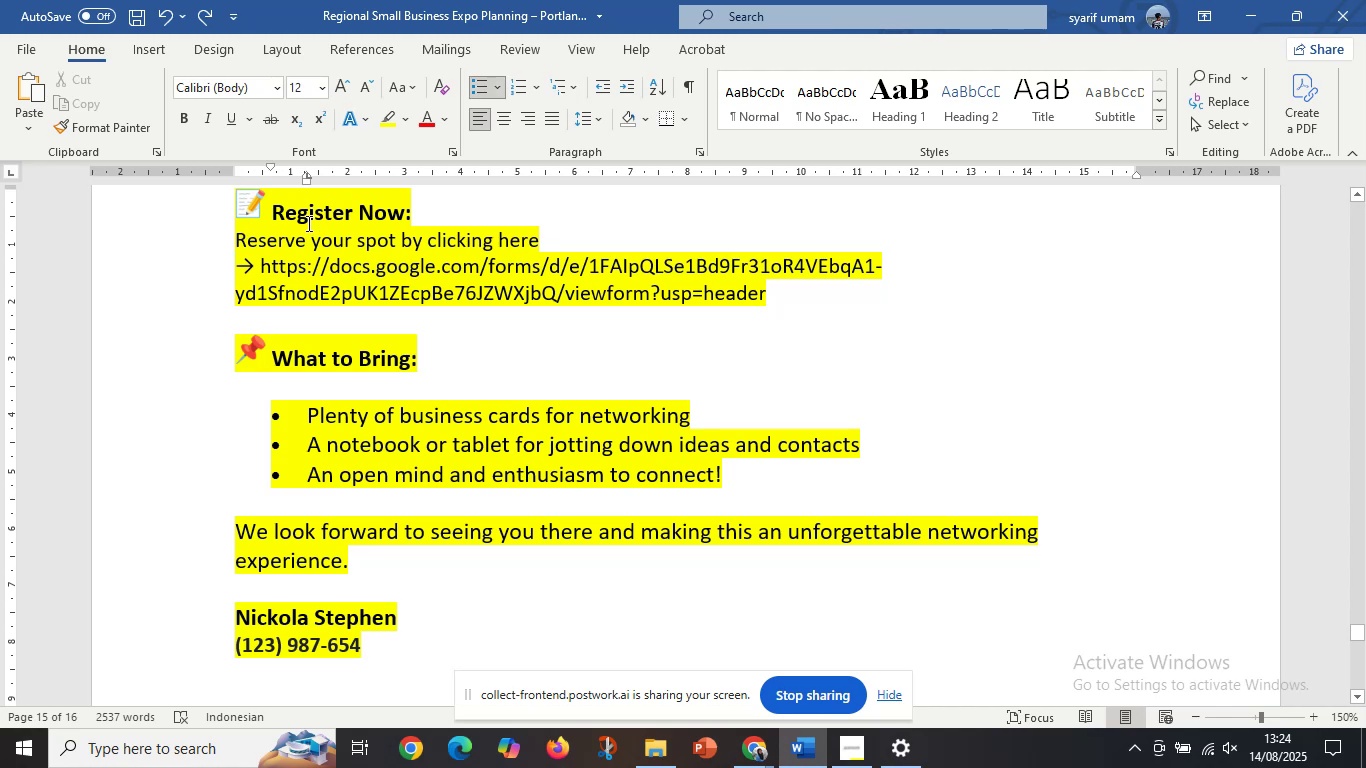 
left_click([317, 217])
 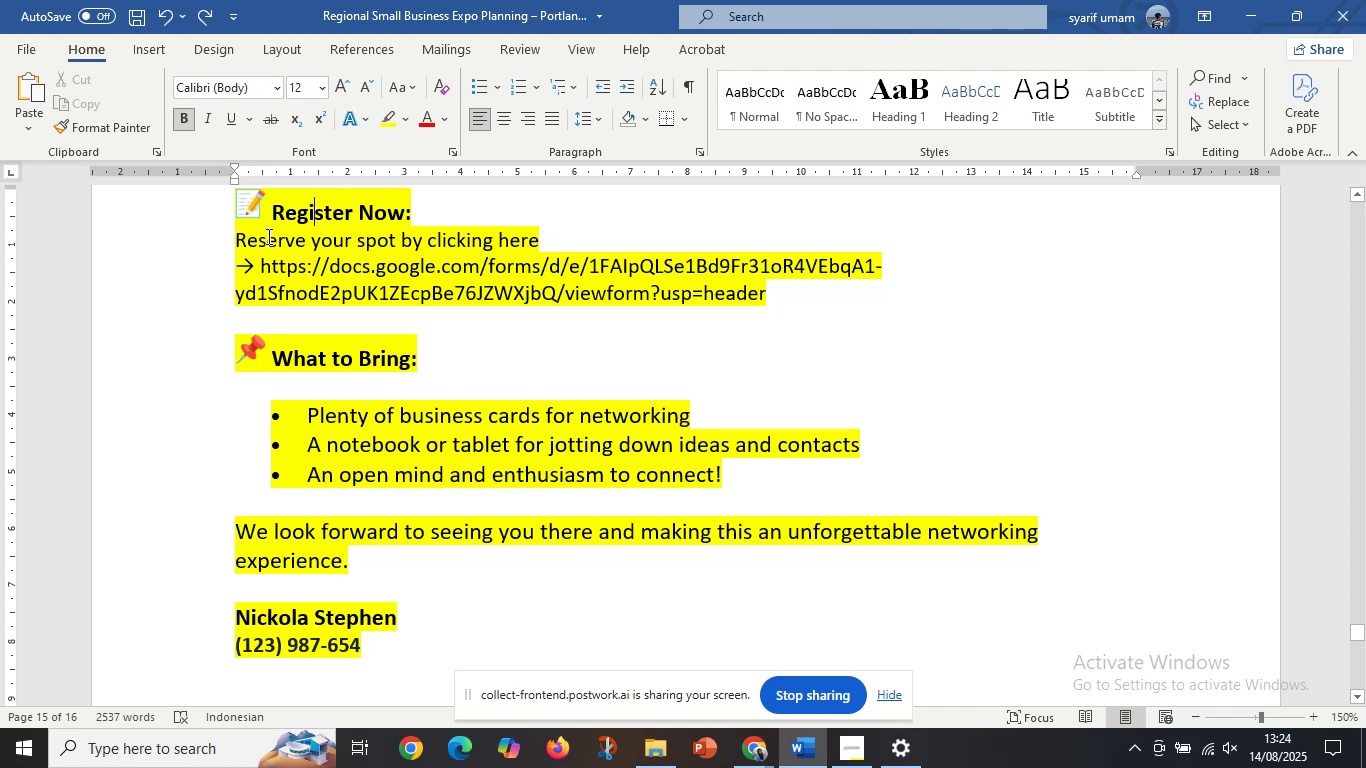 
left_click_drag(start_coordinate=[249, 235], to_coordinate=[371, 258])
 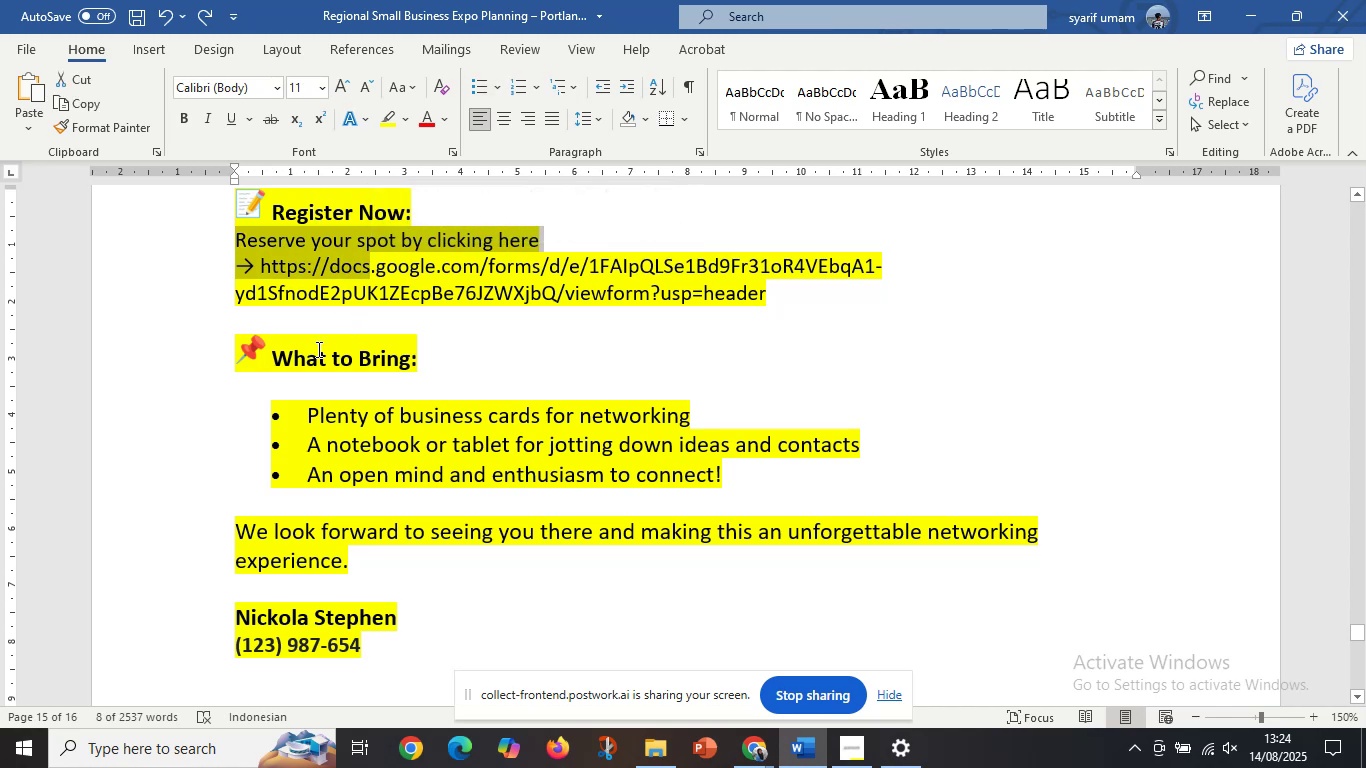 
left_click([290, 359])
 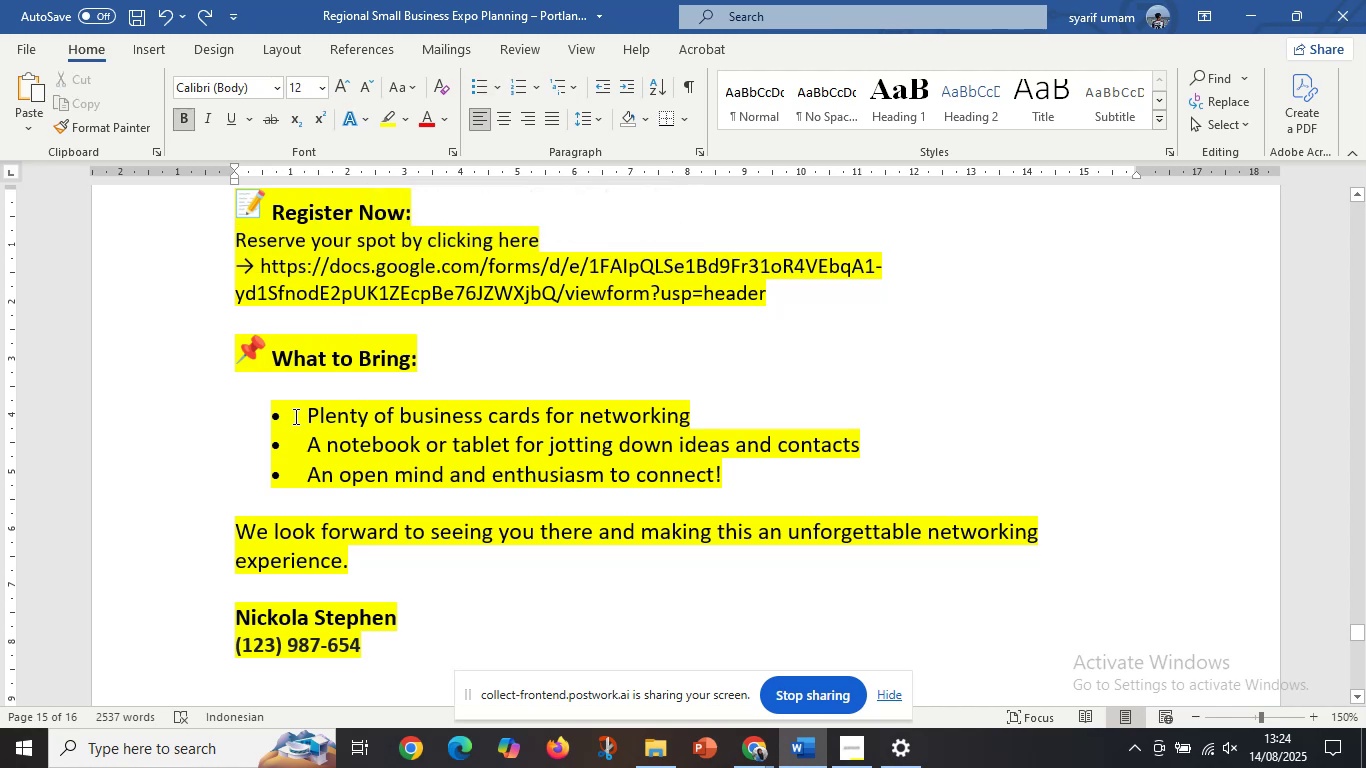 
left_click_drag(start_coordinate=[301, 416], to_coordinate=[738, 481])
 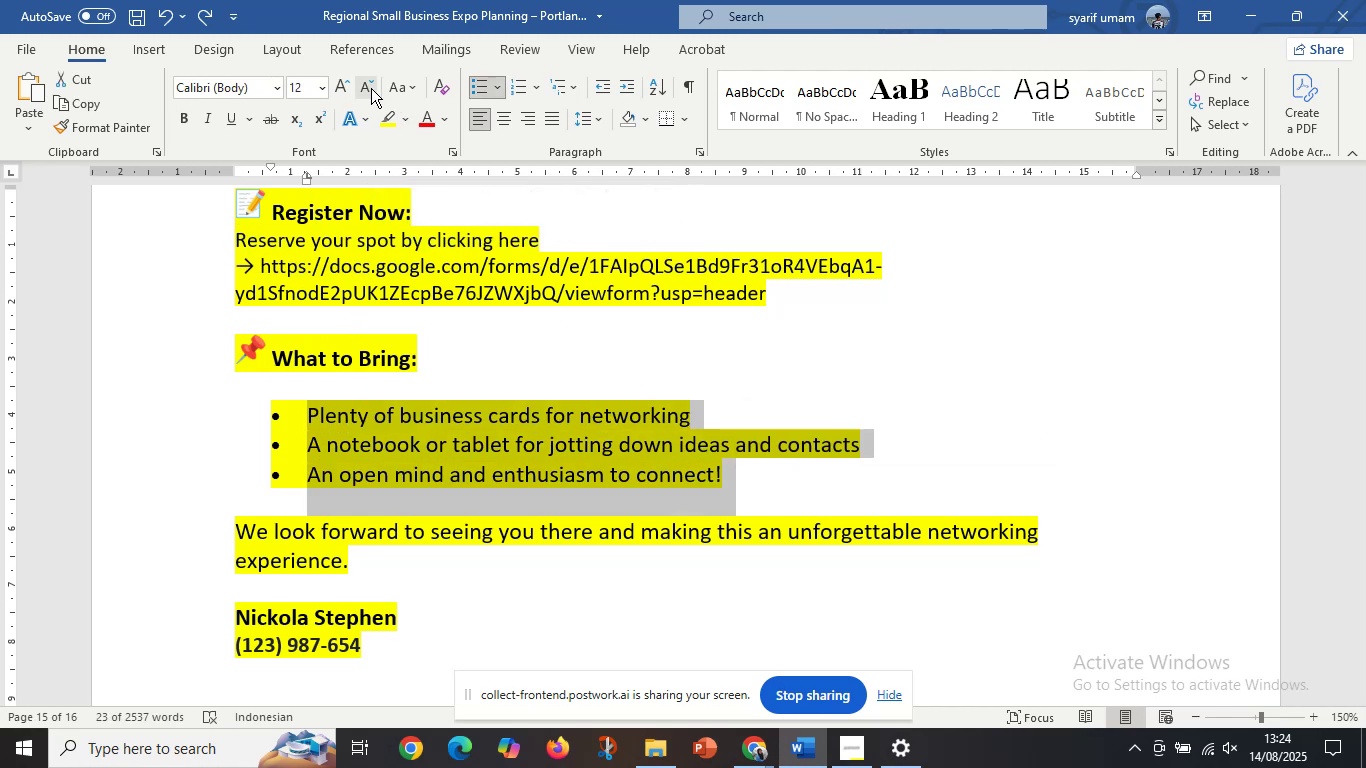 
left_click([370, 89])
 